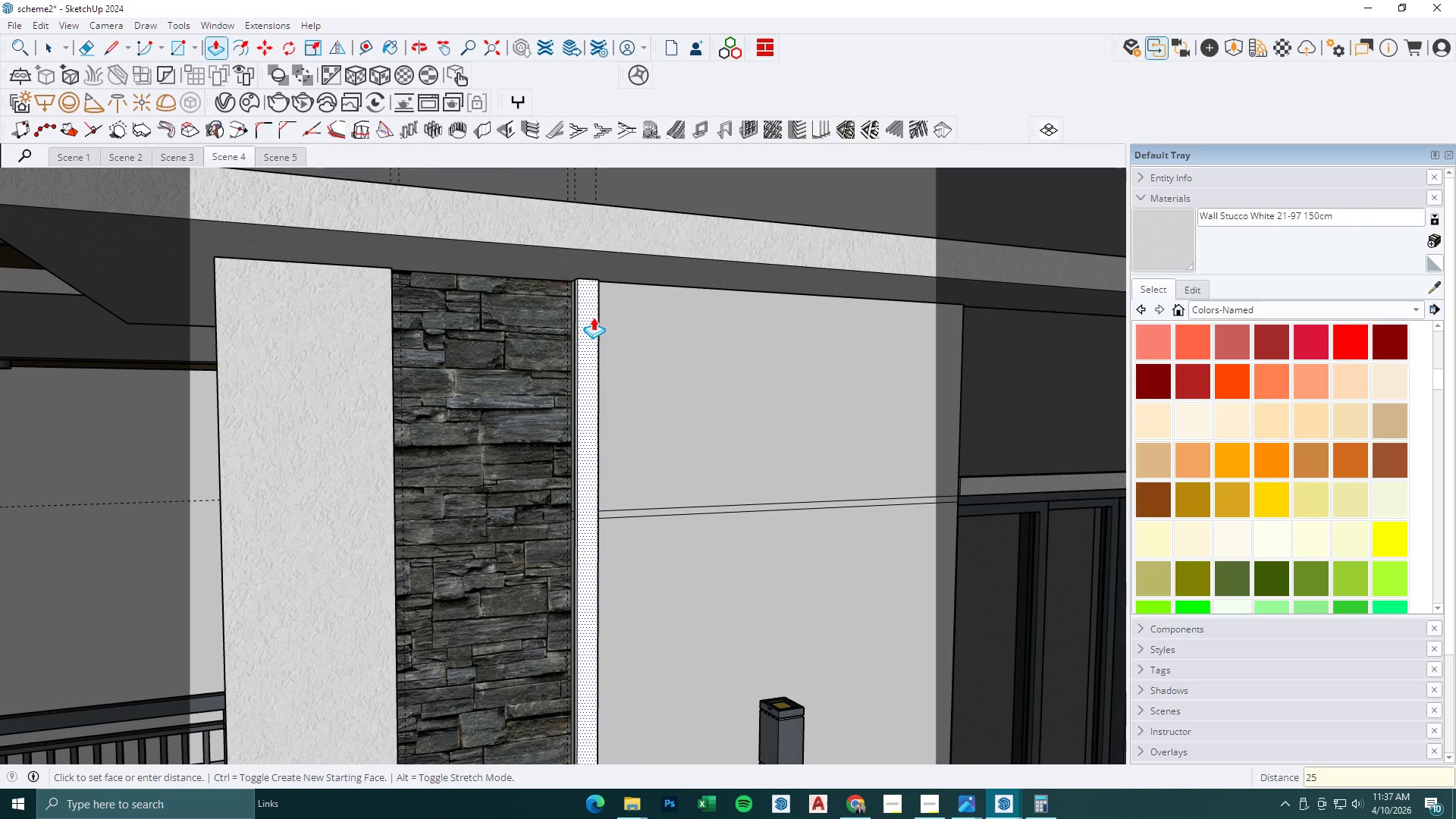 
key(NumpadEnter)
 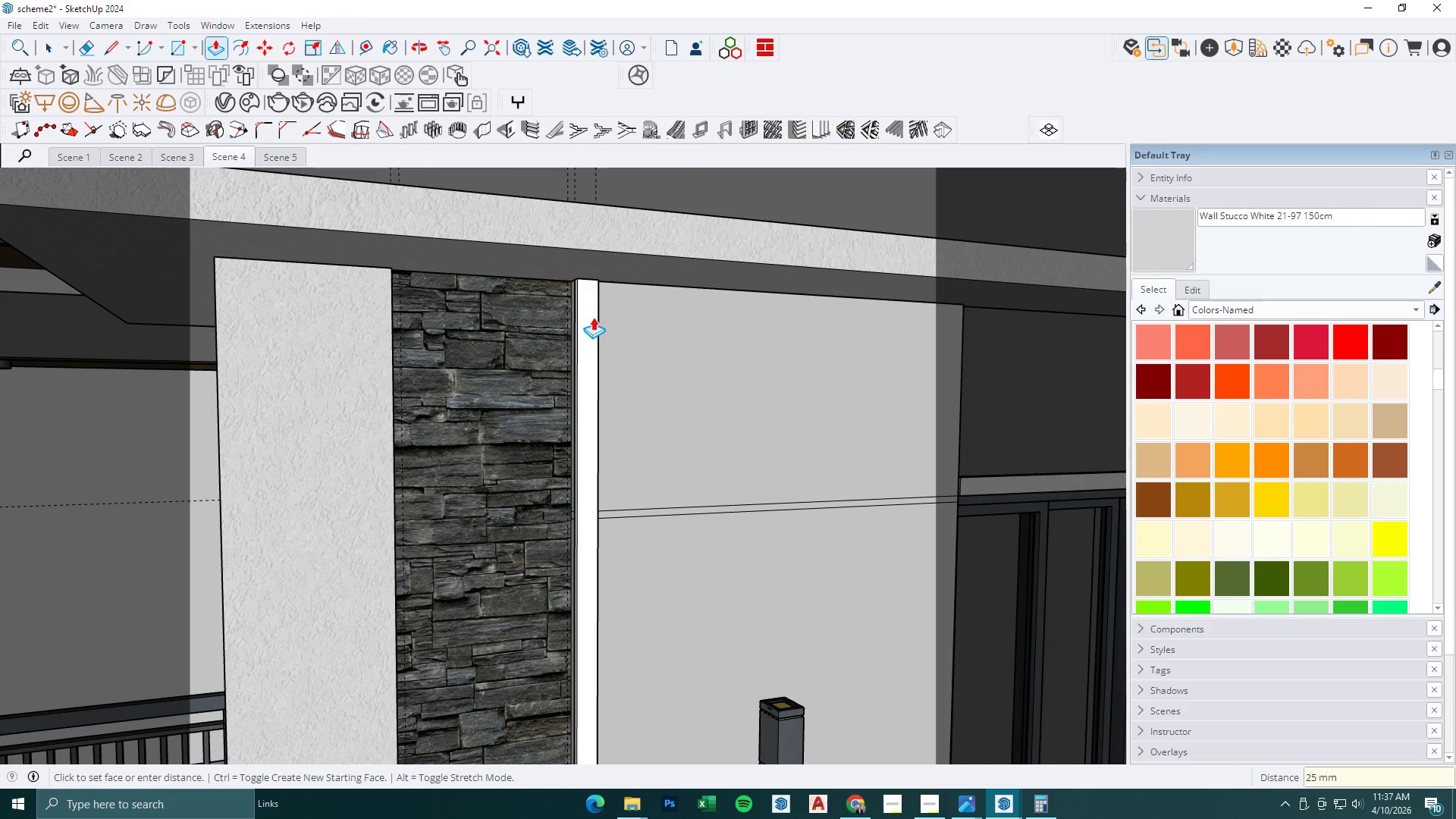 
key(Space)
 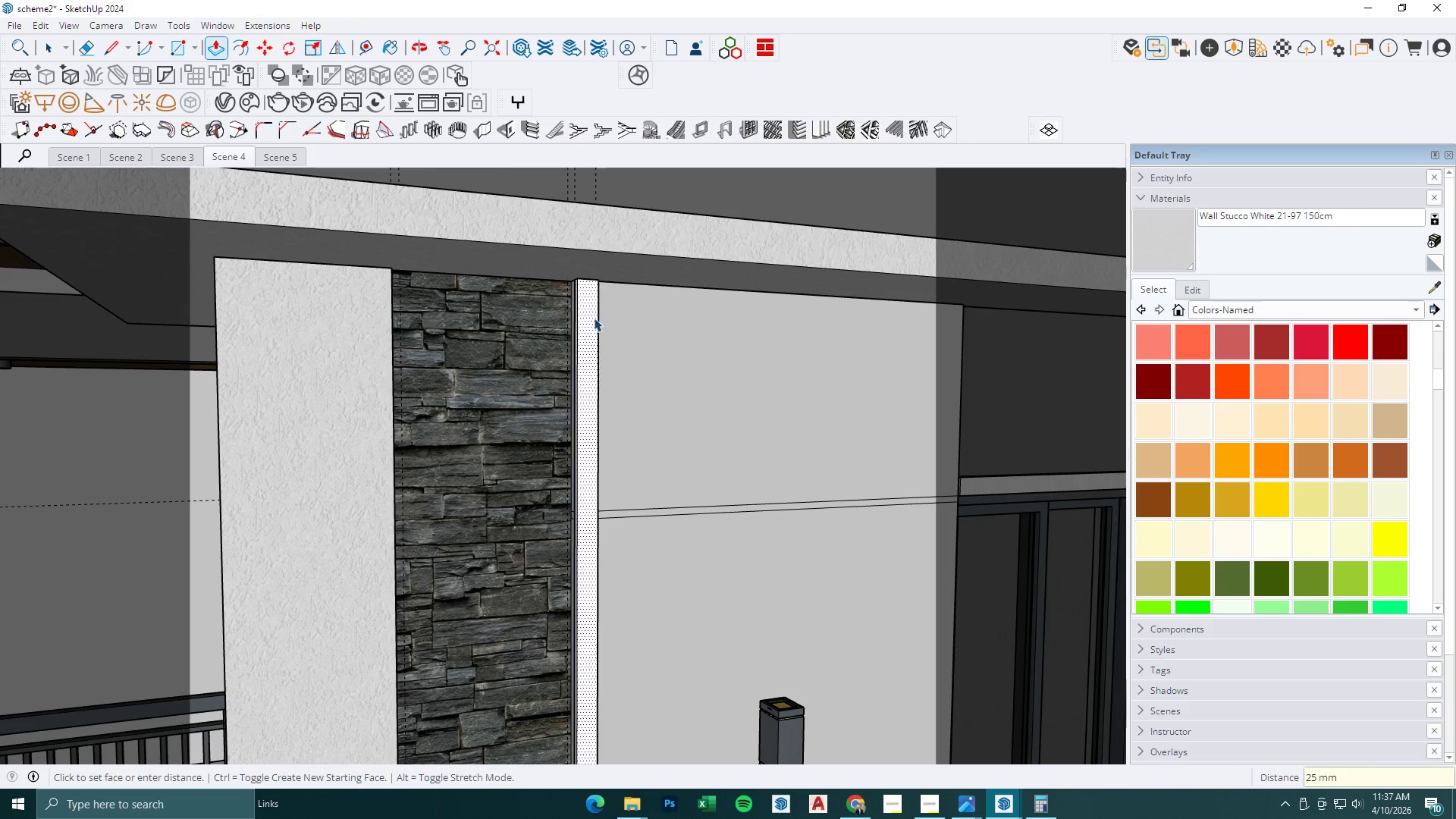 
key(Escape)
 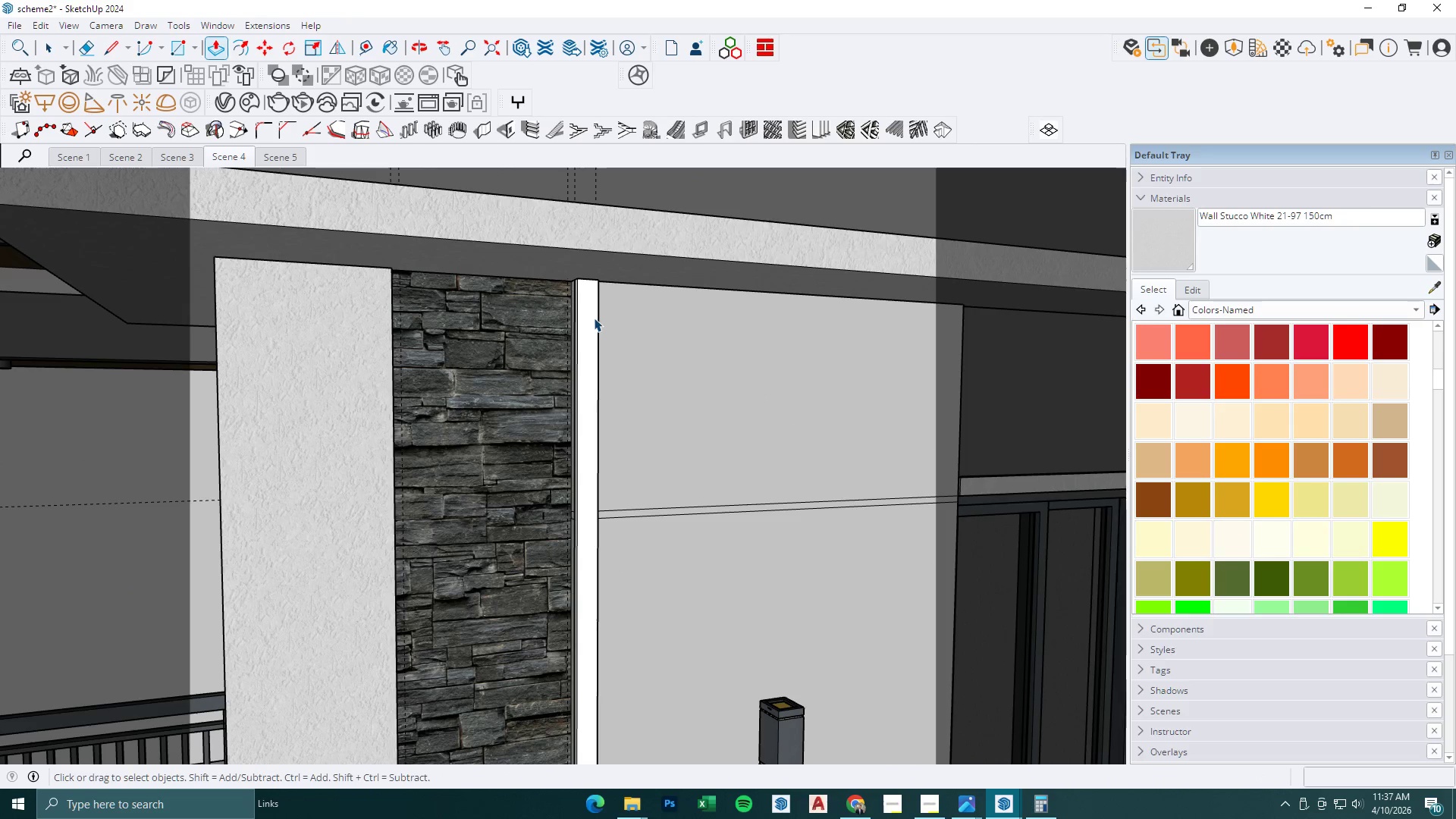 
left_click([594, 318])
 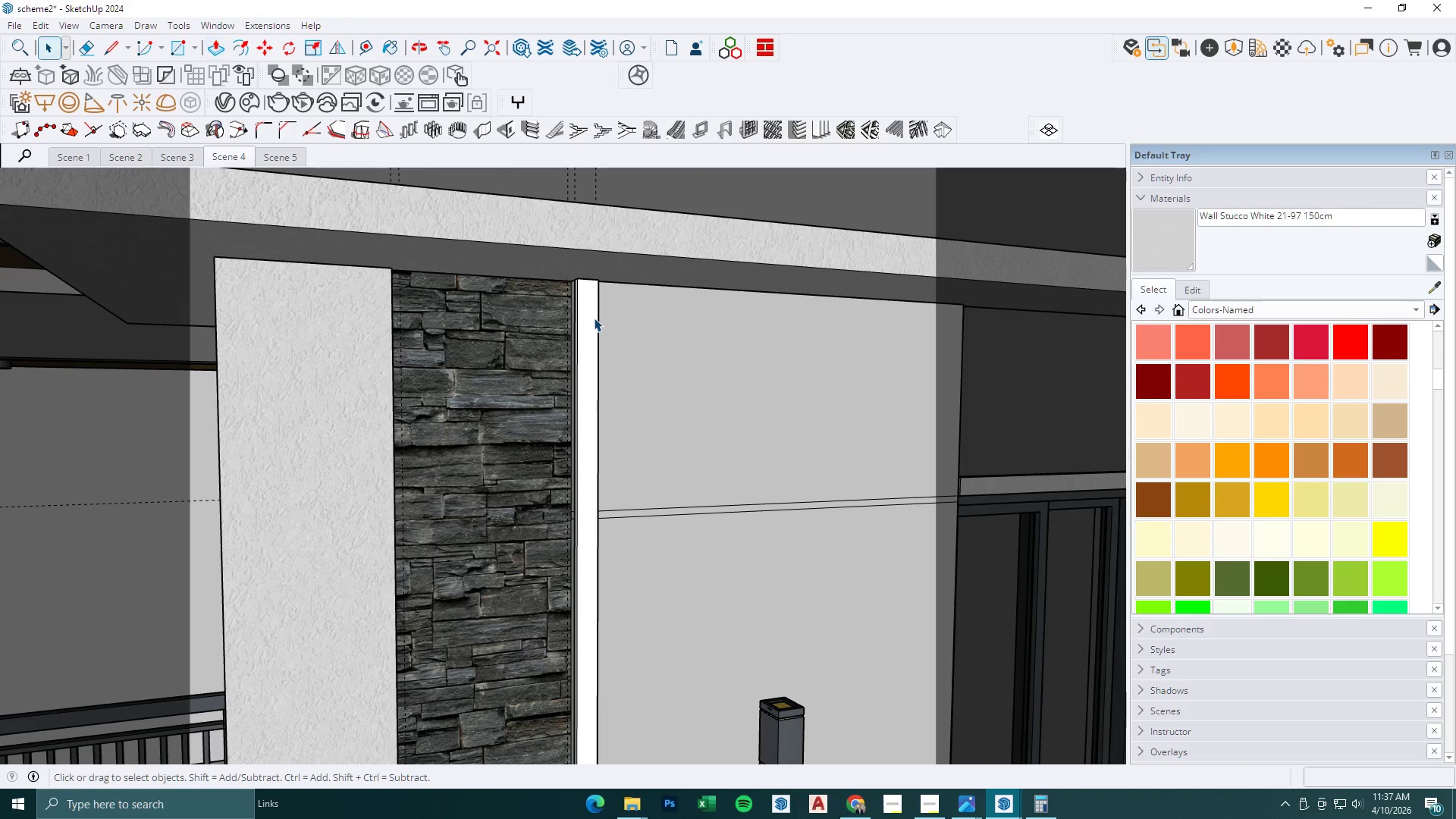 
double_click([594, 318])
 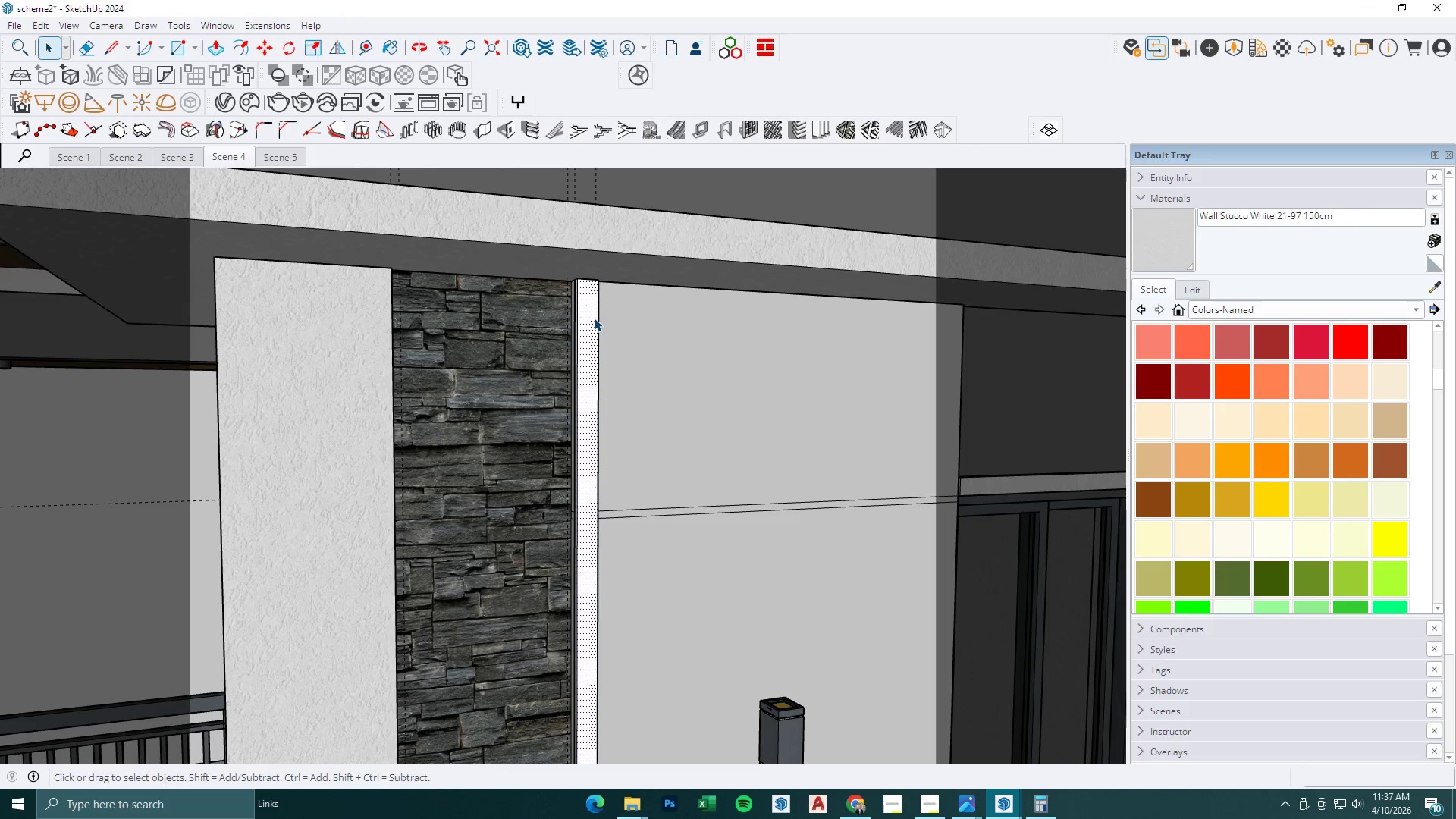 
triple_click([594, 318])
 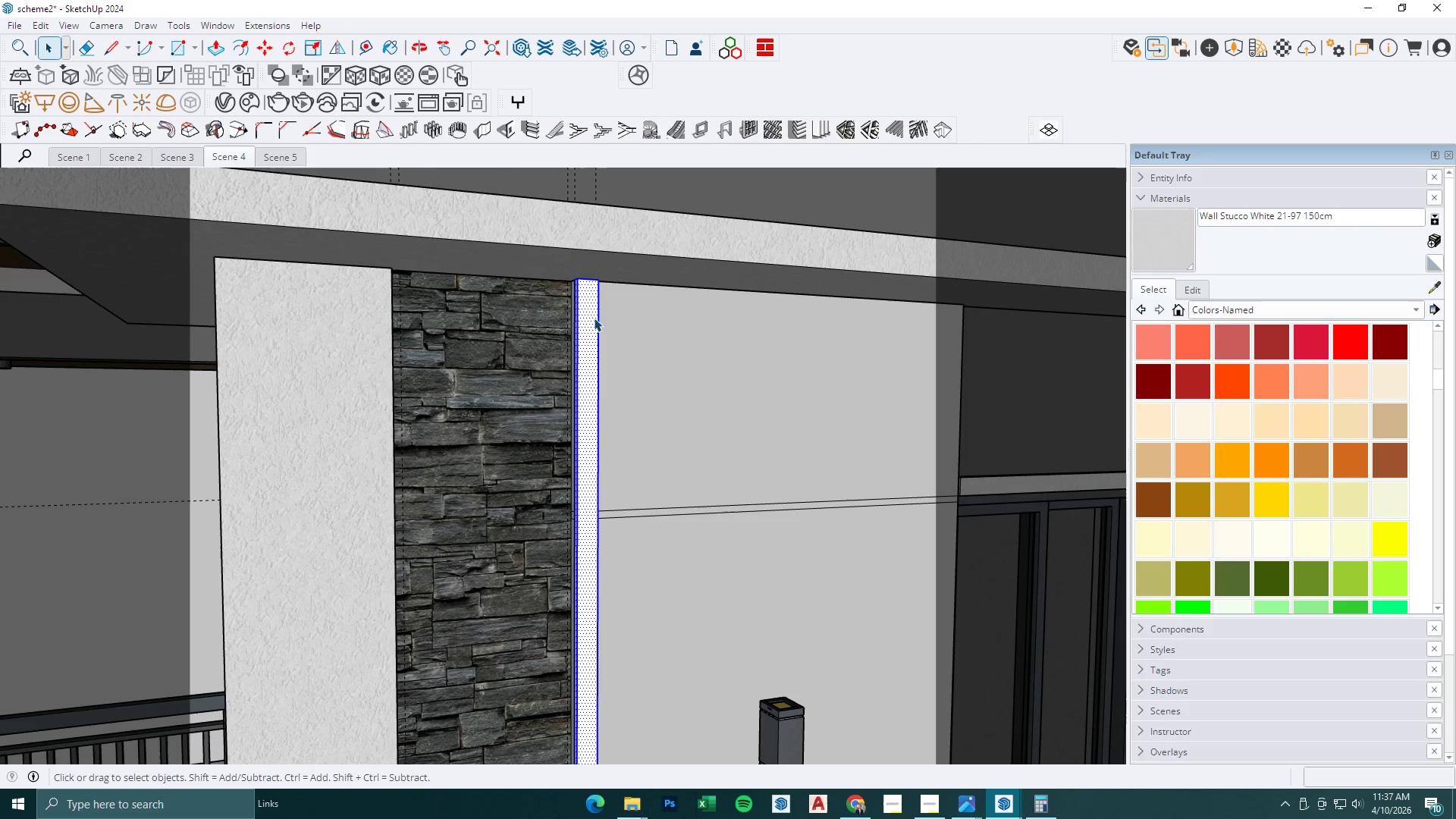 
triple_click([594, 318])
 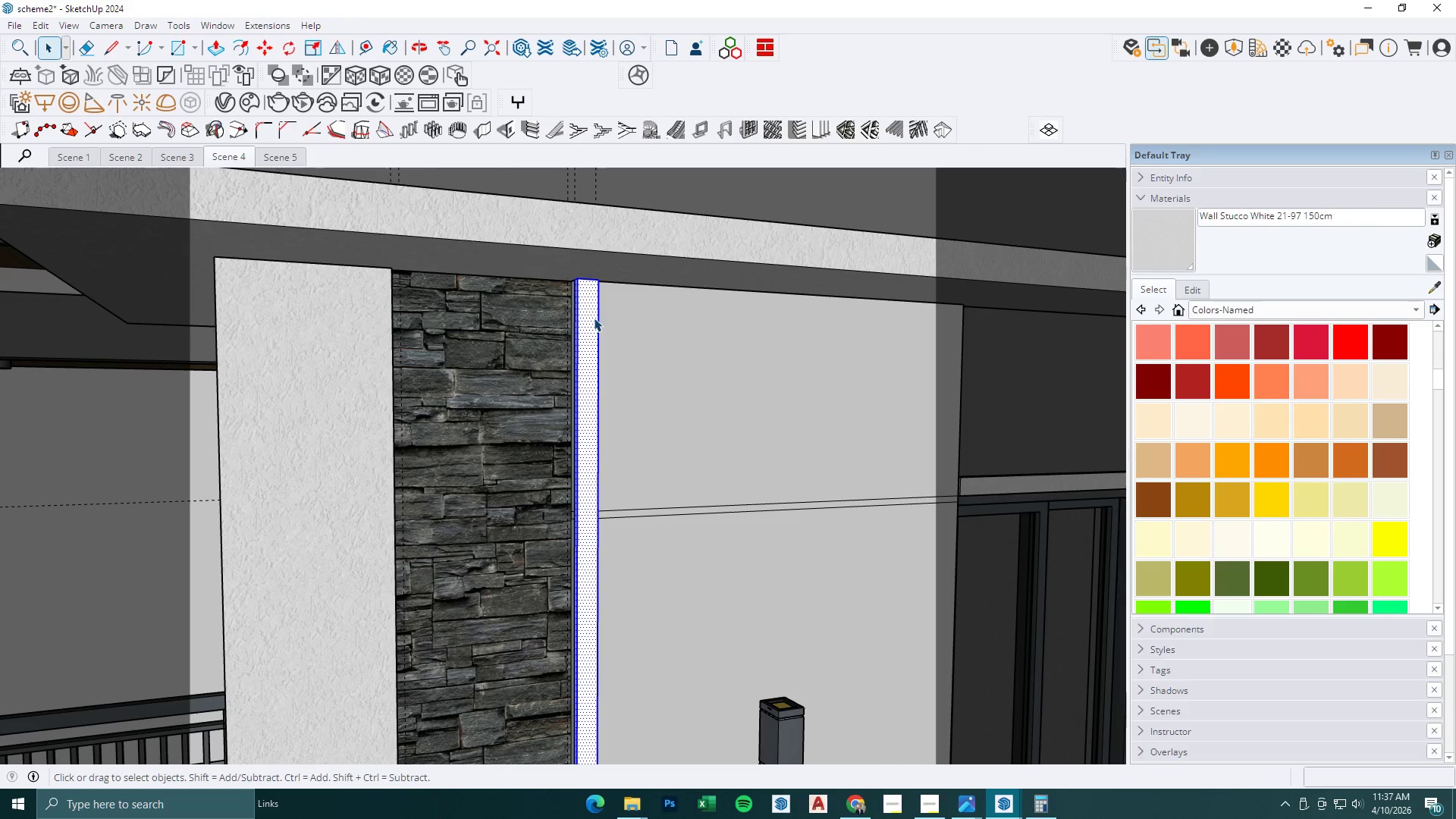 
right_click([594, 318])
 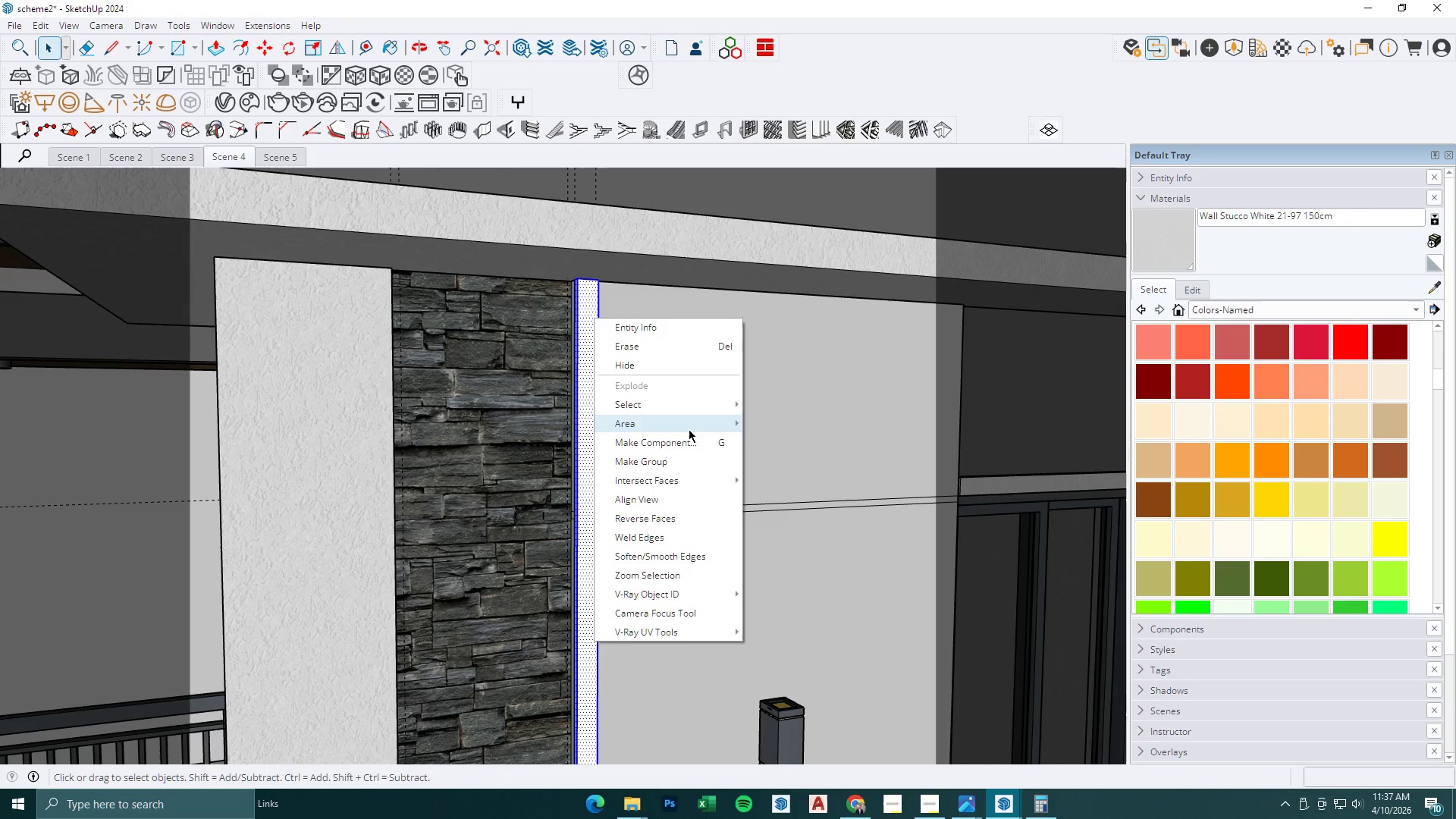 
left_click([687, 445])
 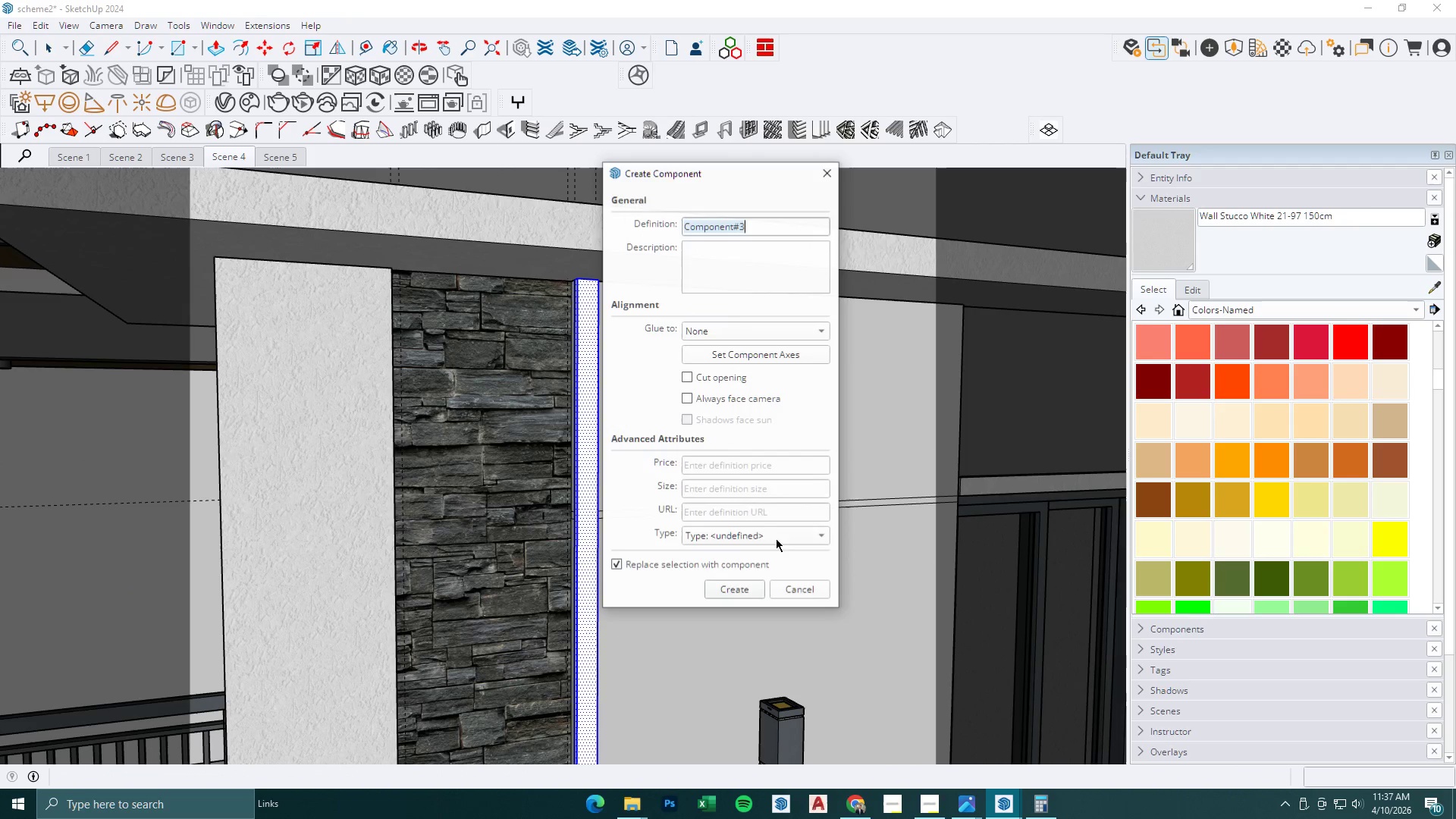 
left_click([742, 585])
 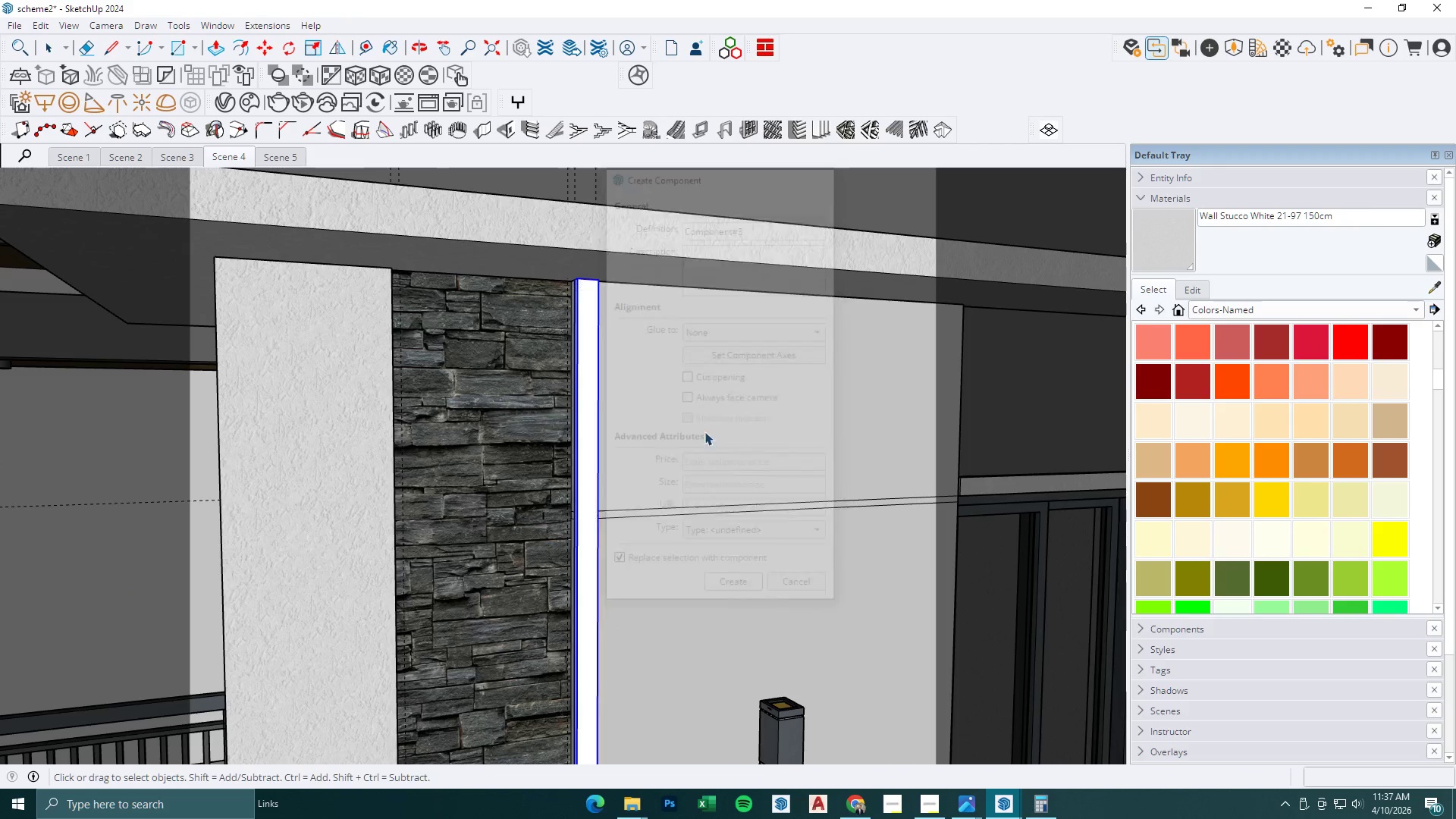 
scroll: coordinate [693, 393], scroll_direction: down, amount: 1.0
 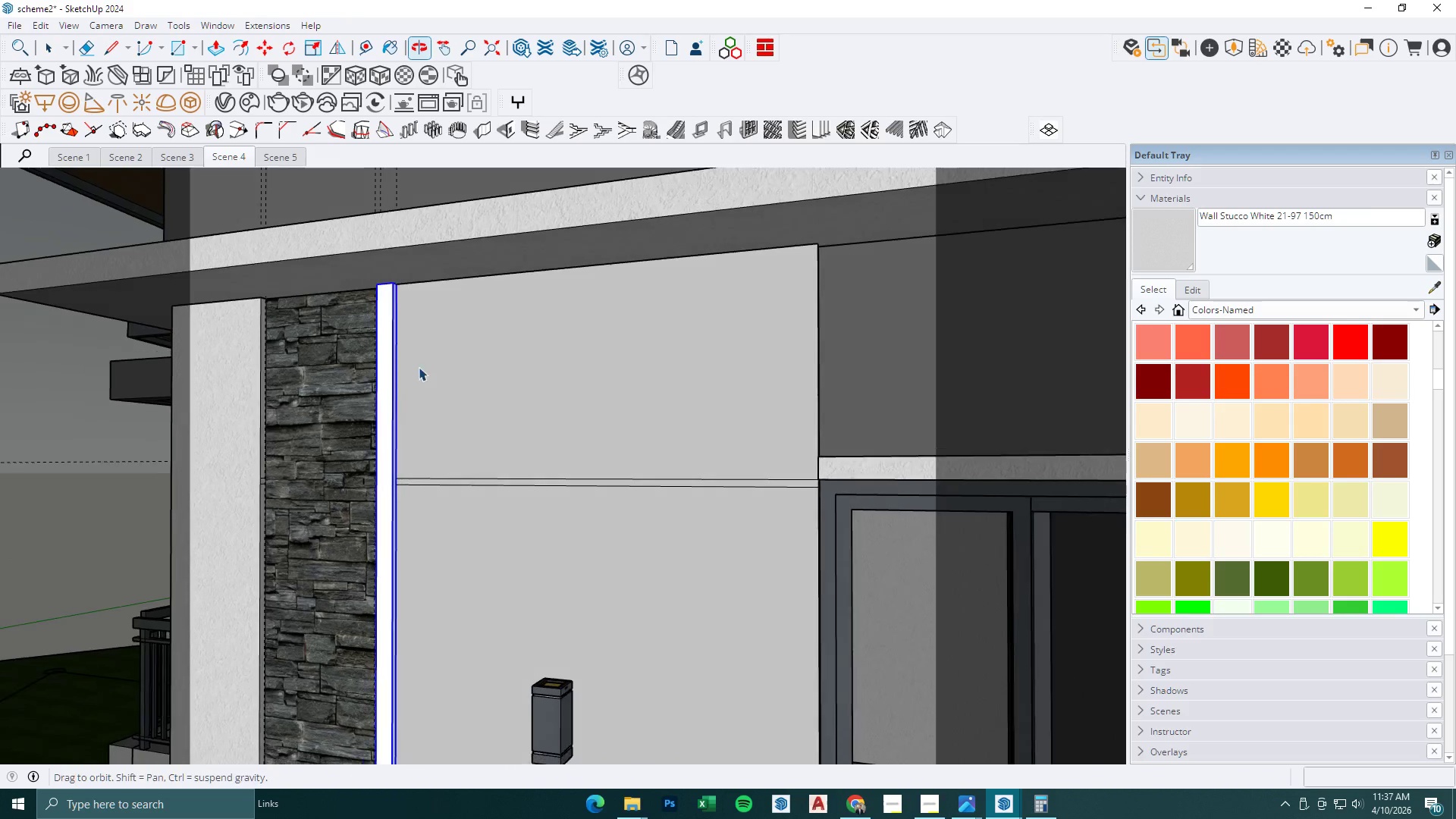 
key(M)
 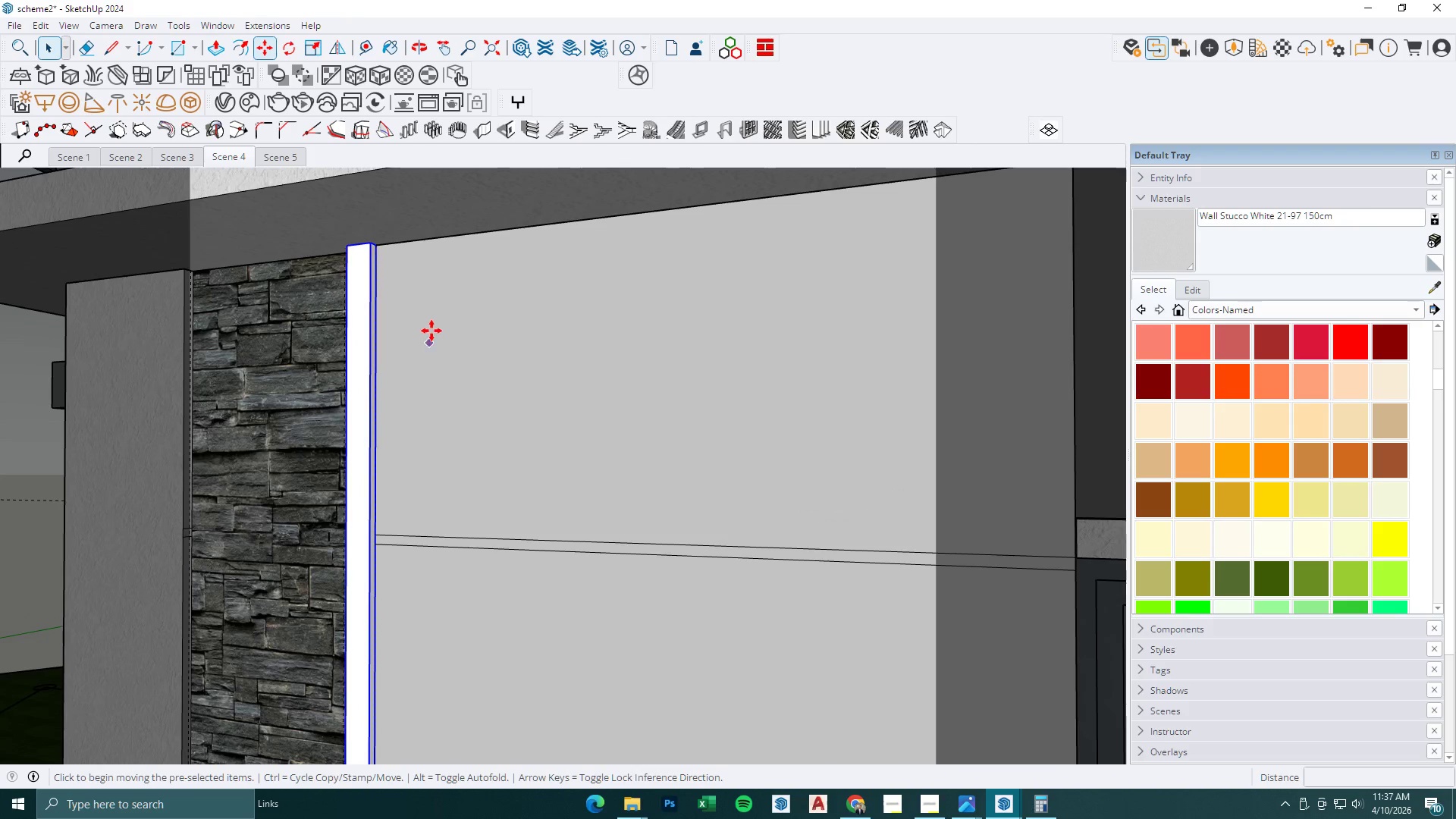 
left_click([432, 329])
 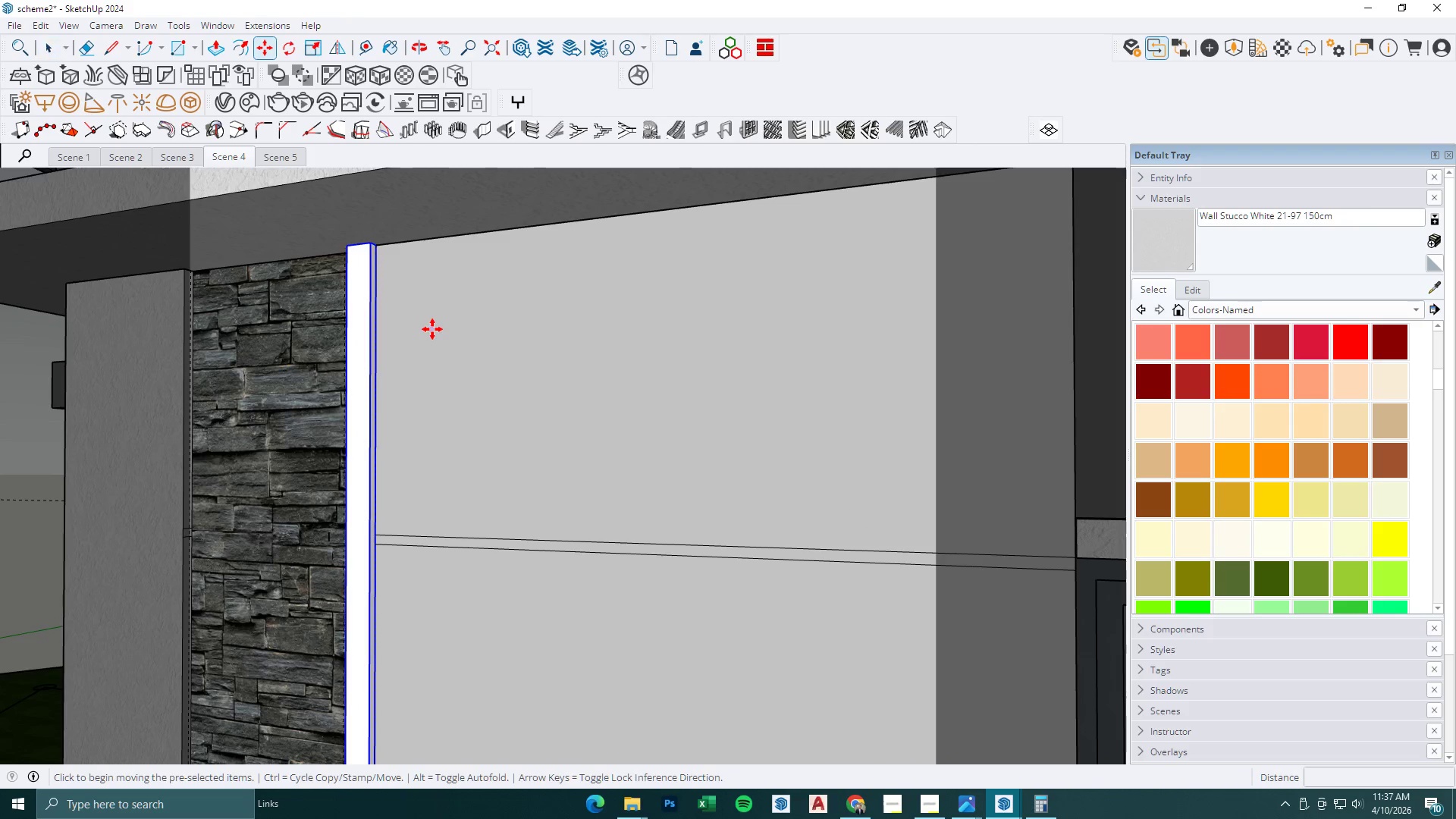 
scroll: coordinate [431, 363], scroll_direction: up, amount: 4.0
 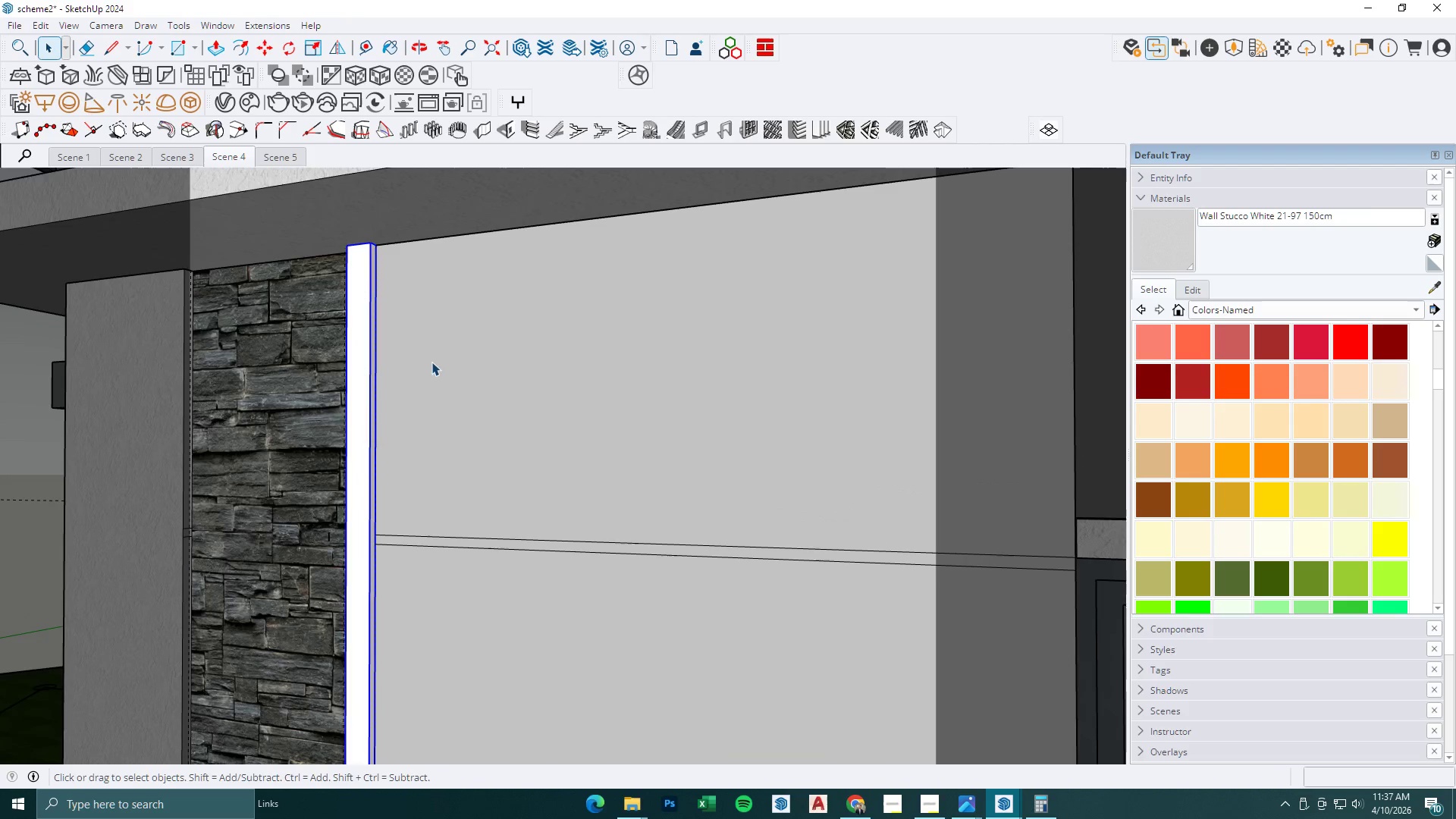 
key(Control+ControlLeft)
 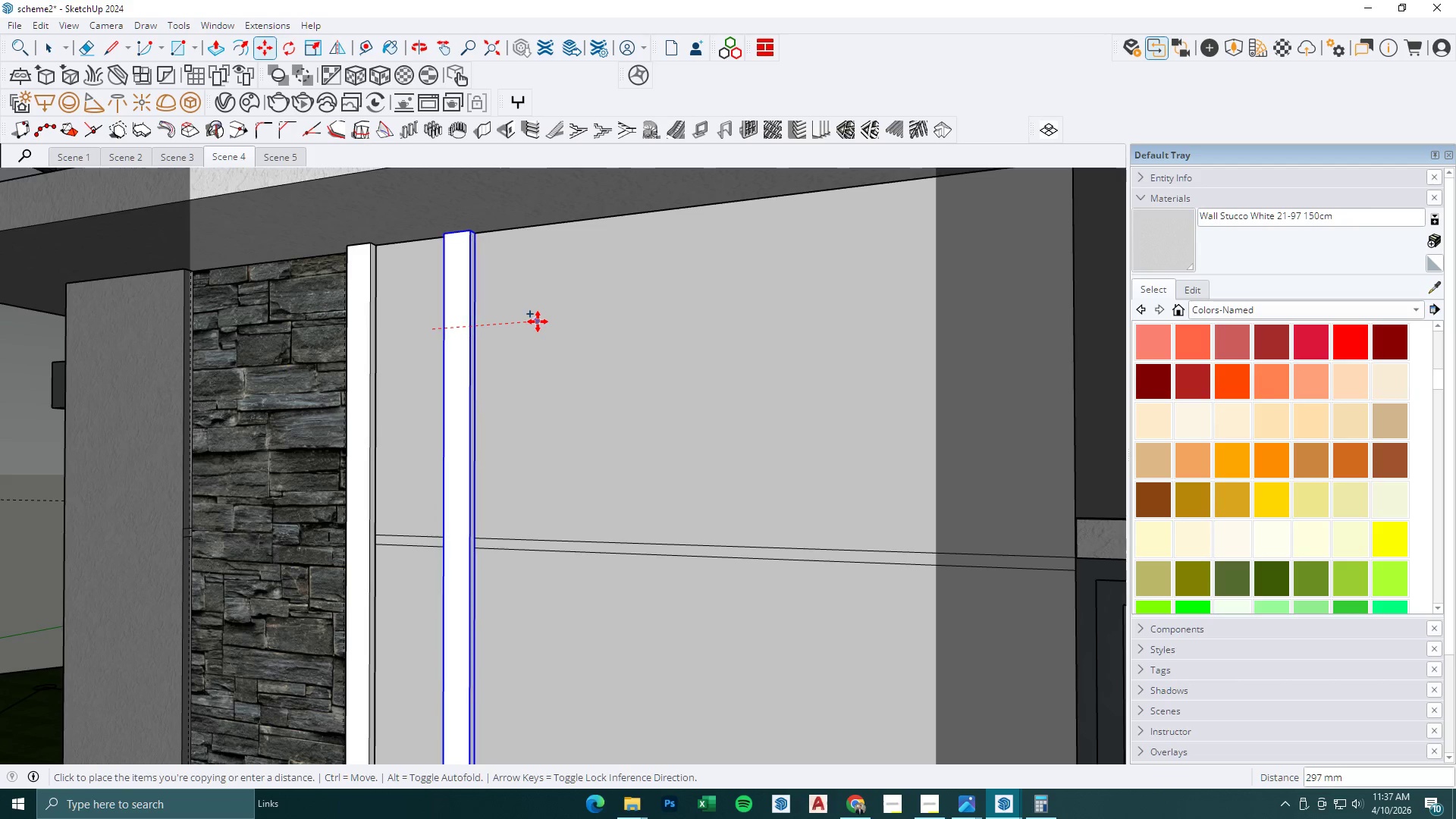 
key(Numpad1)
 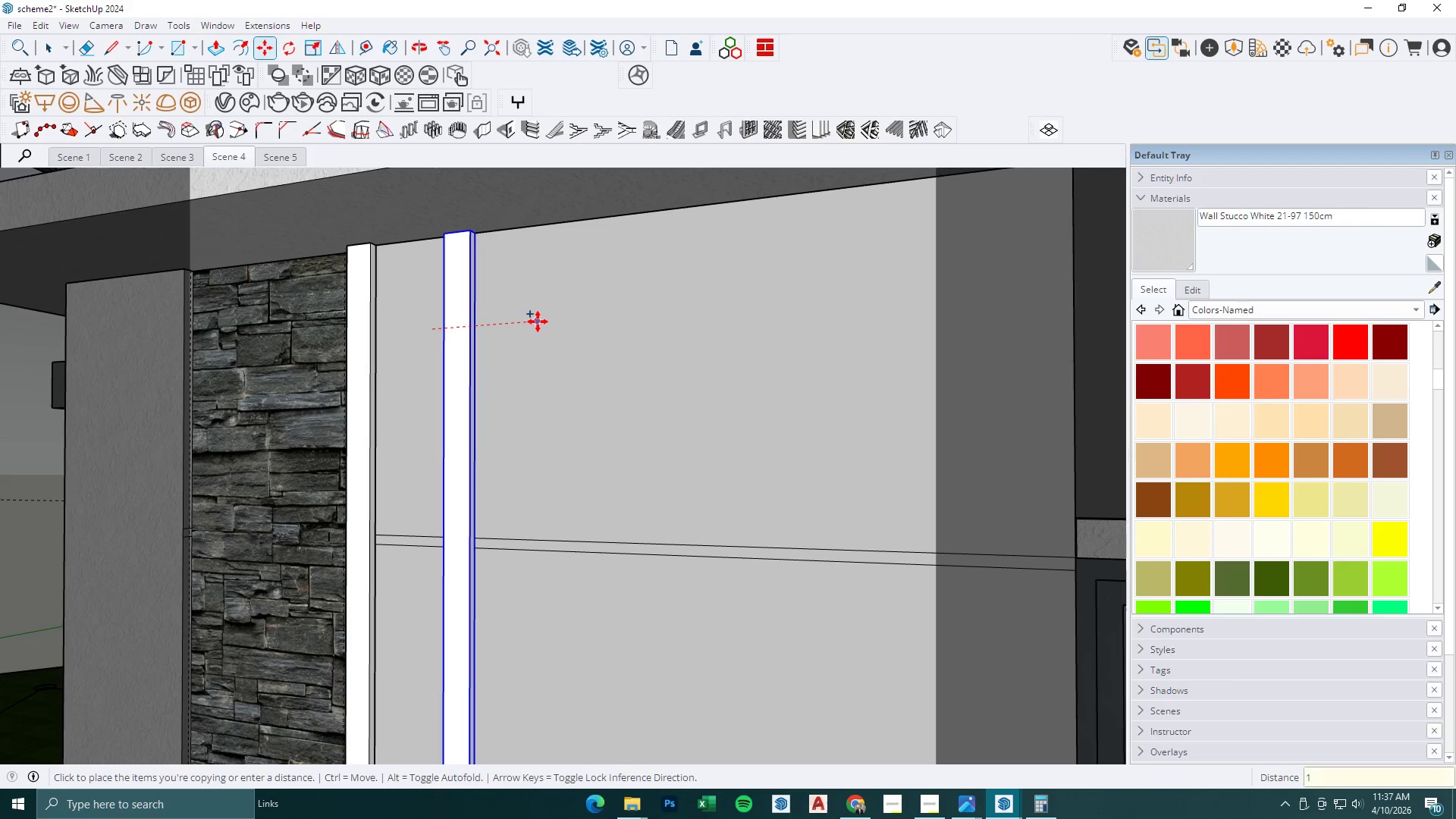 
key(Numpad0)
 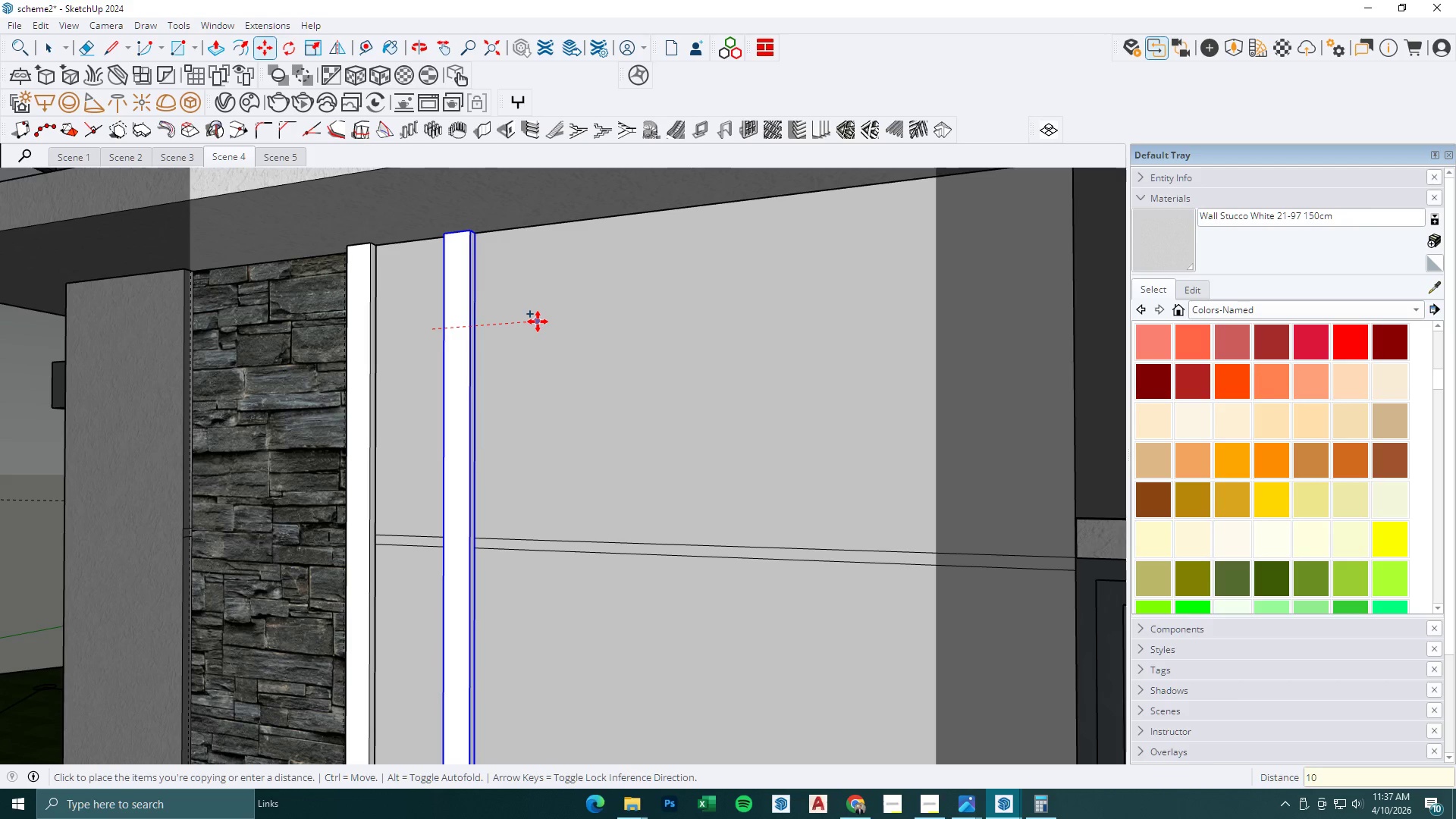 
key(Numpad0)
 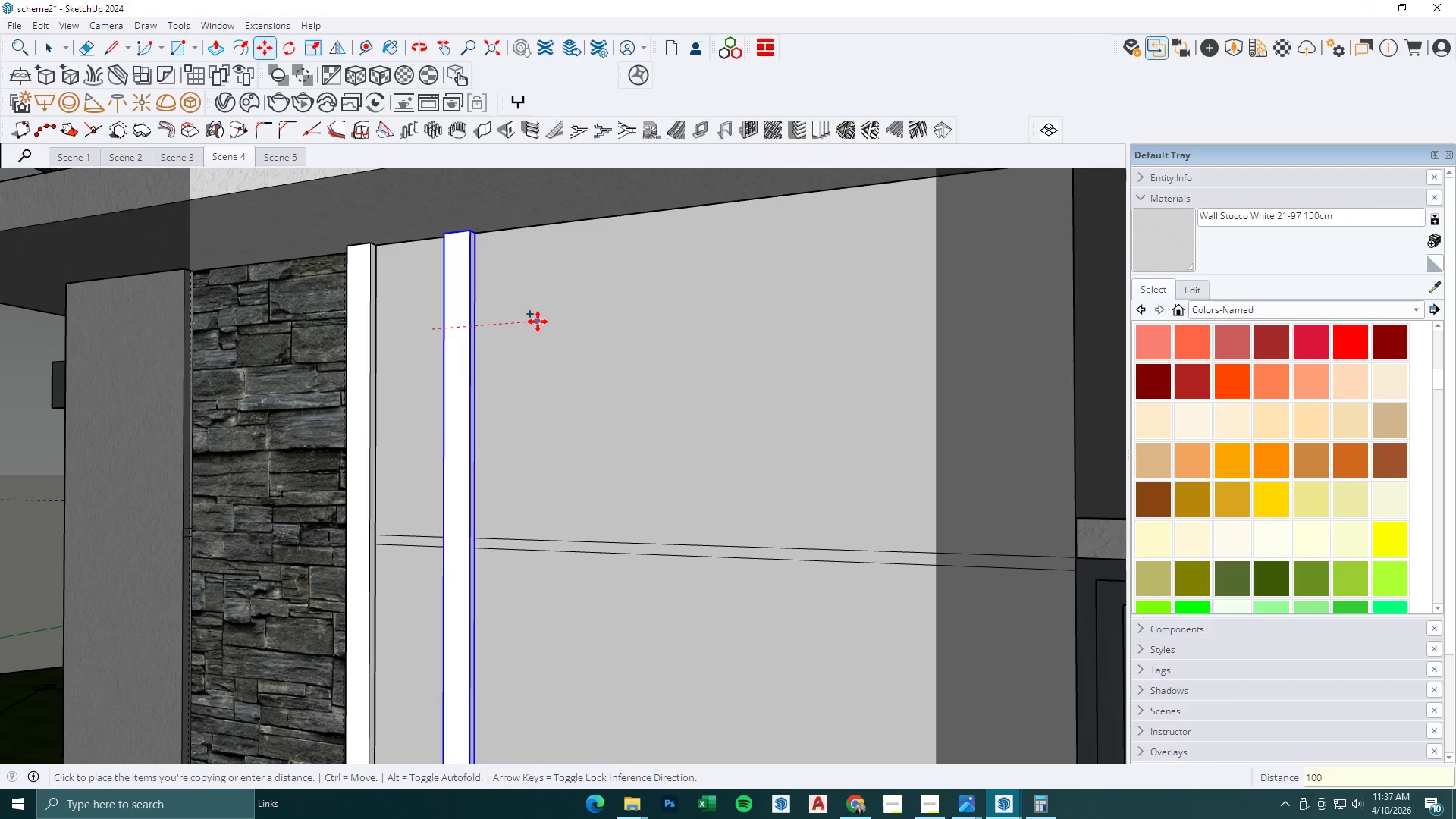 
key(NumpadEnter)
 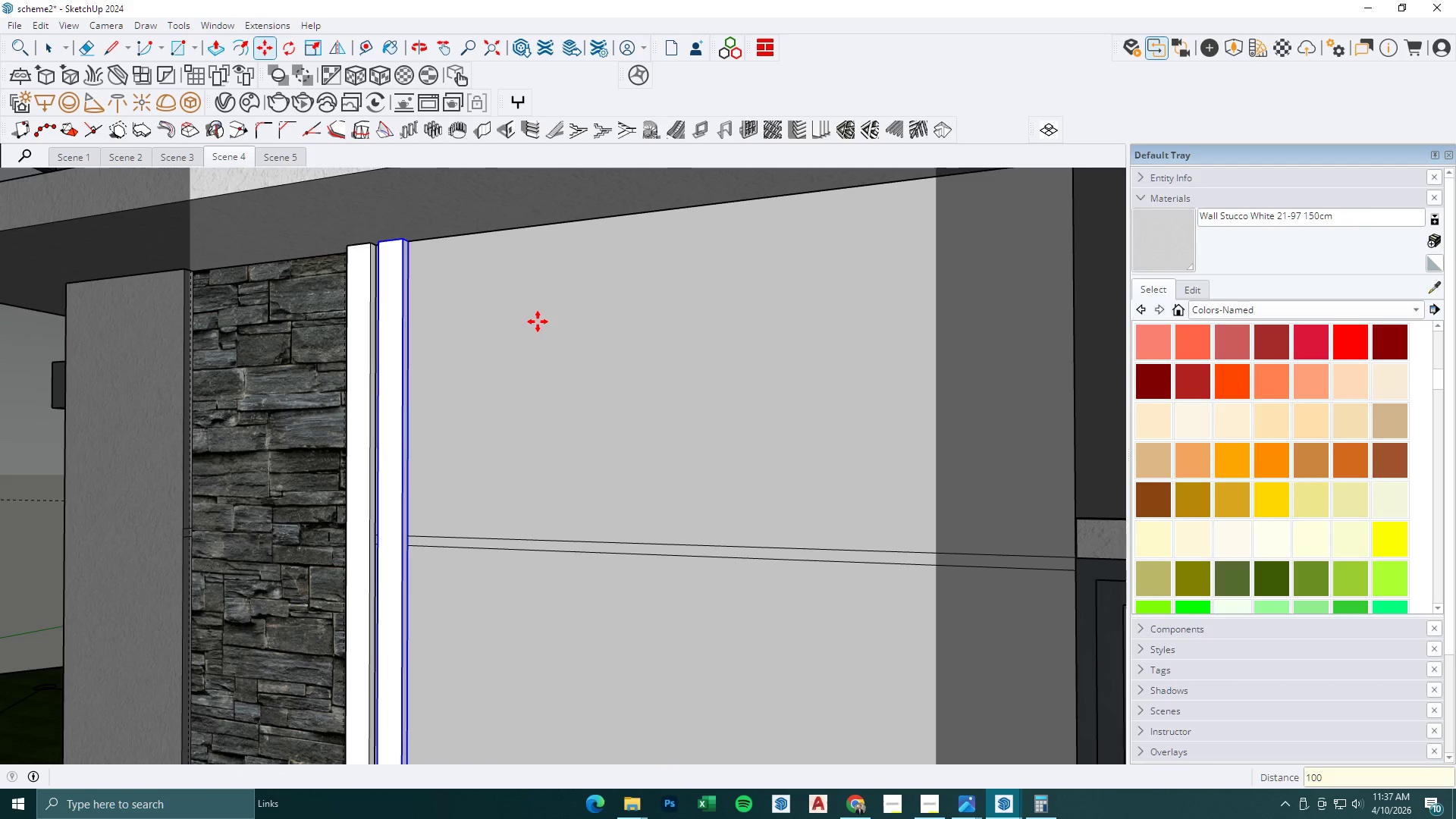 
key(Space)
 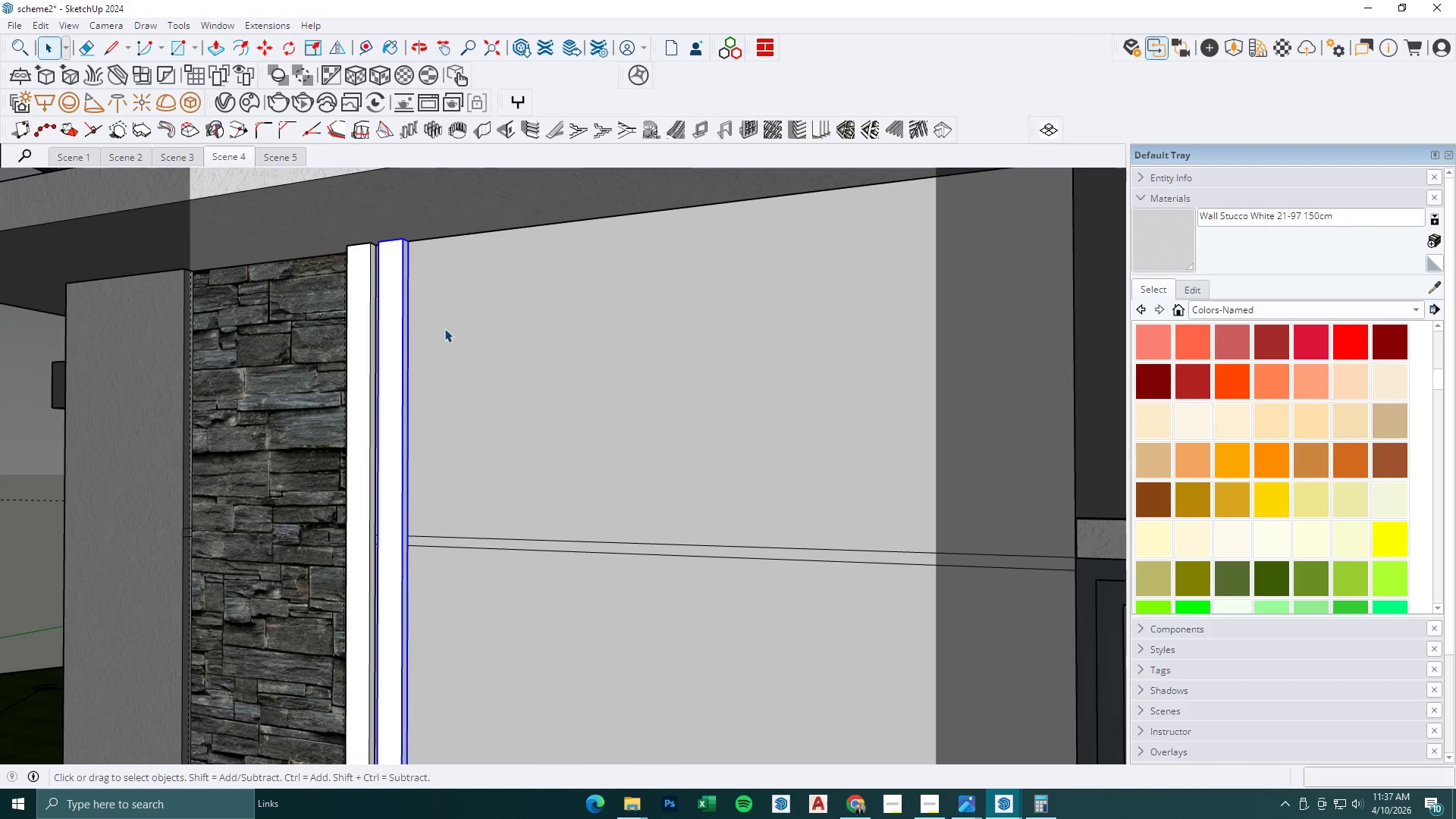 
hold_key(key=ControlLeft, duration=0.61)
left_click([363, 287])
 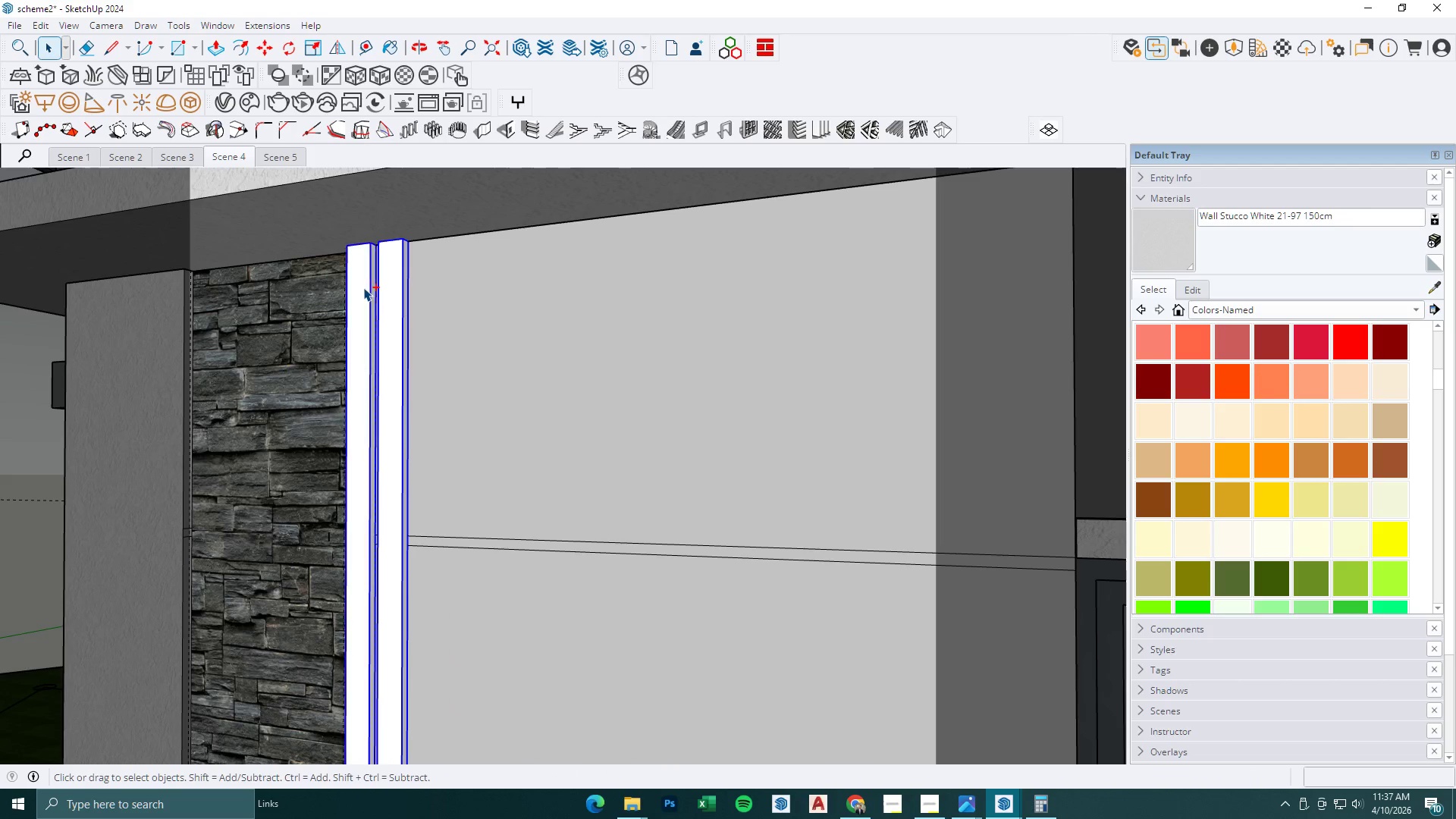 
right_click([363, 287])
 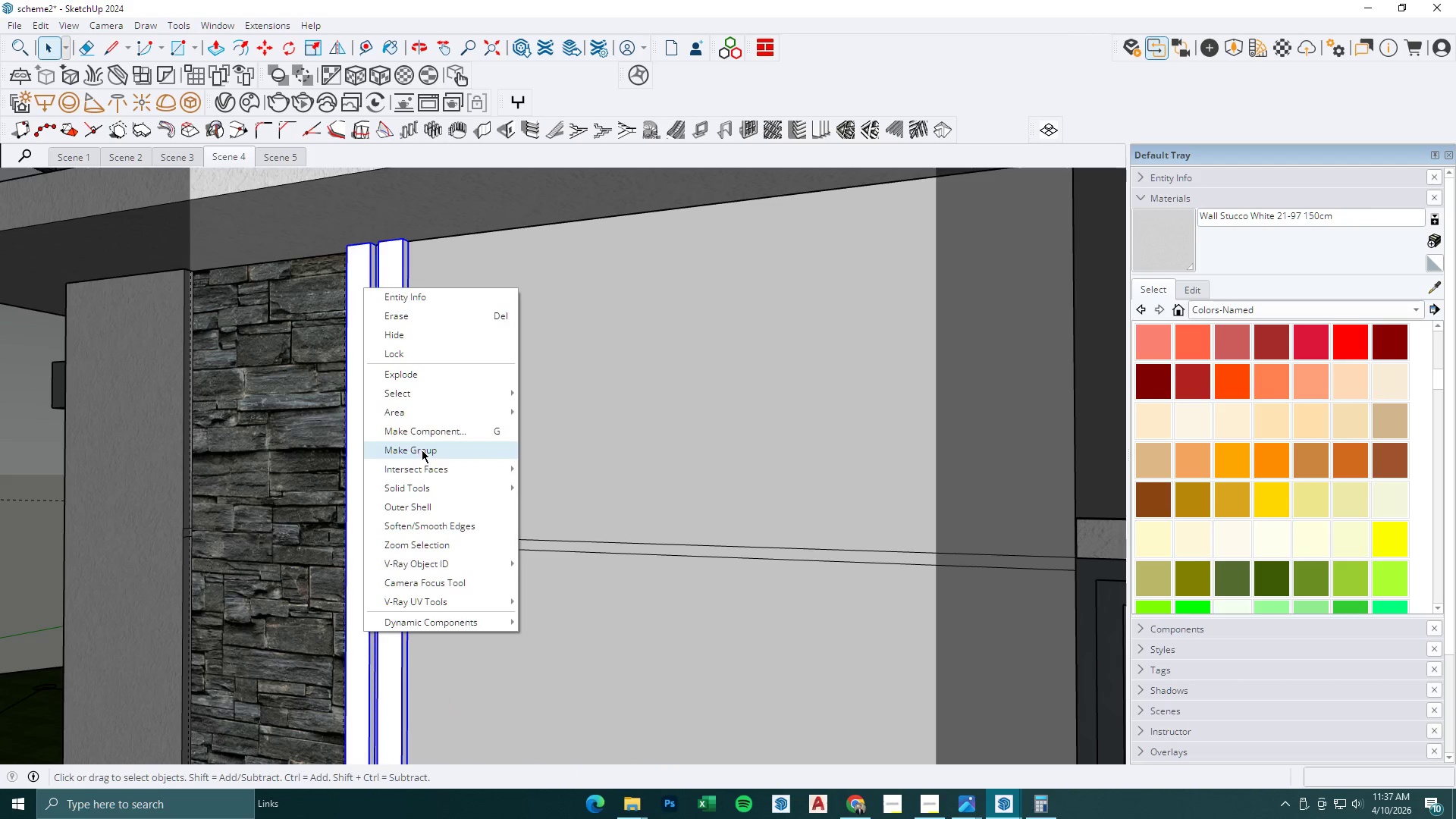 
double_click([398, 370])
 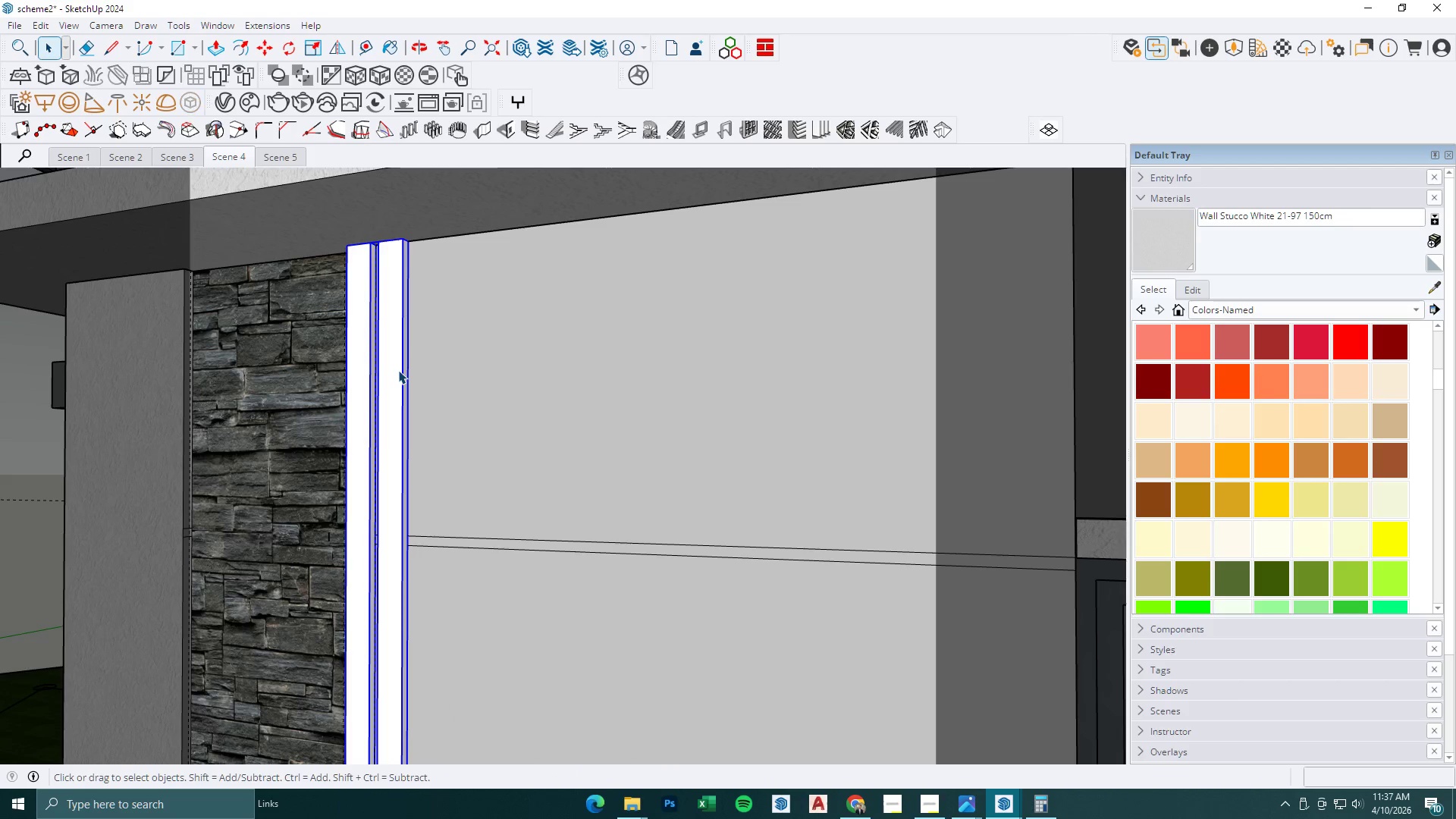 
triple_click([398, 370])
 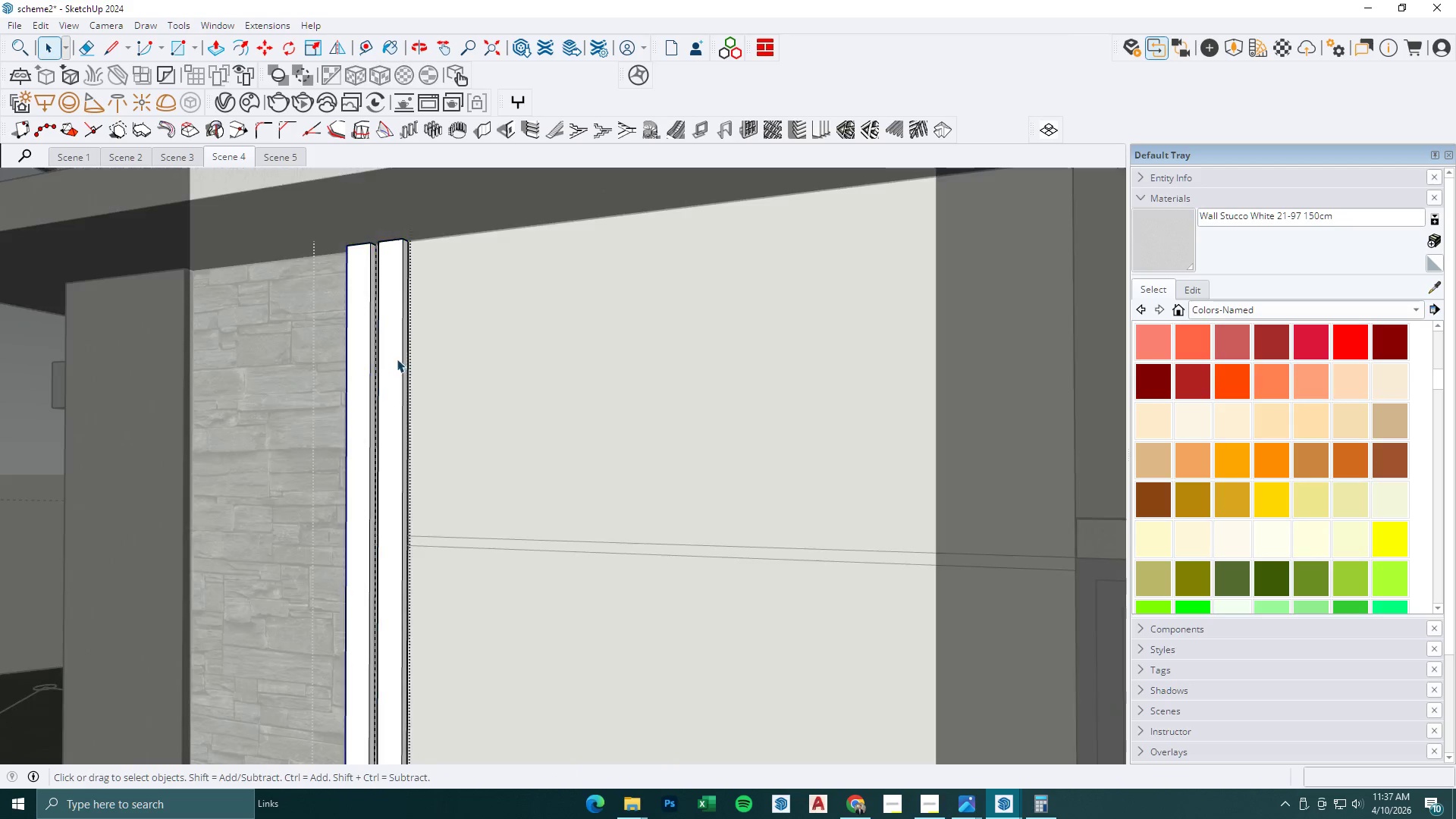 
triple_click([397, 325])
 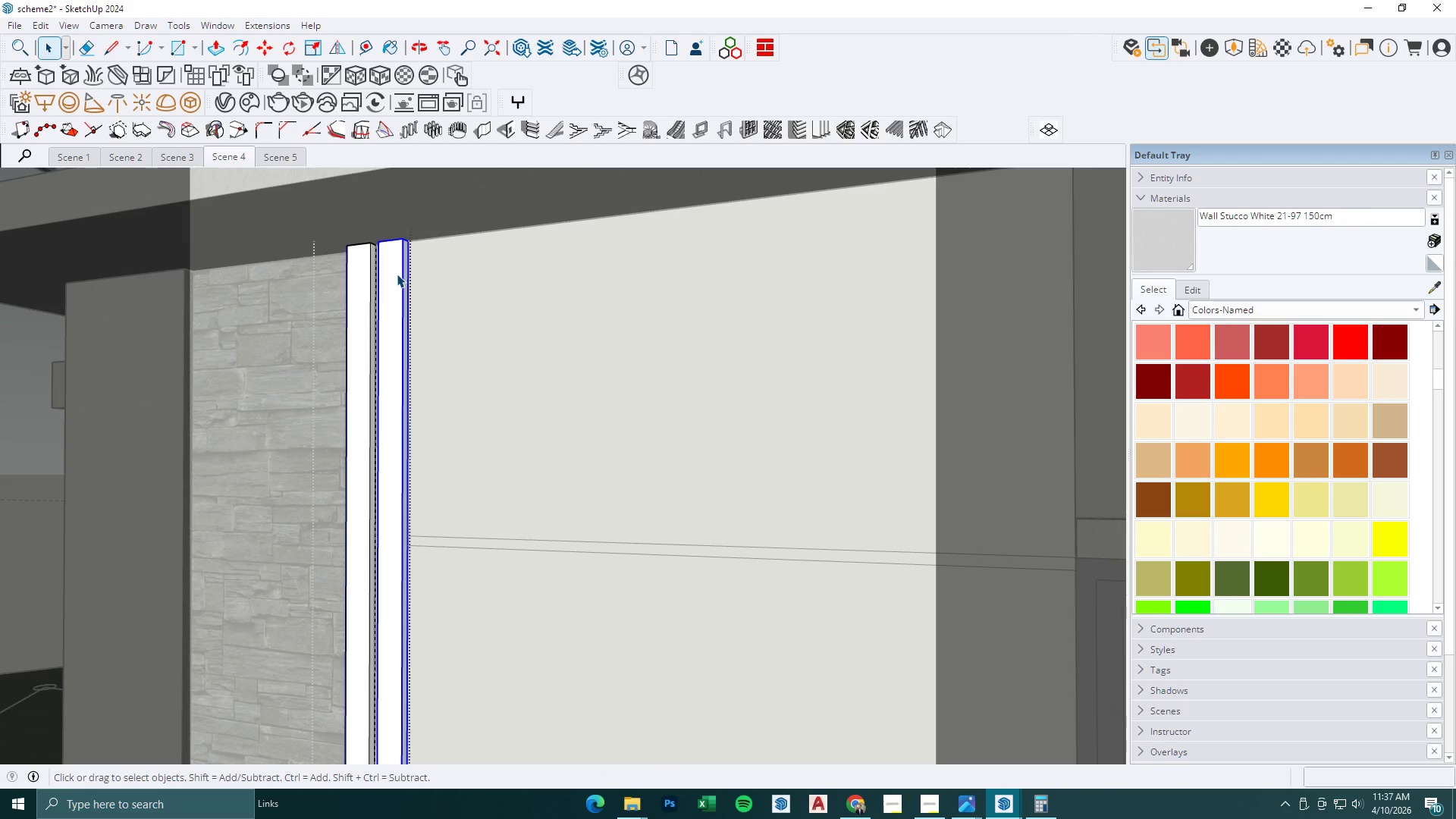 
scroll: coordinate [397, 274], scroll_direction: down, amount: 9.0
 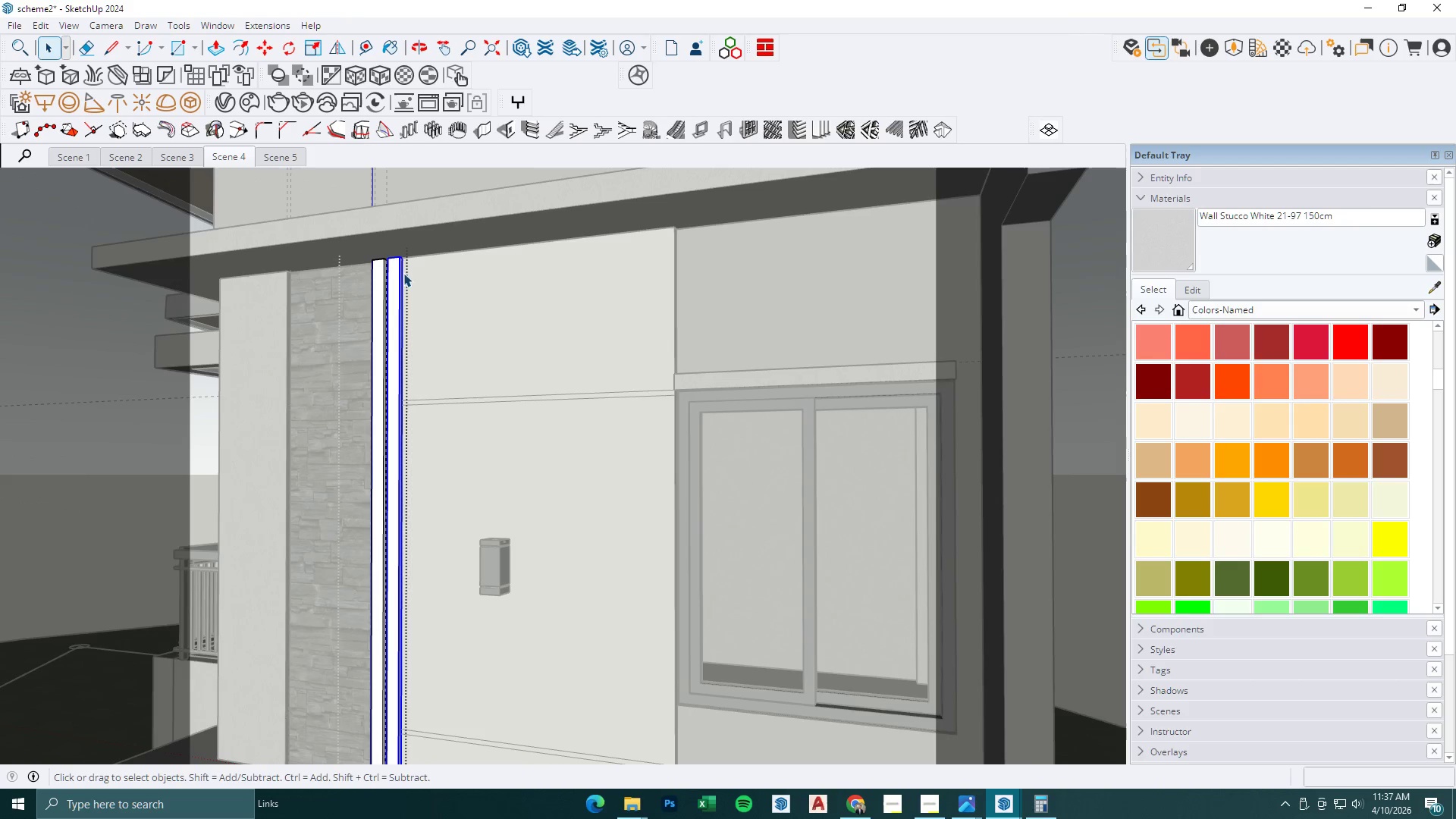 
key(M)
 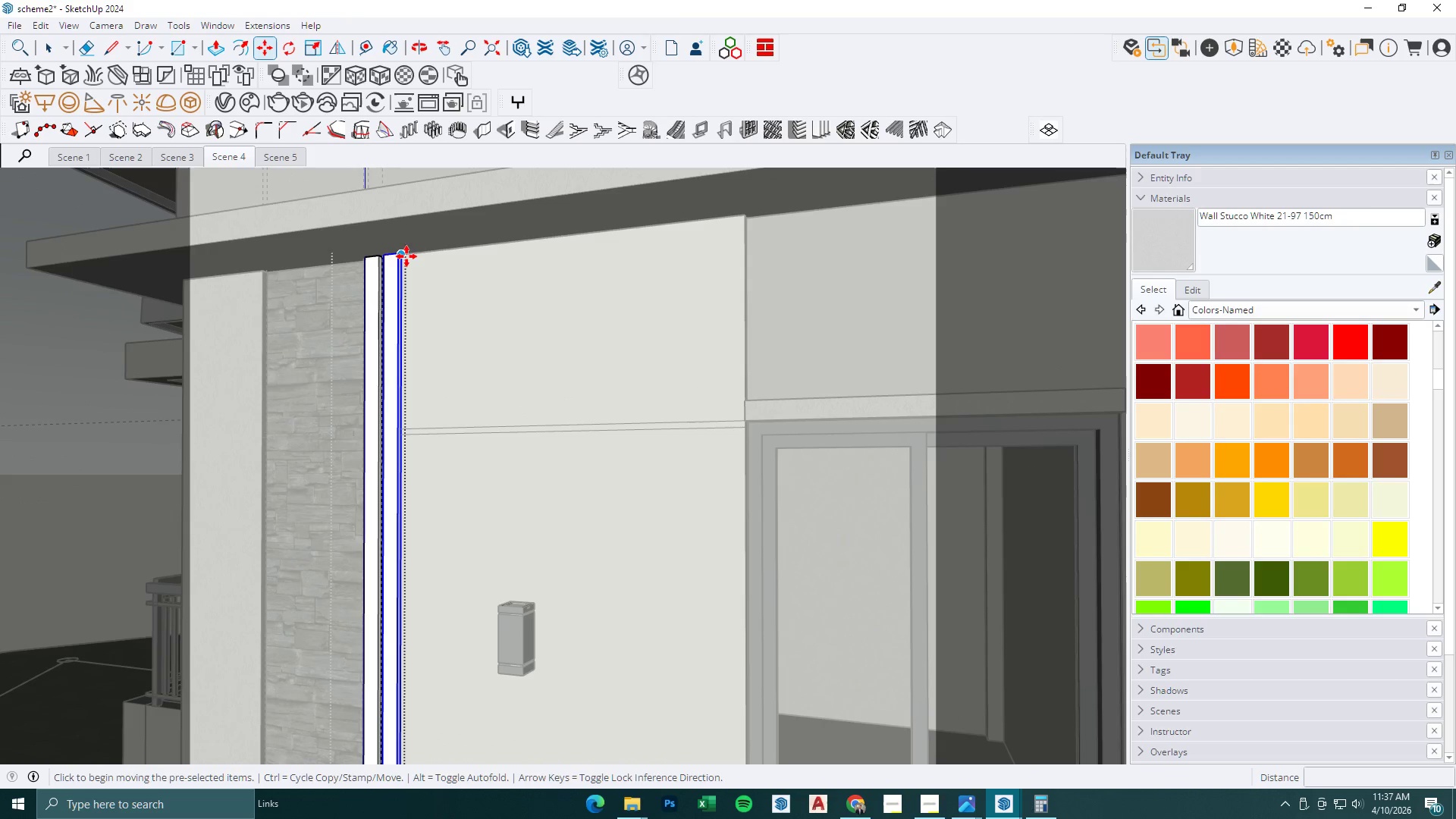 
scroll: coordinate [406, 273], scroll_direction: up, amount: 2.0
 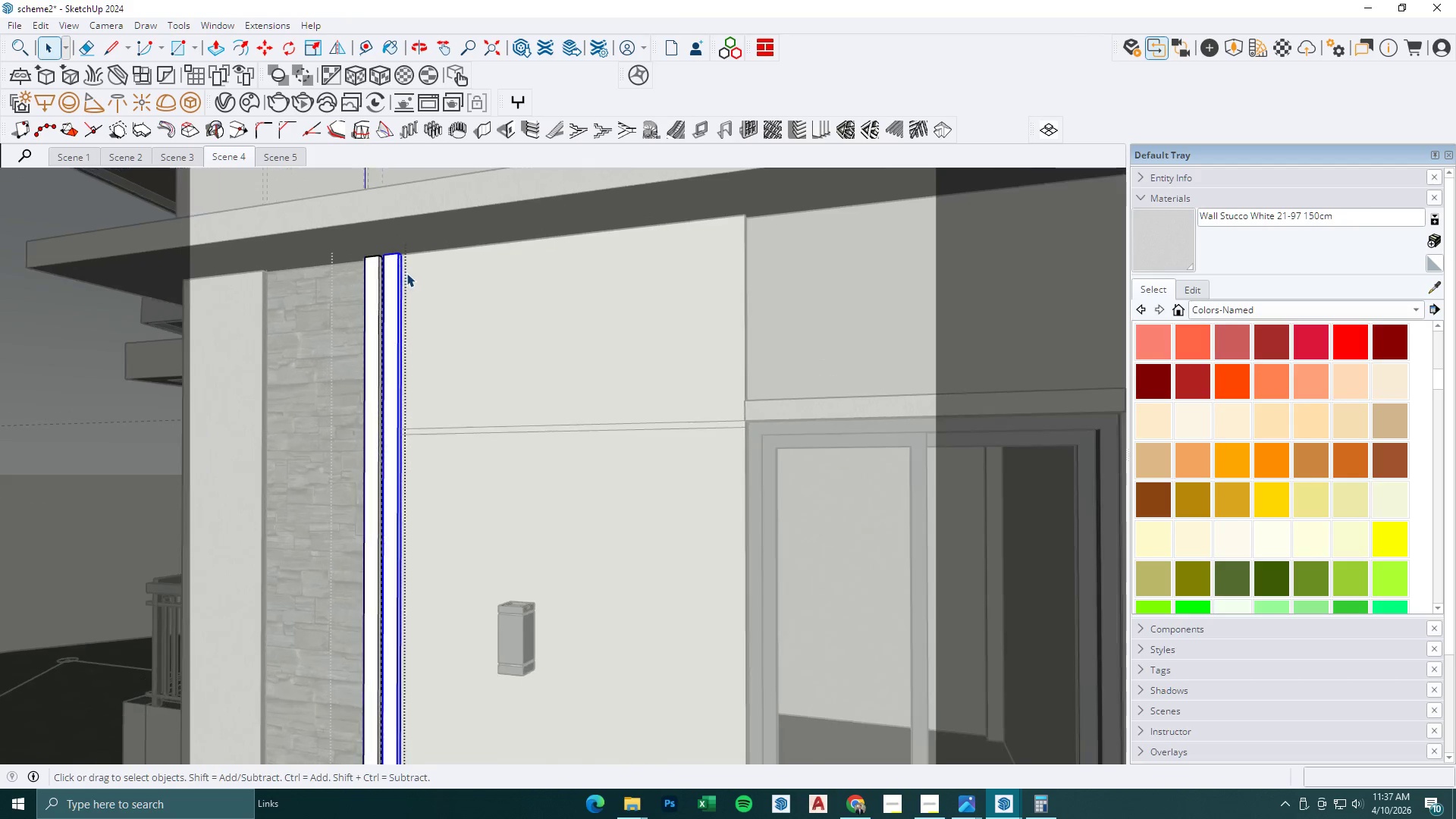 
left_click([406, 256])
 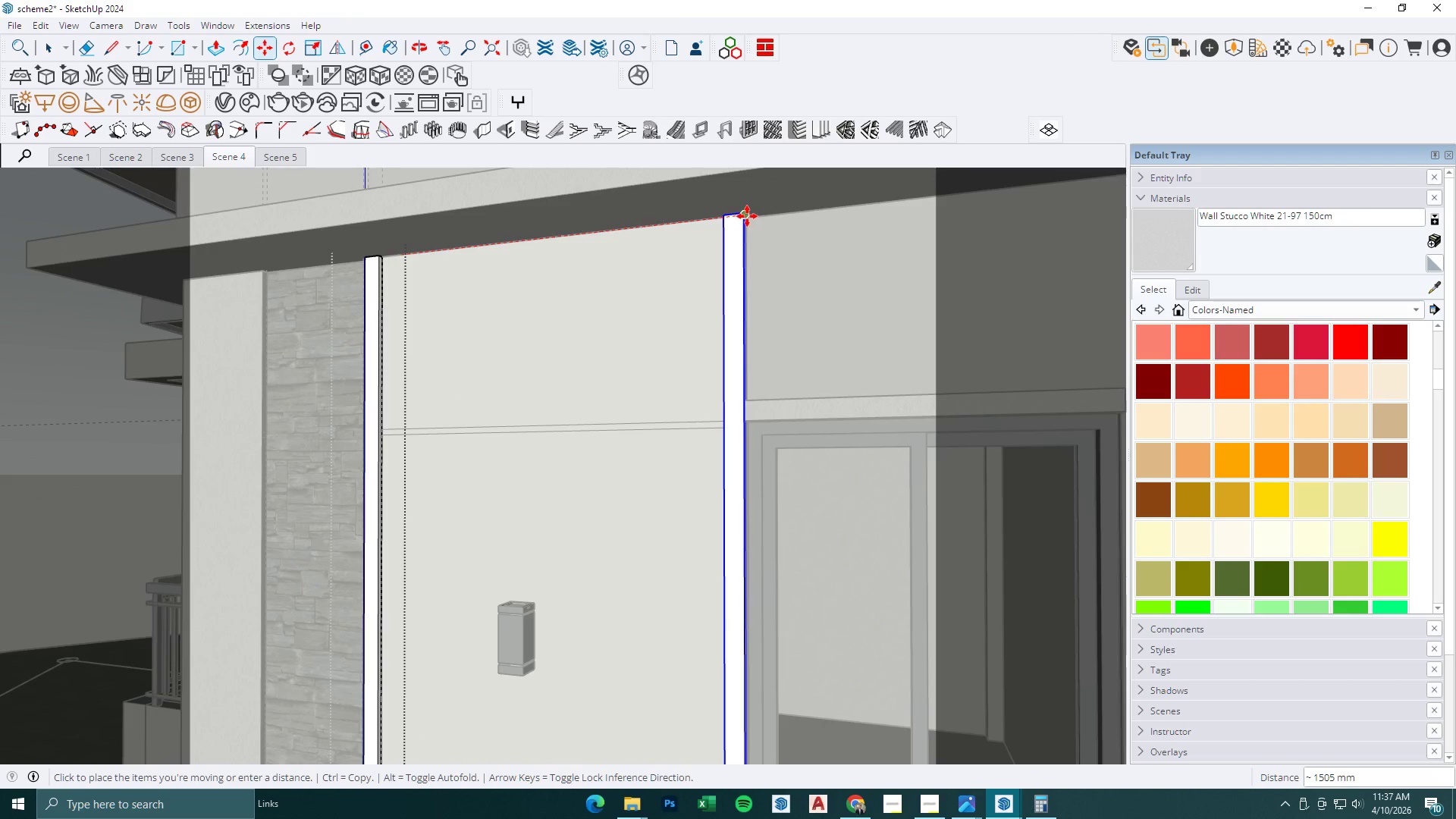 
left_click([746, 216])
 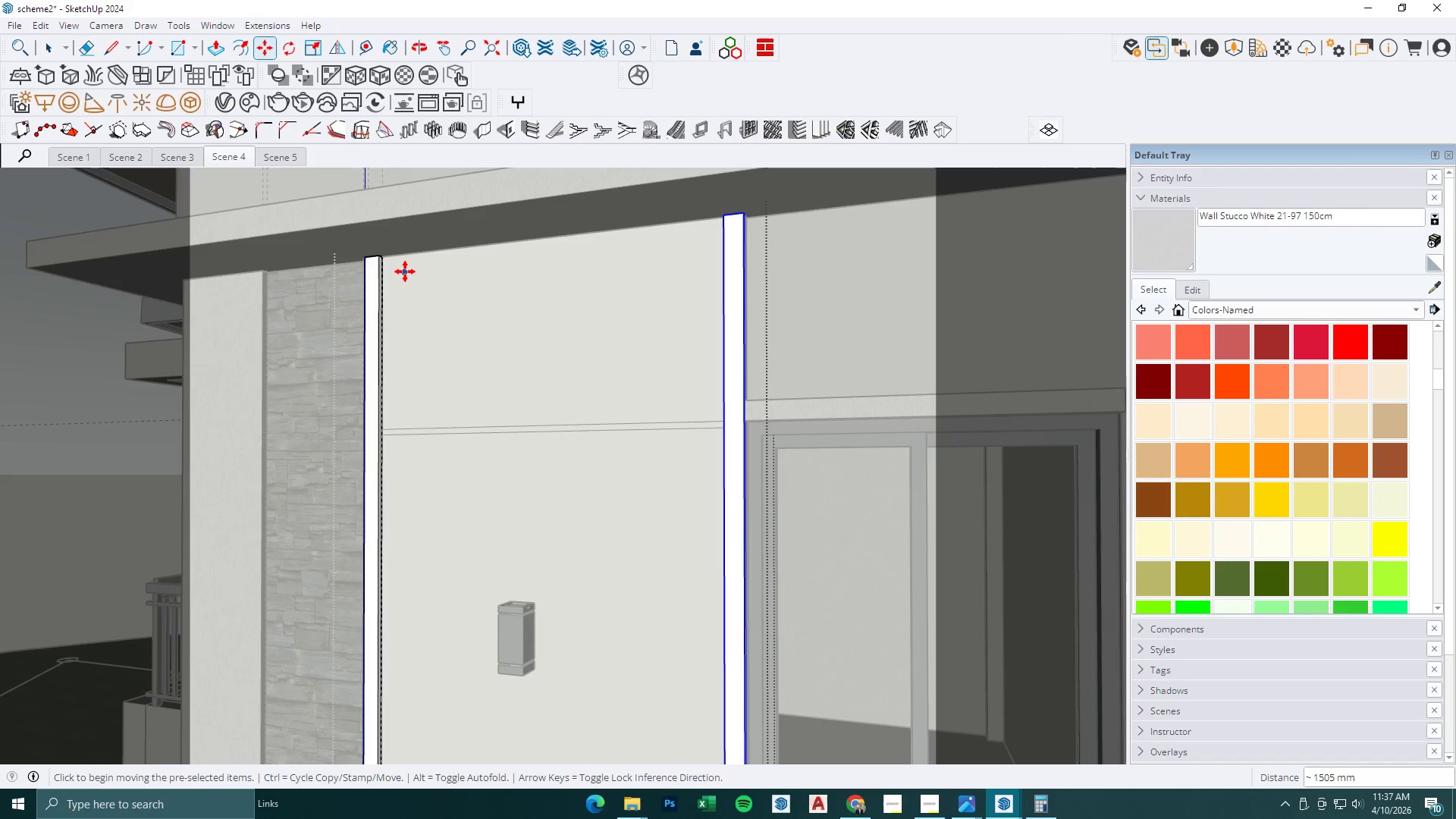 
key(Space)
 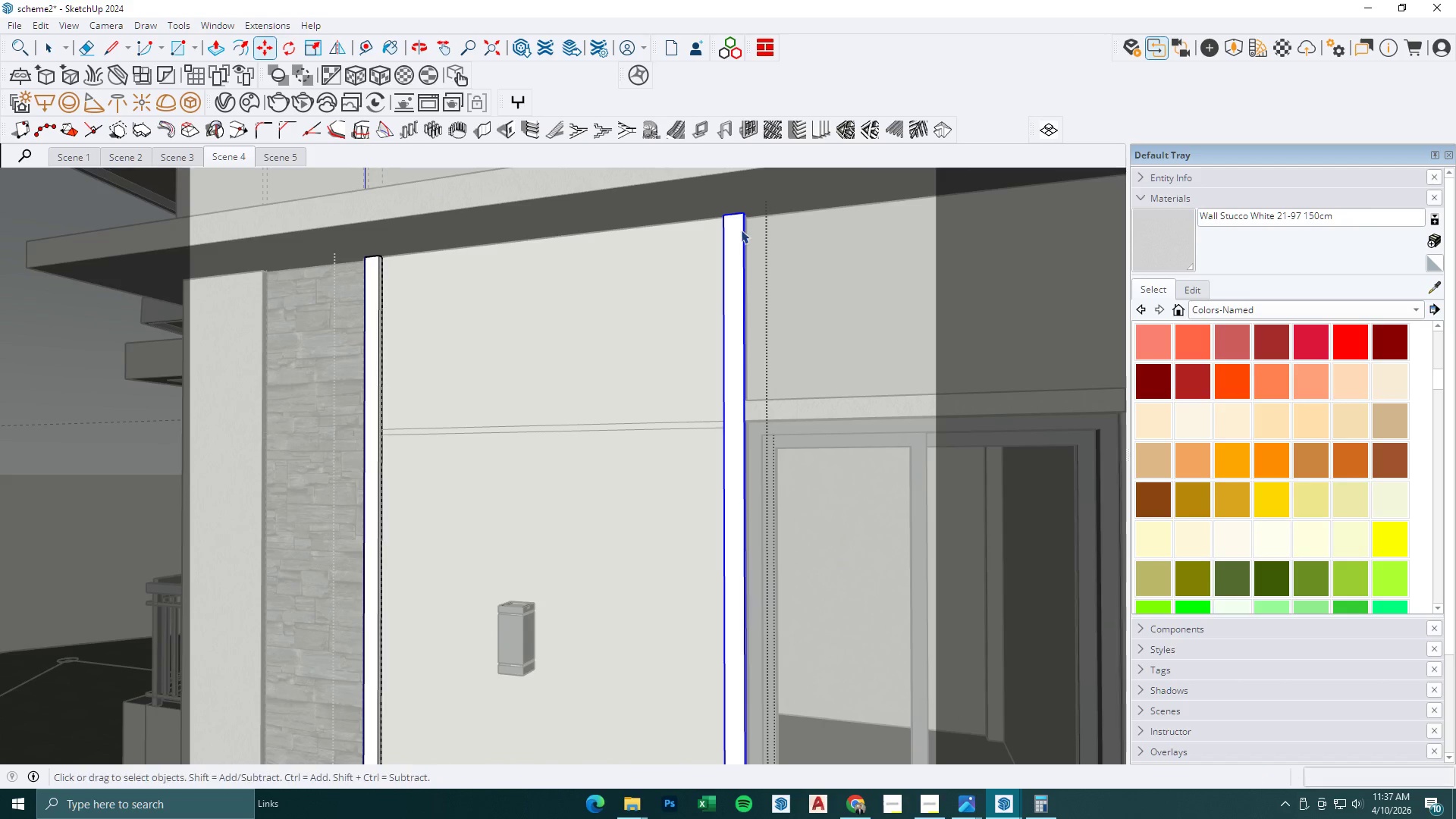 
left_click([734, 225])
 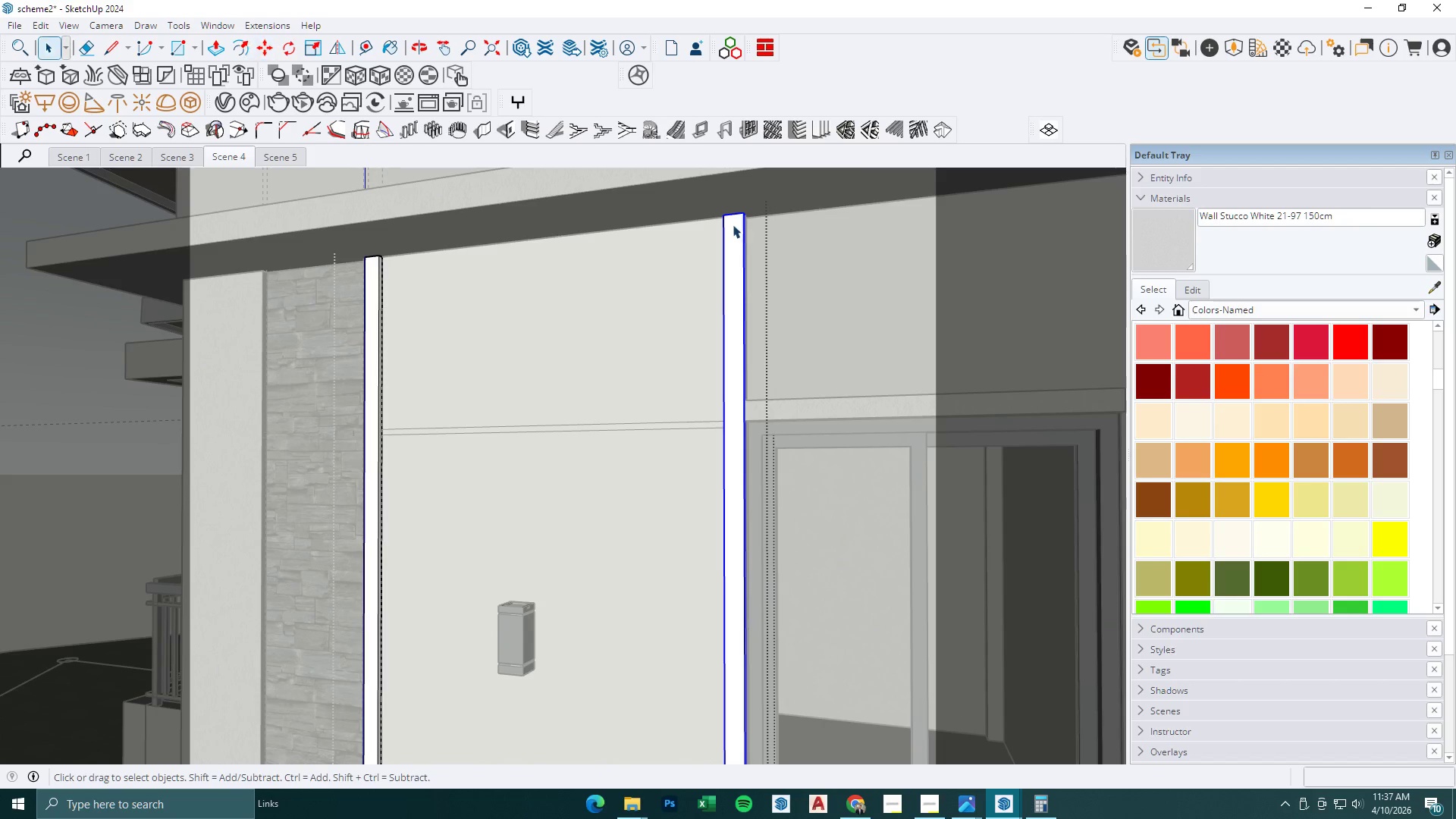 
key(M)
 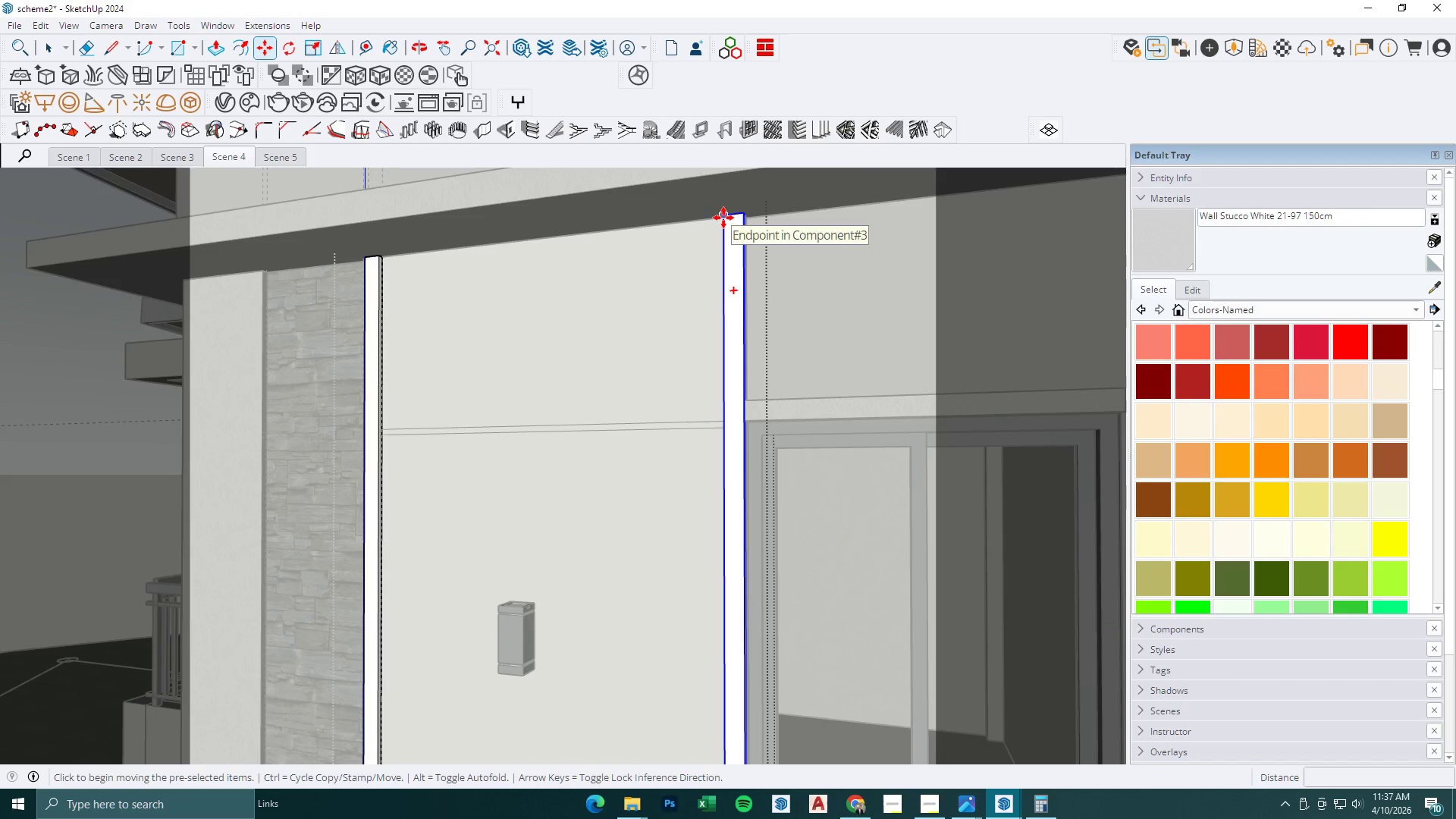 
left_click([723, 218])
 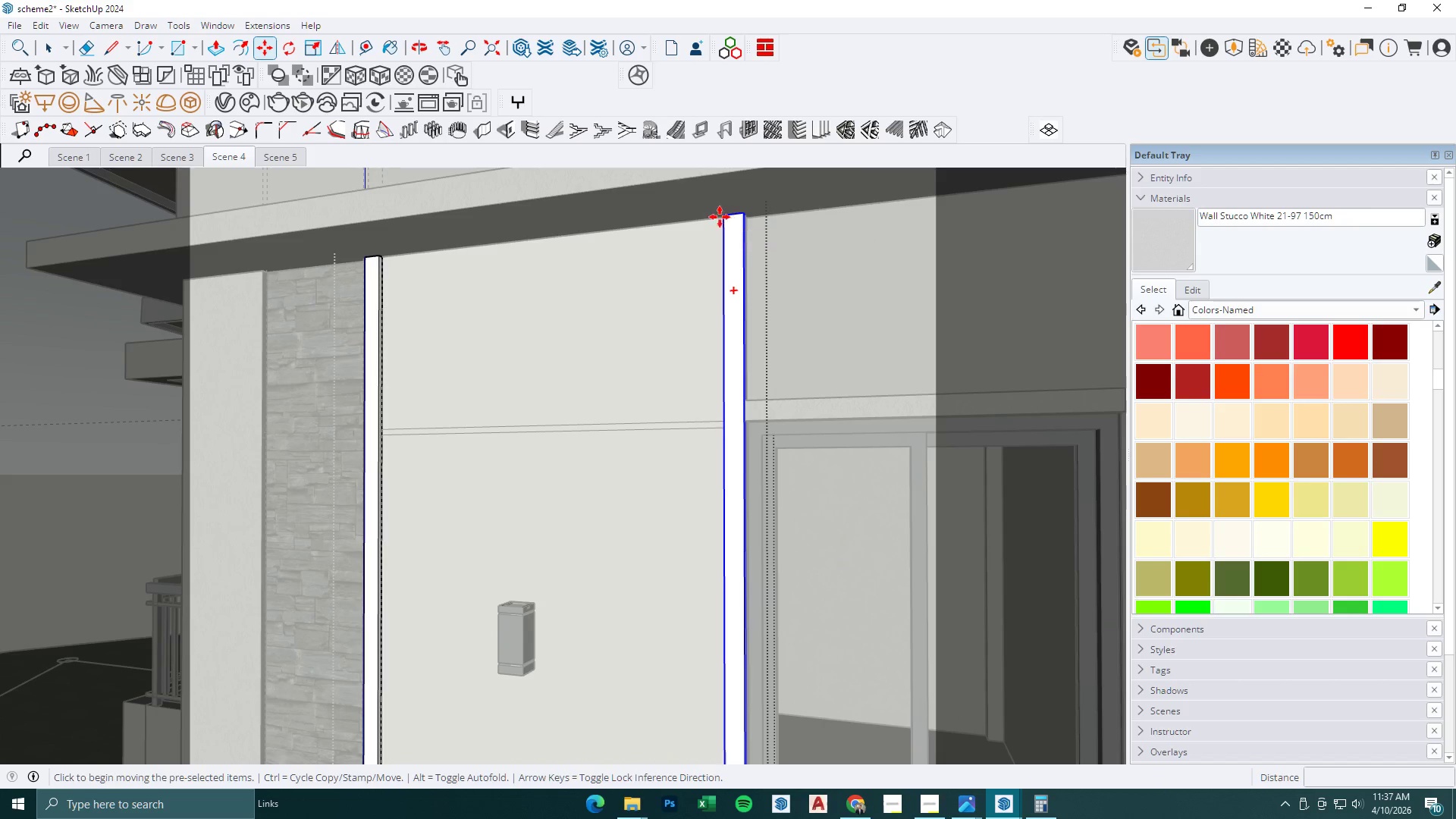 
key(Control+ControlLeft)
 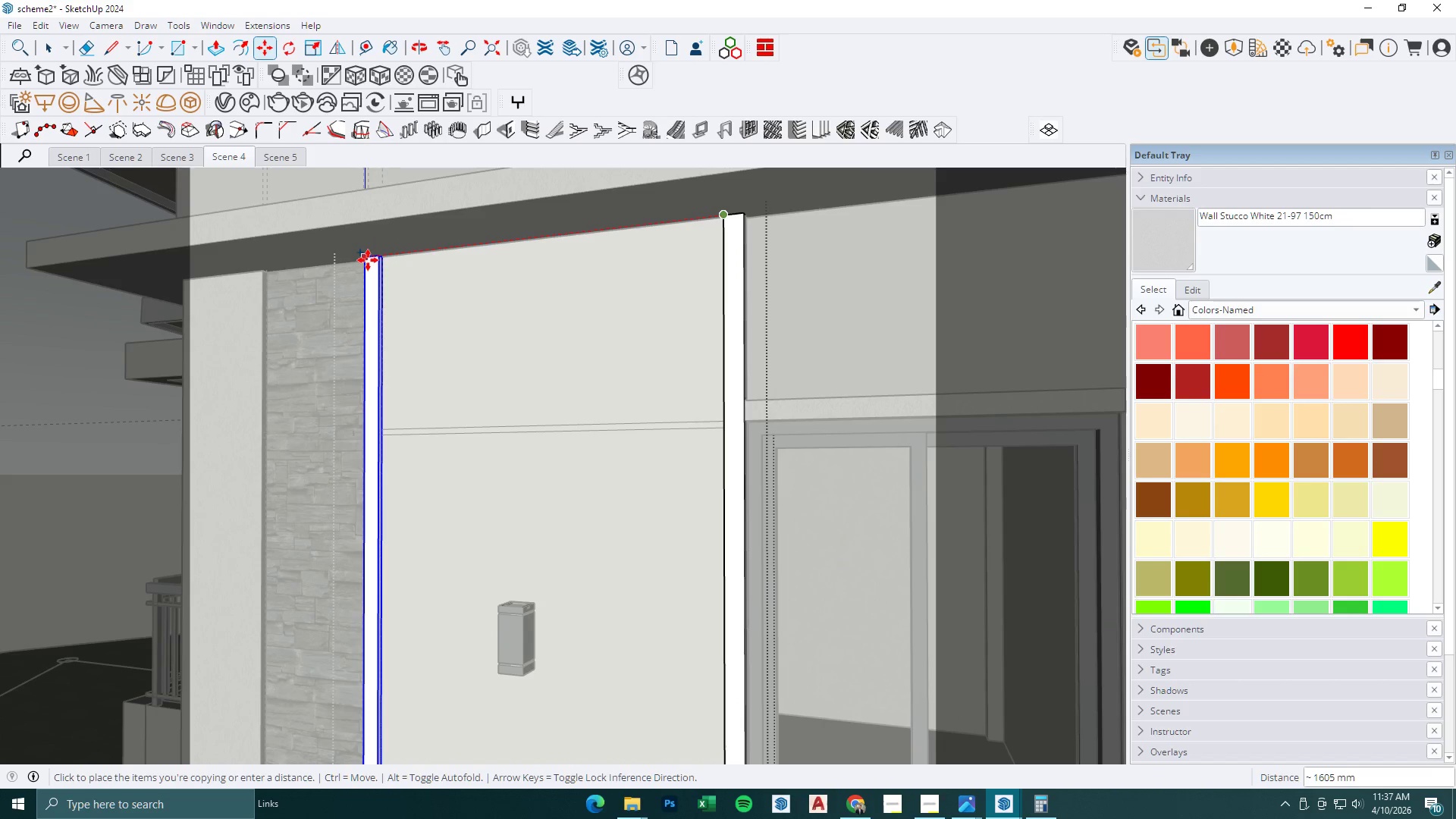 
left_click([368, 260])
 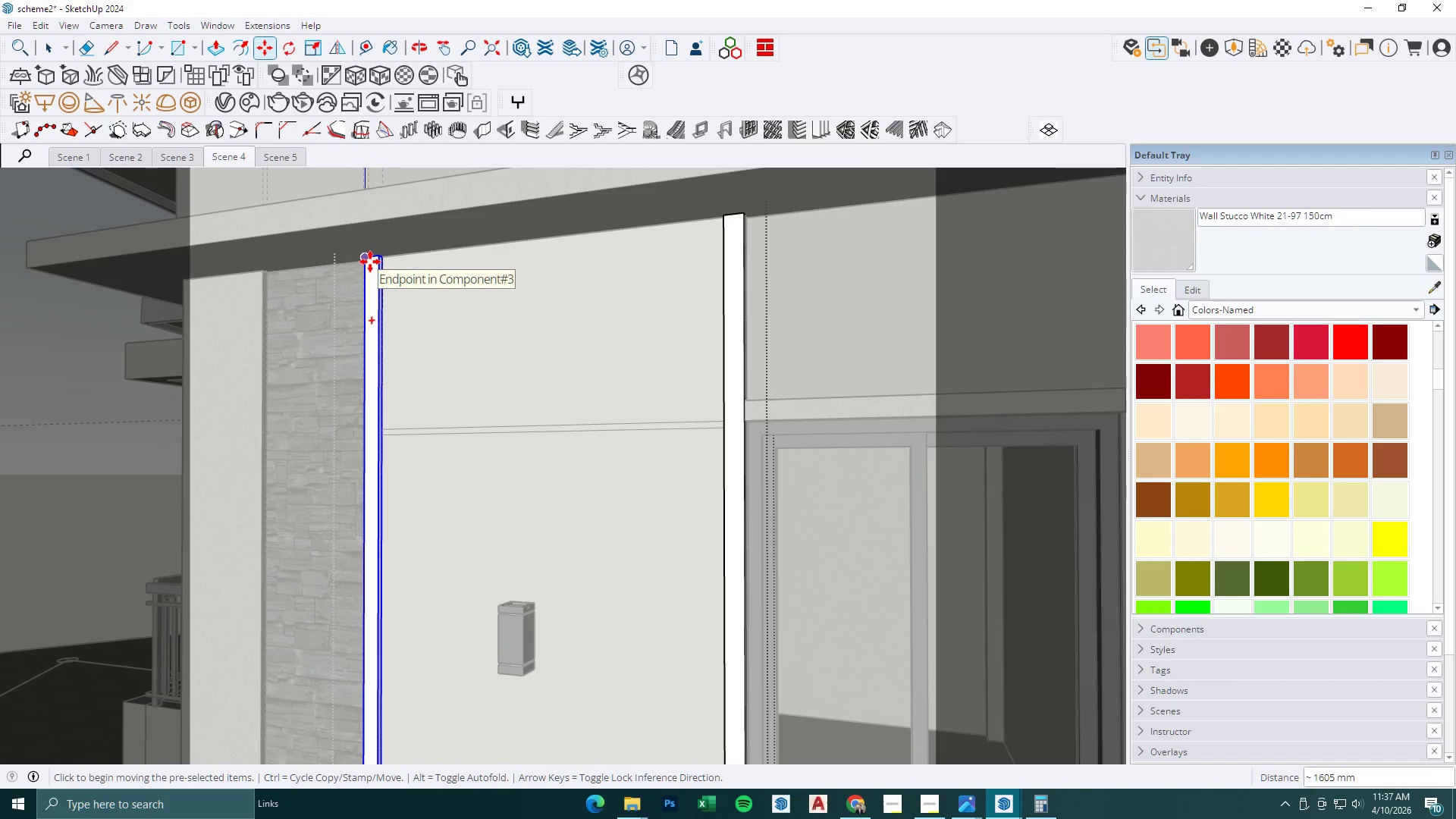 
type(/12)
 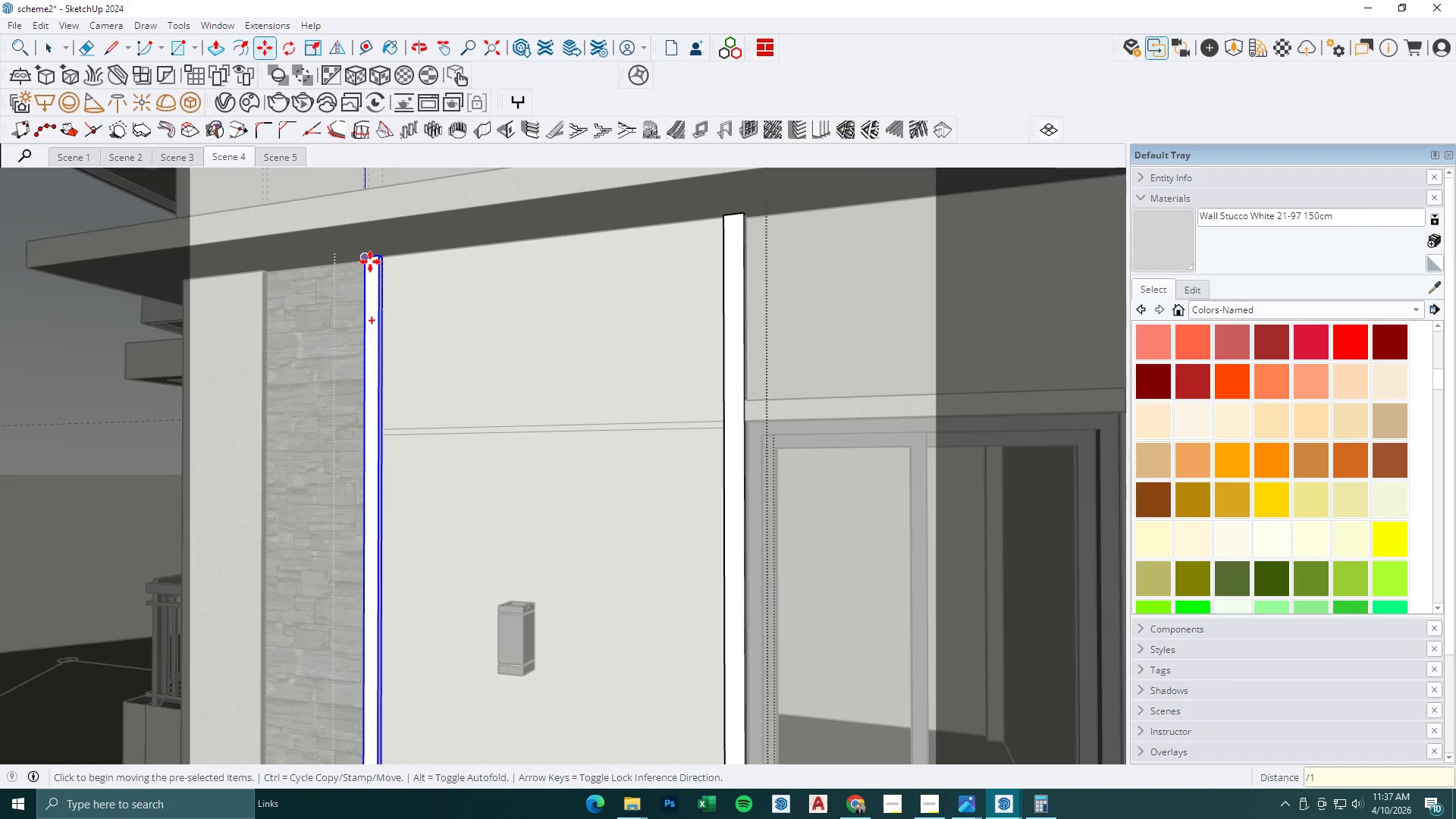 
key(Enter)
 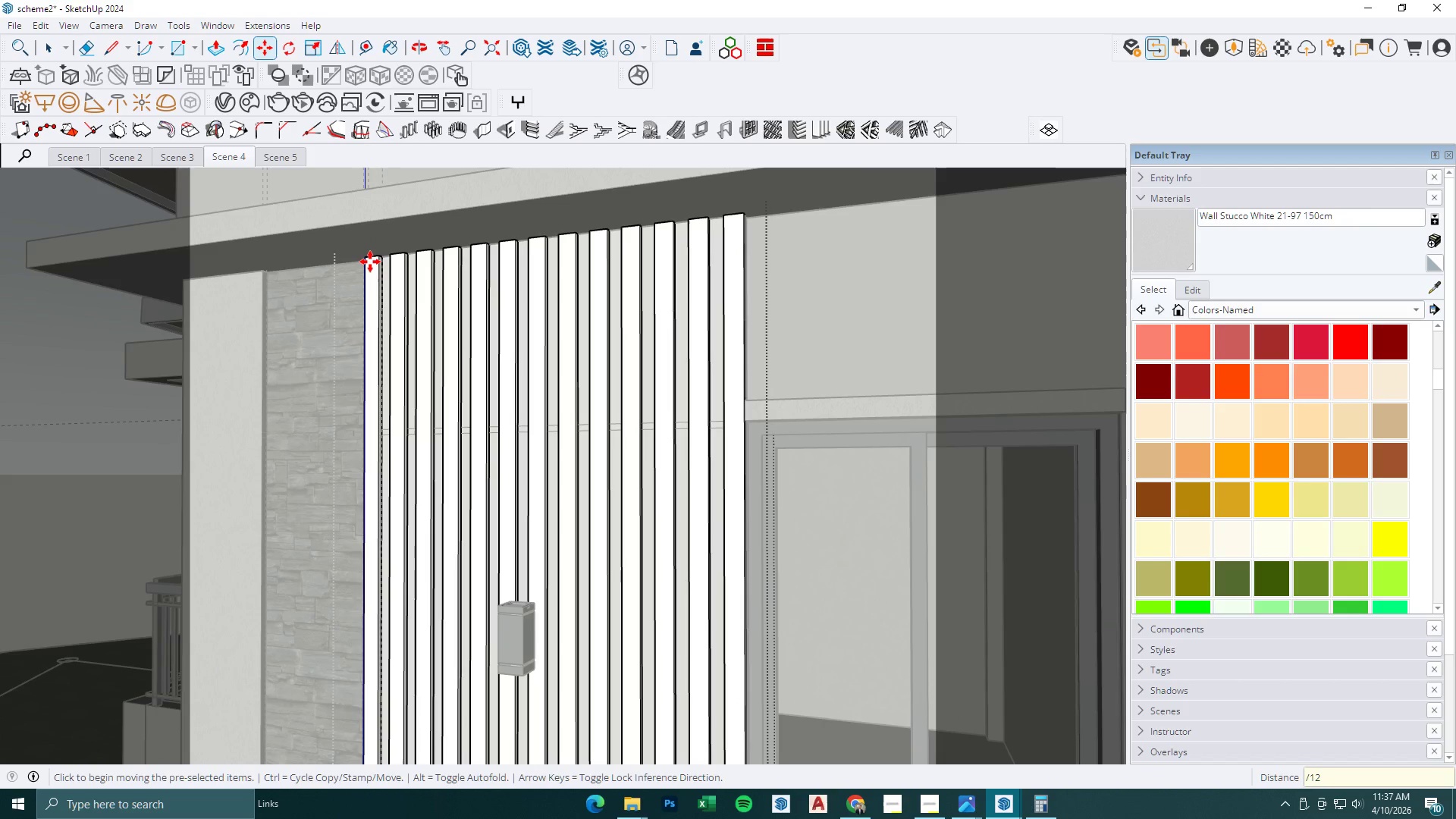 
type(/15)
 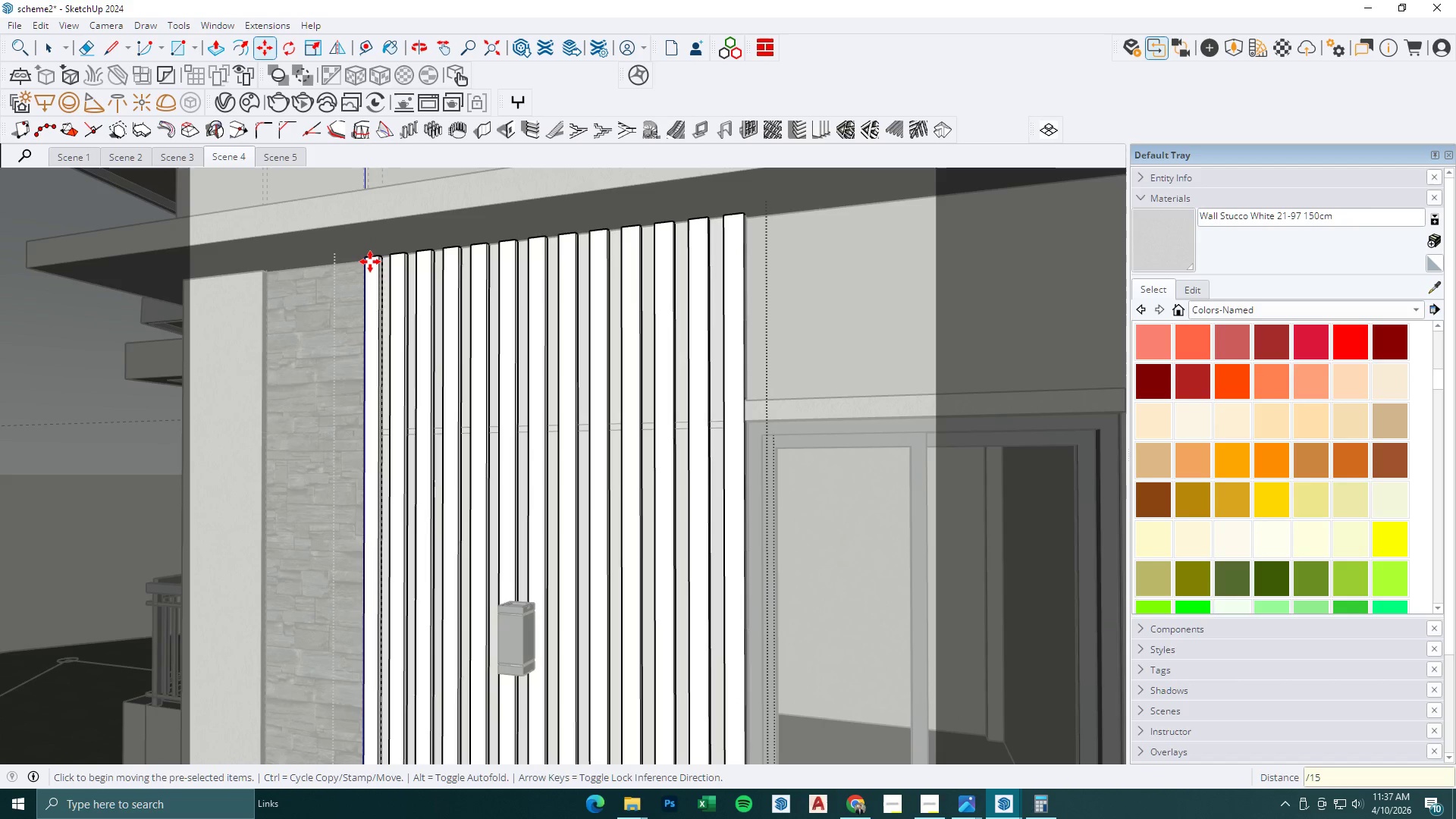 
key(Enter)
 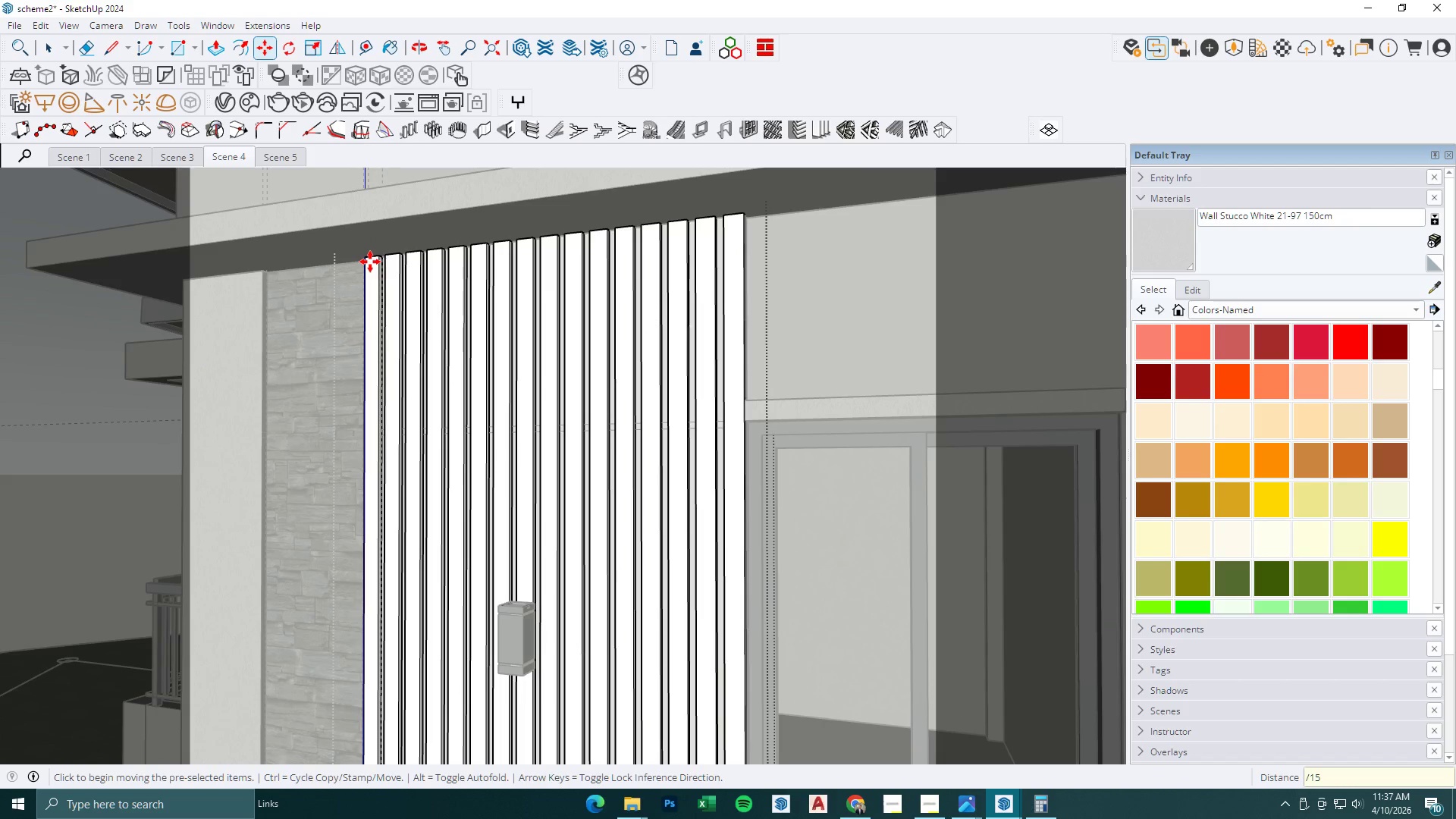 
key(Space)
 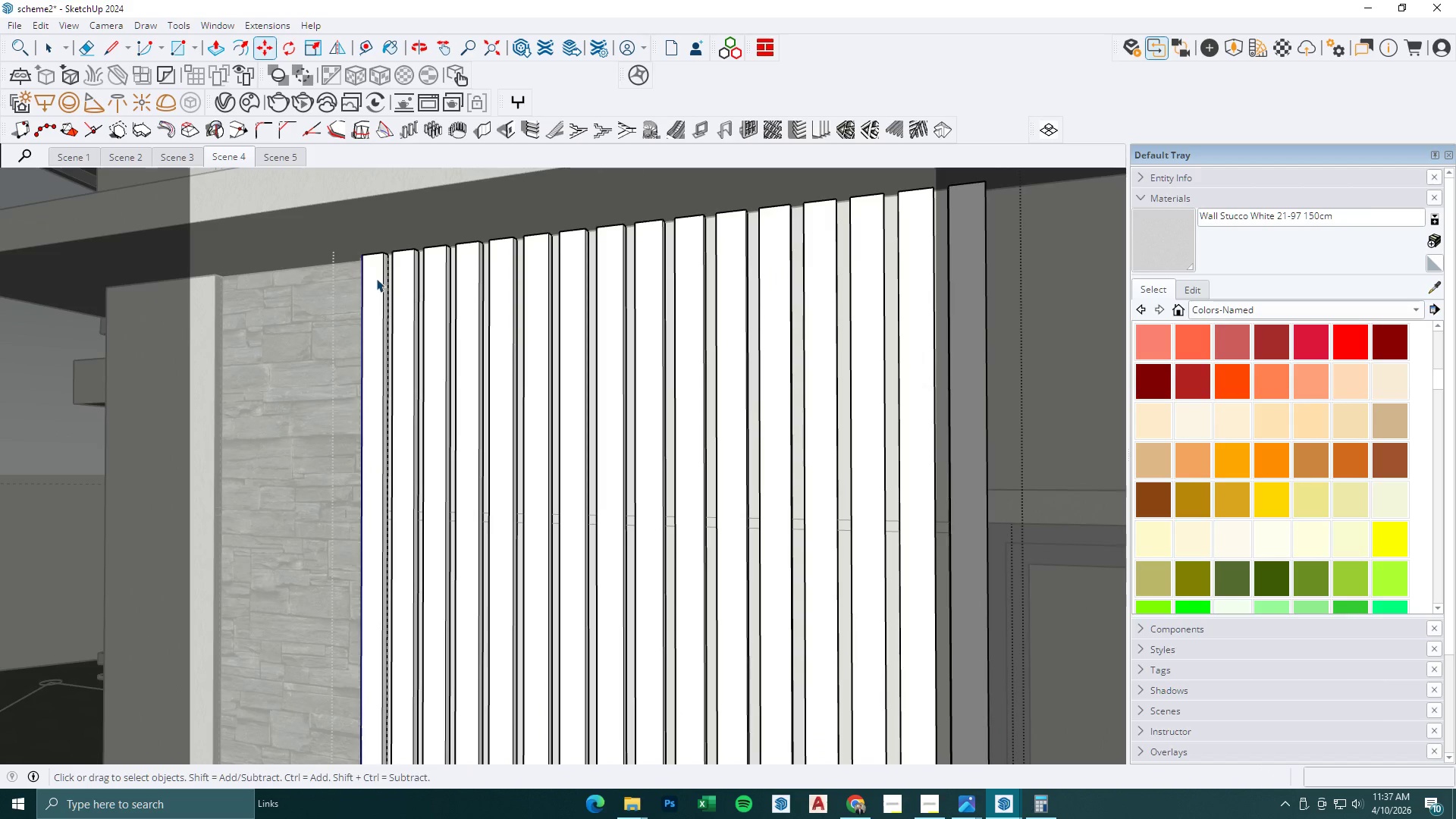 
left_click([376, 278])
 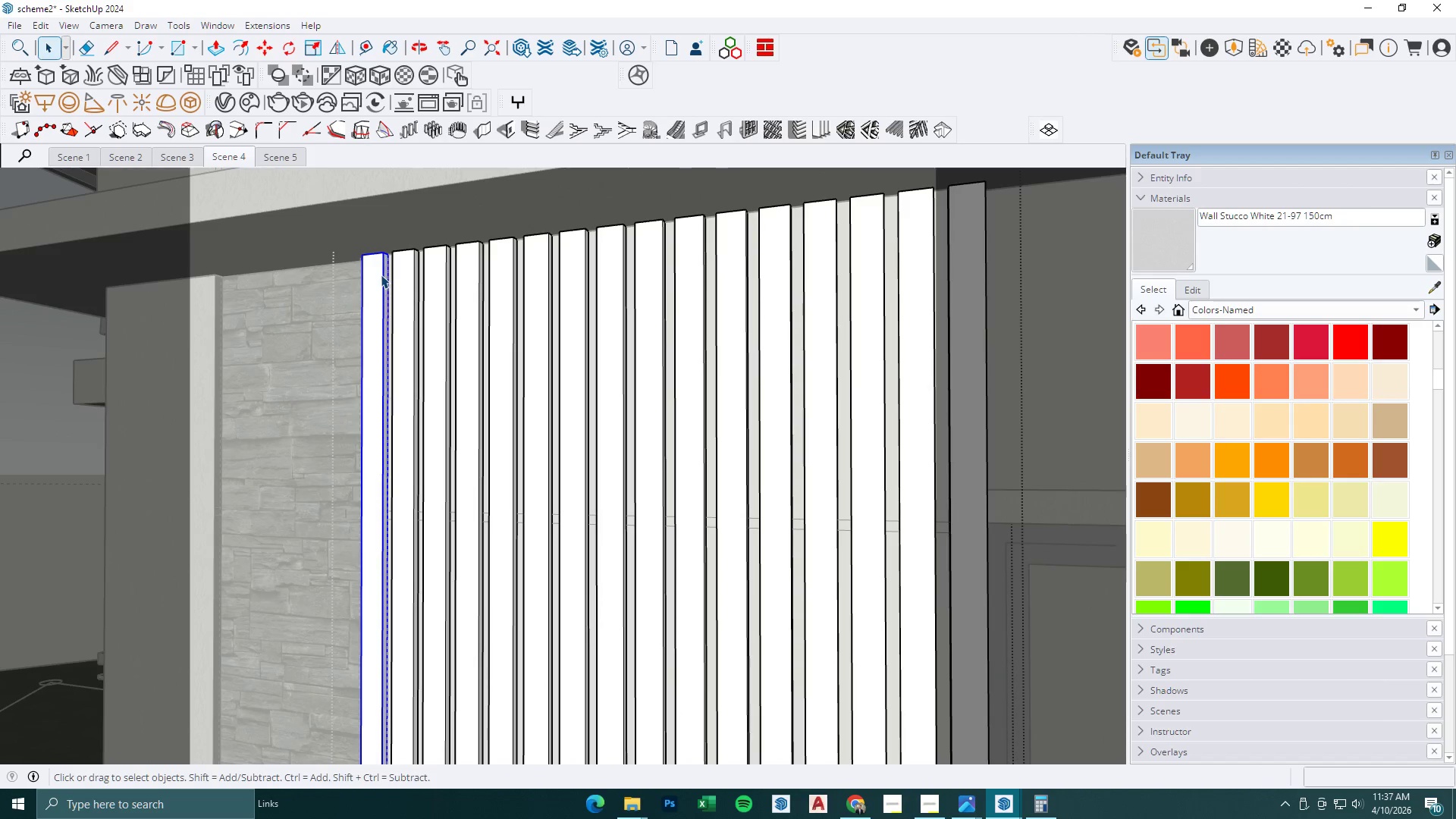 
scroll: coordinate [370, 262], scroll_direction: up, amount: 4.0
 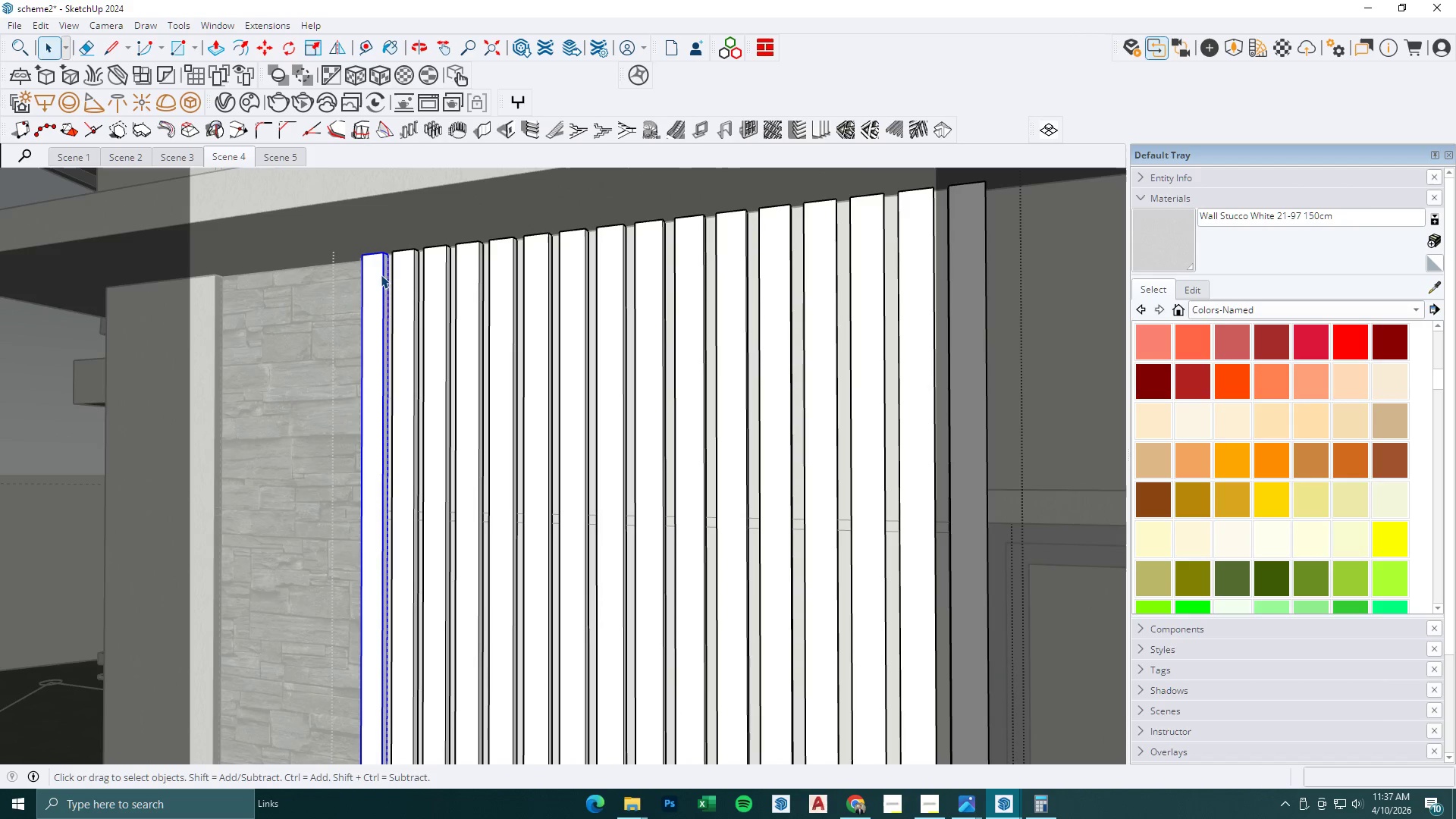 
key(Delete)
 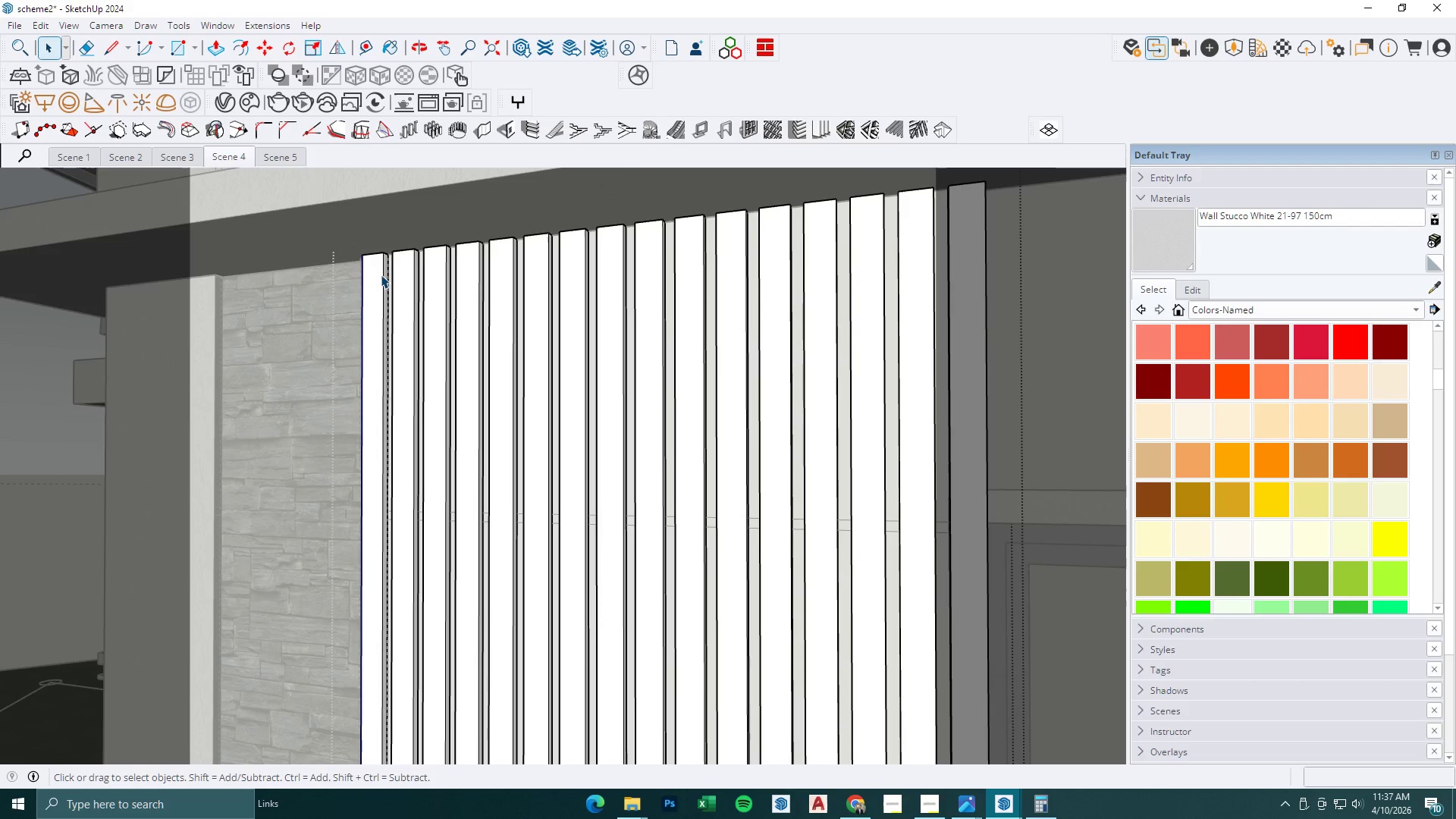 
double_click([381, 275])
 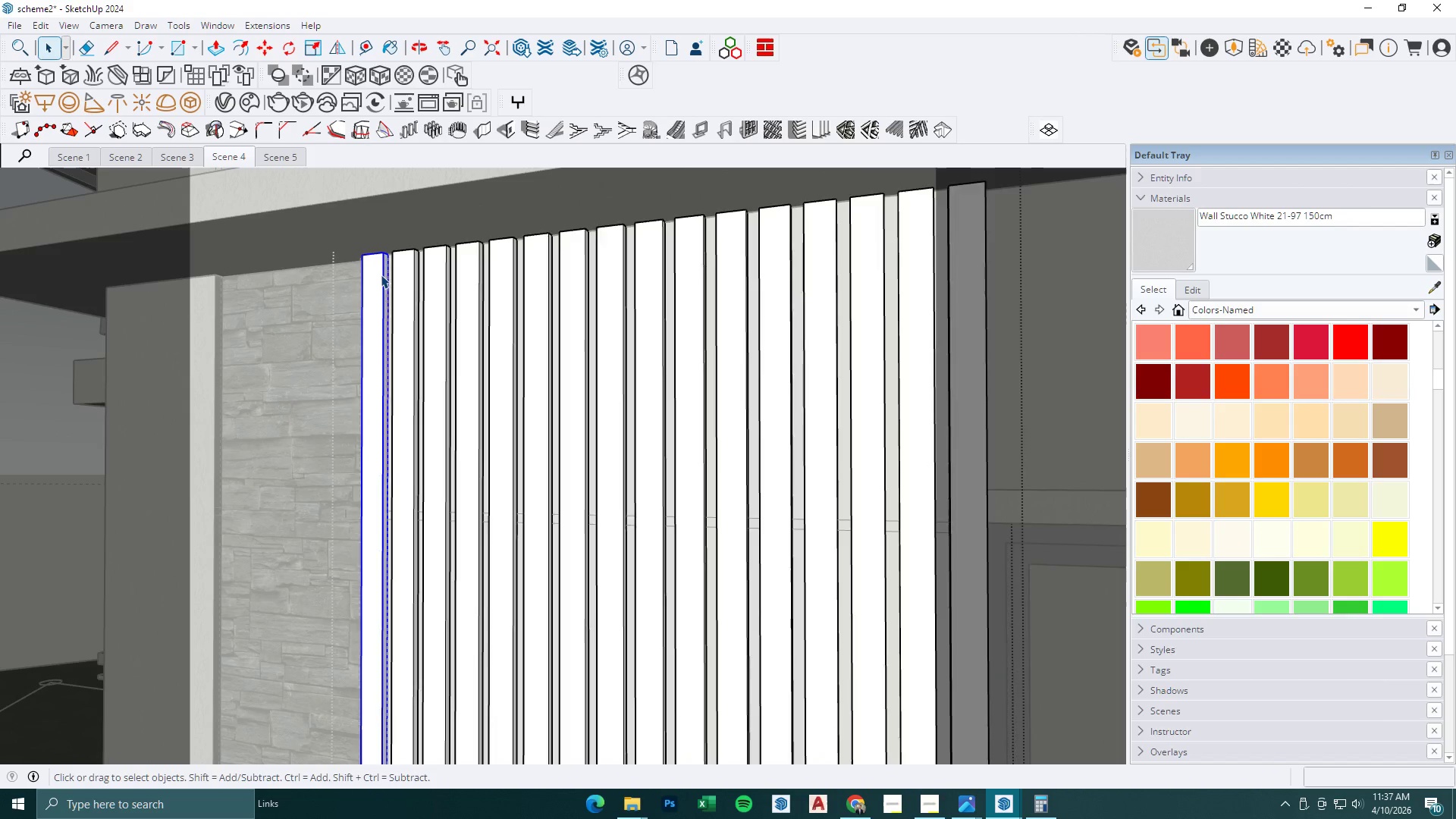 
triple_click([381, 275])
 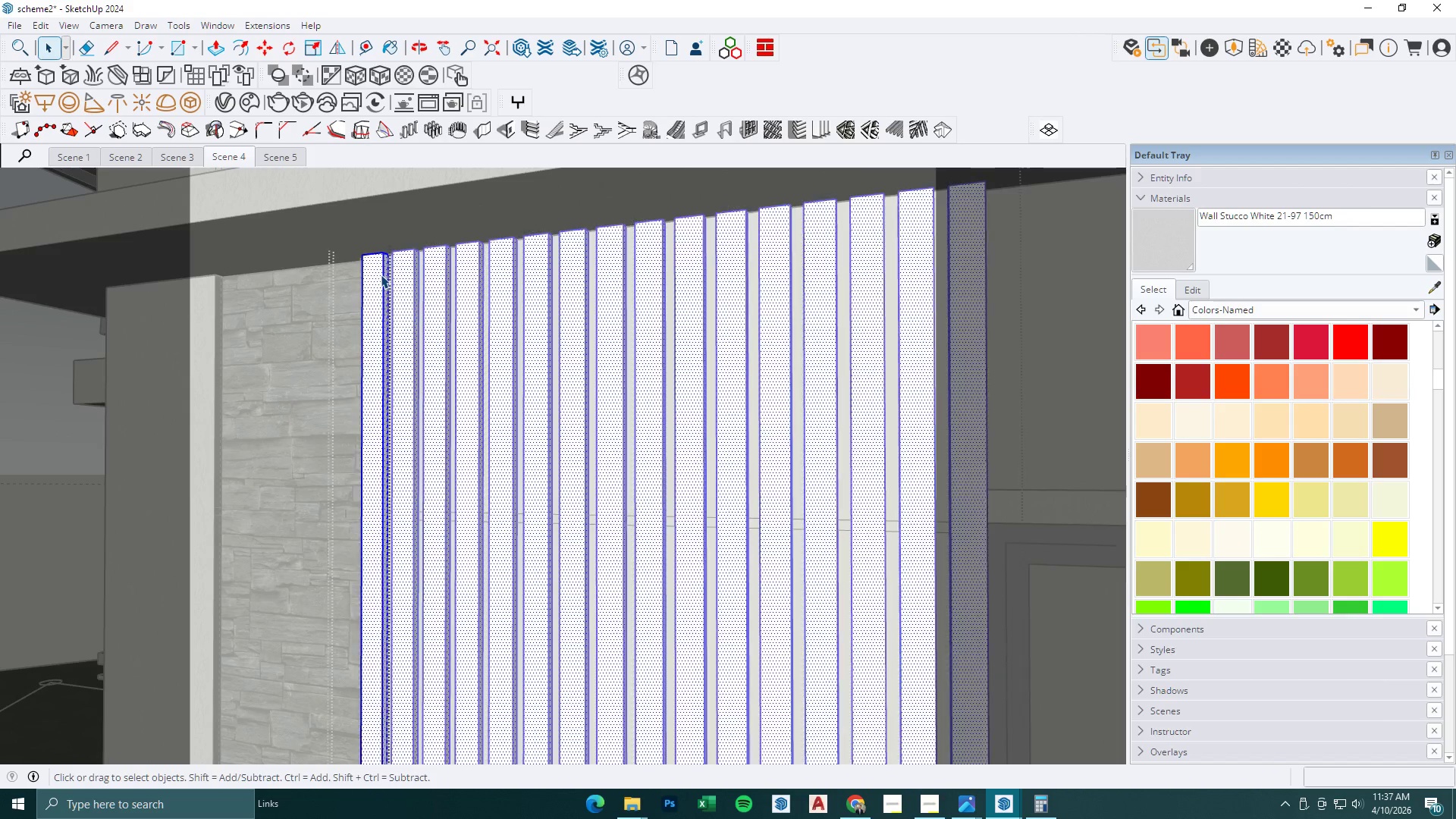 
triple_click([381, 275])
 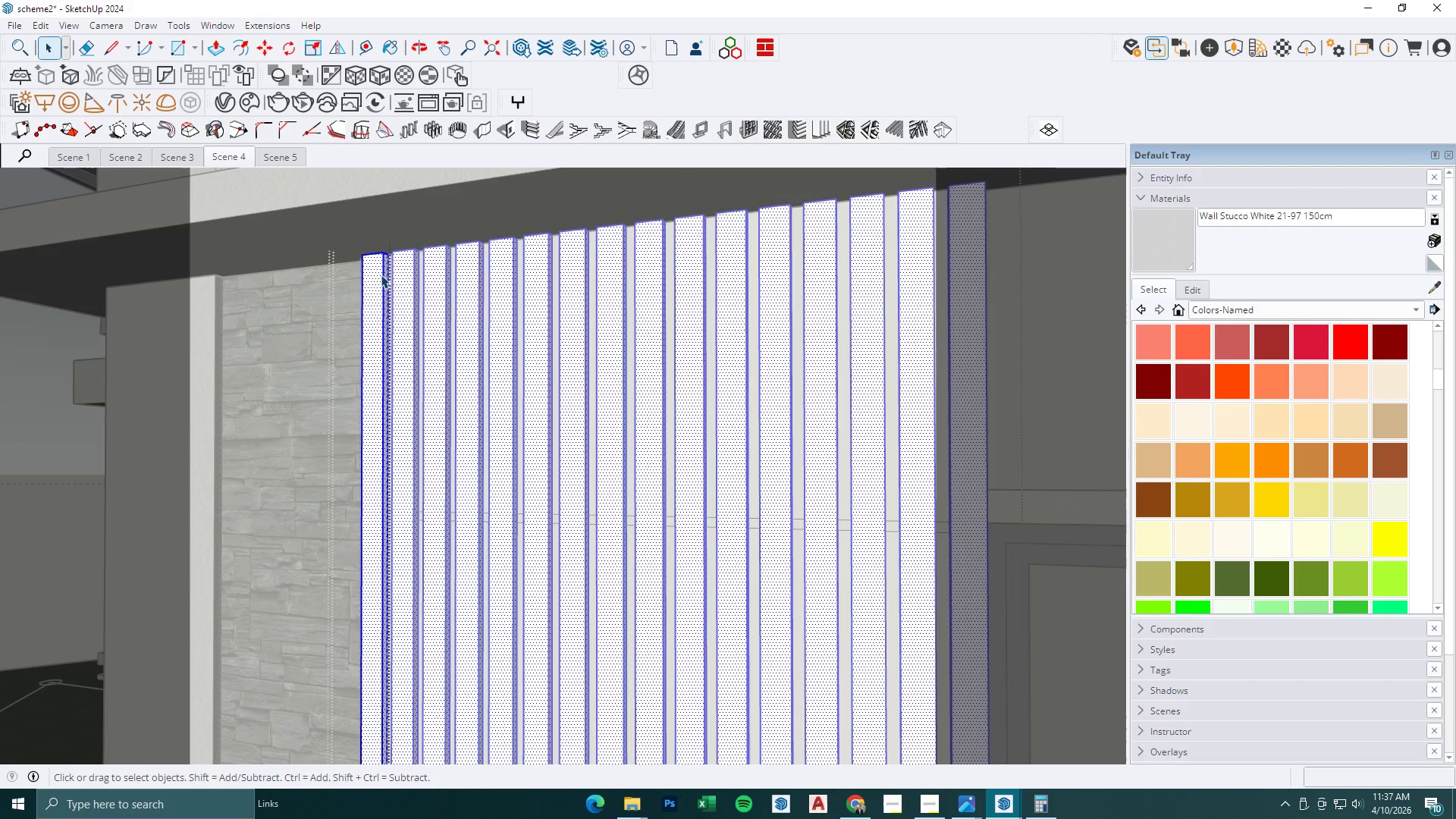 
triple_click([381, 275])
 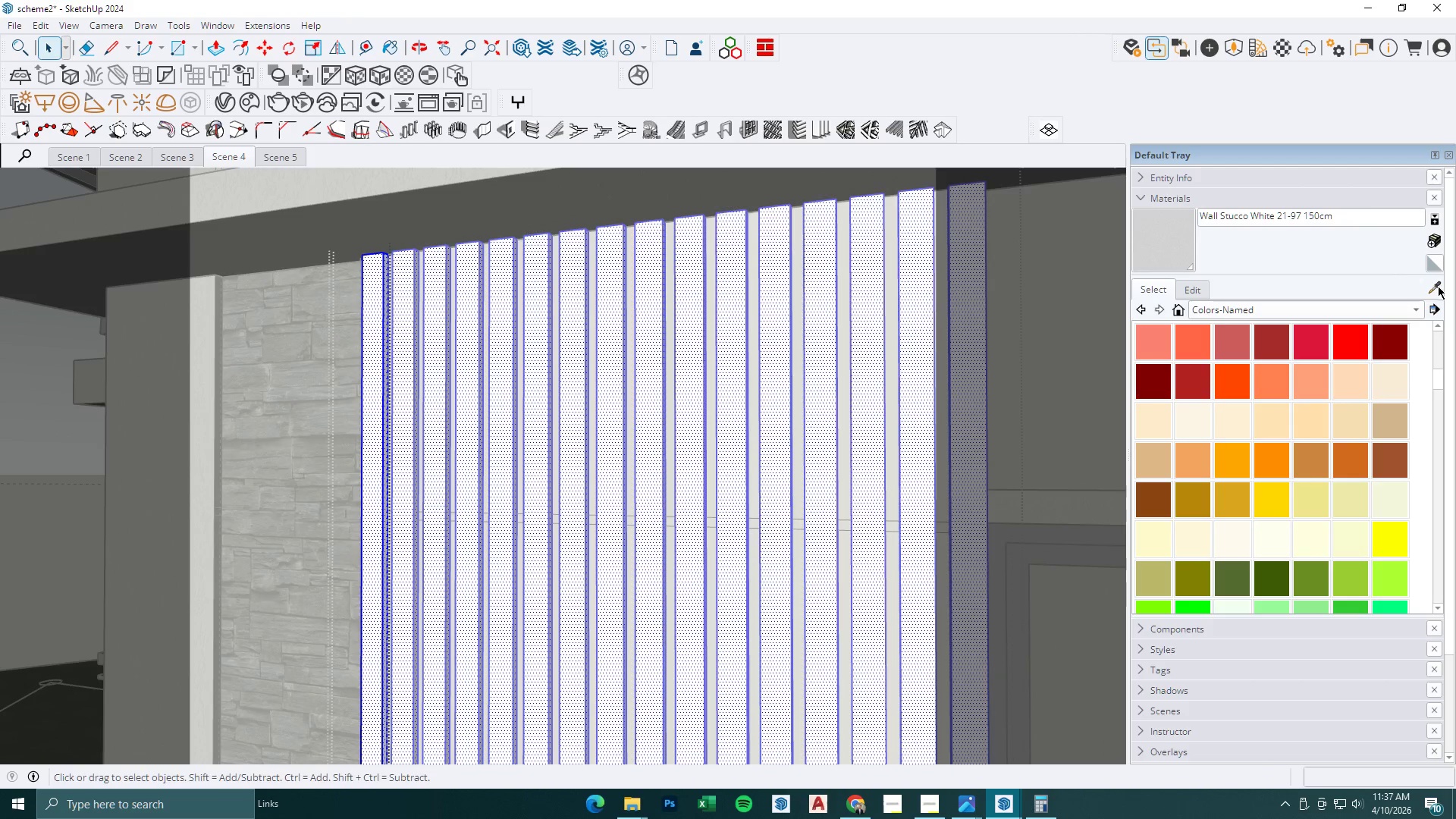 
scroll: coordinate [570, 336], scroll_direction: up, amount: 3.0
 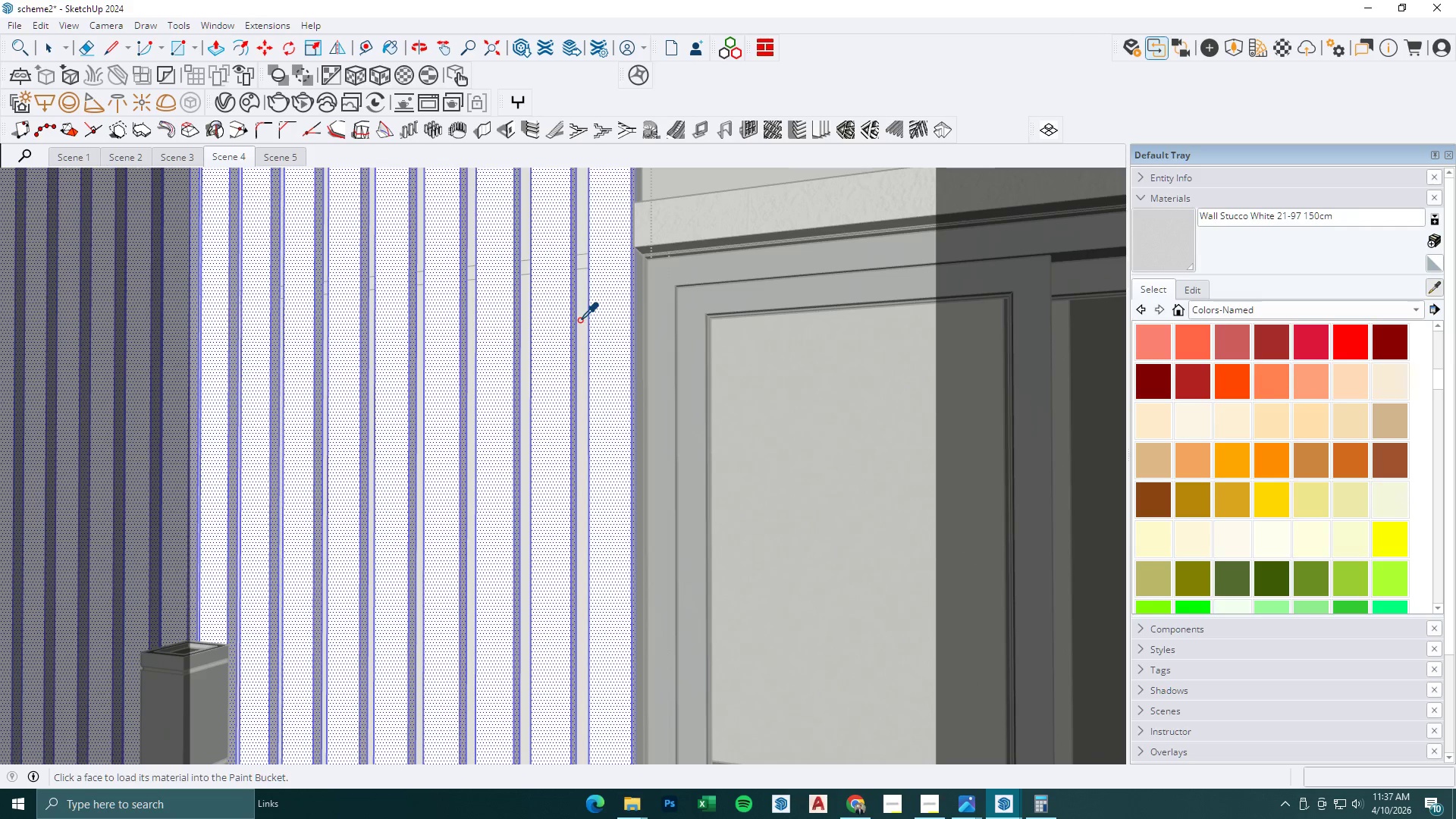 
double_click([560, 316])
 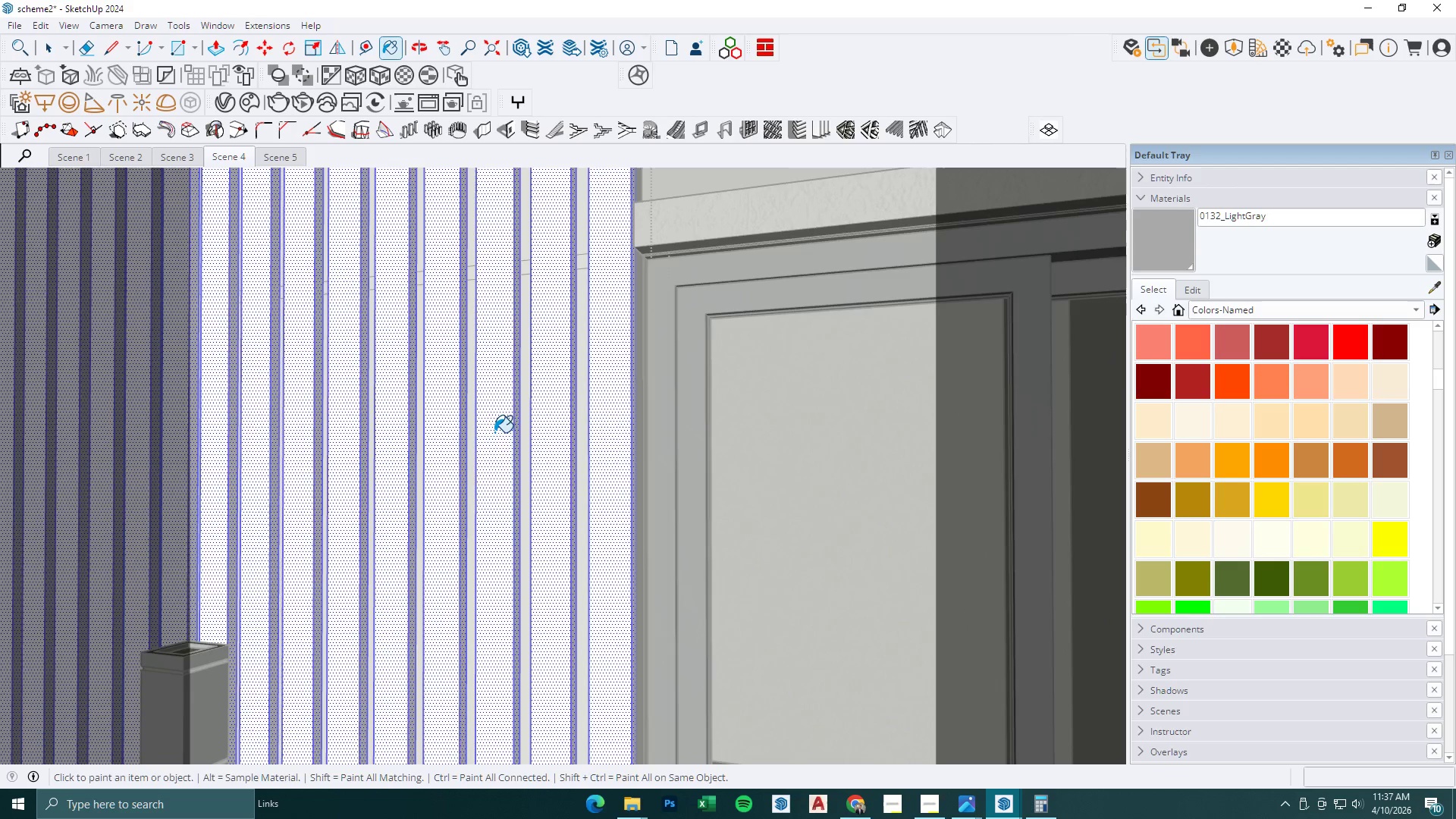 
scroll: coordinate [509, 406], scroll_direction: down, amount: 15.0
 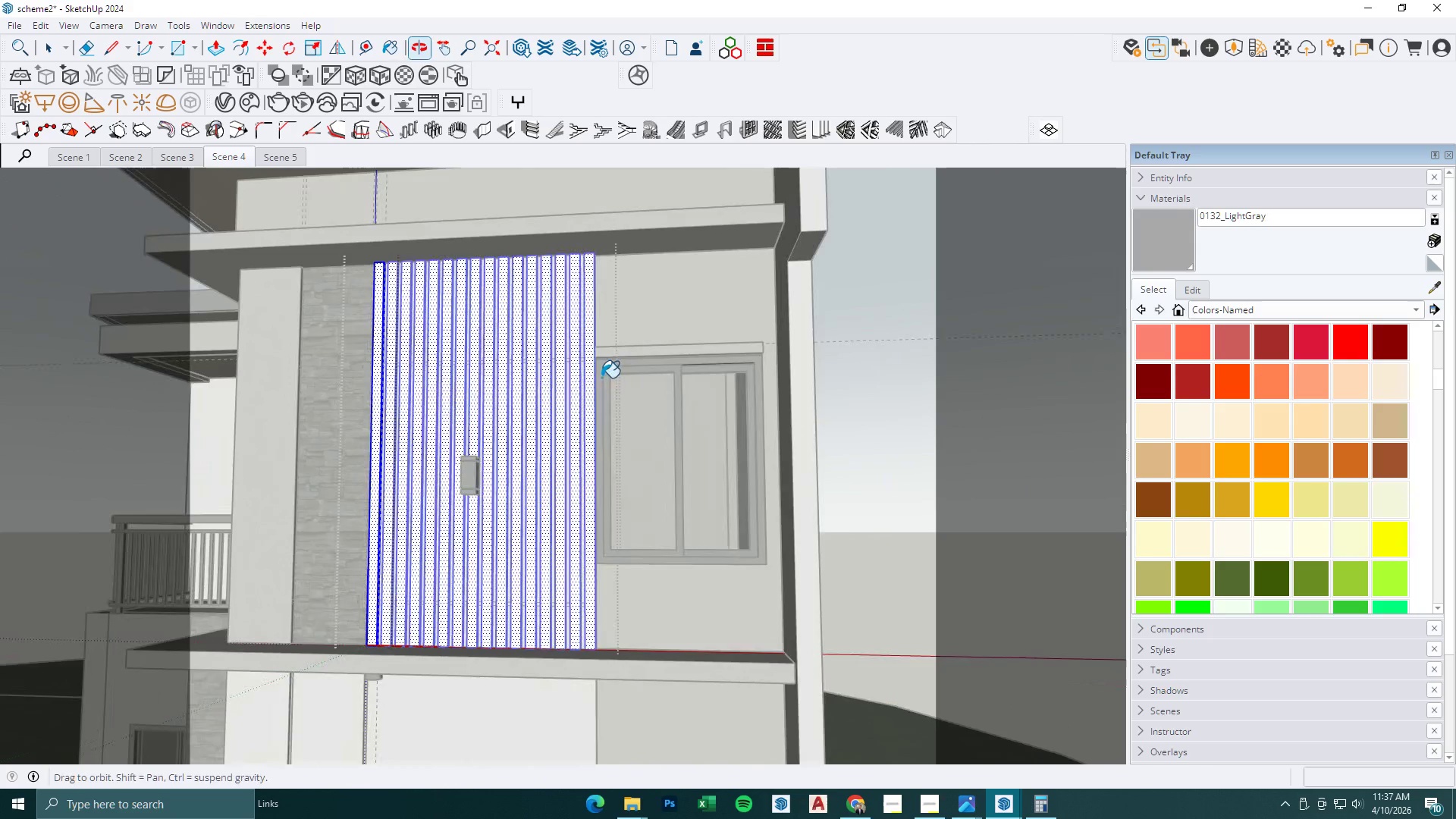 
left_click([366, 330])
 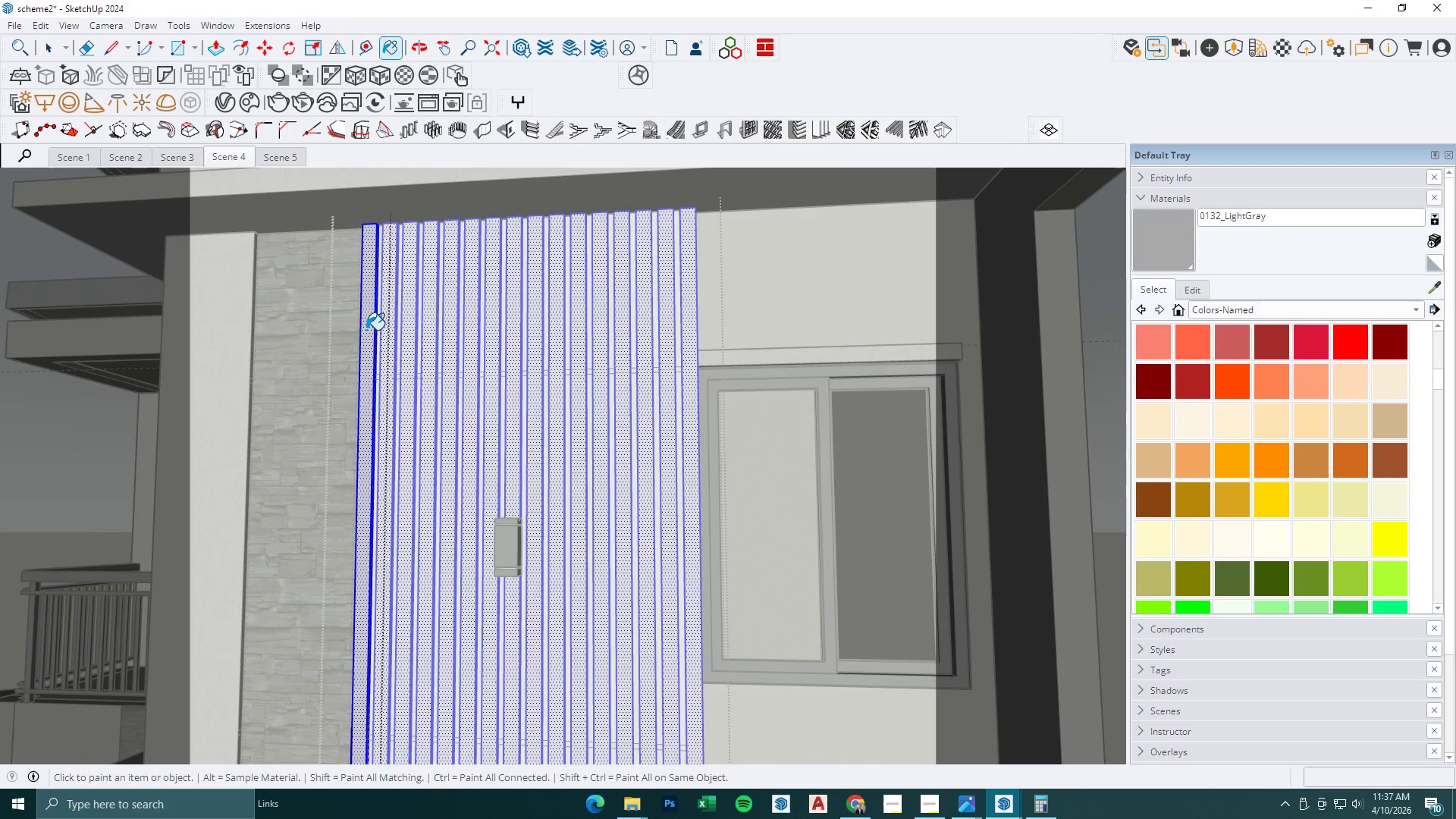 
scroll: coordinate [397, 340], scroll_direction: up, amount: 4.0
 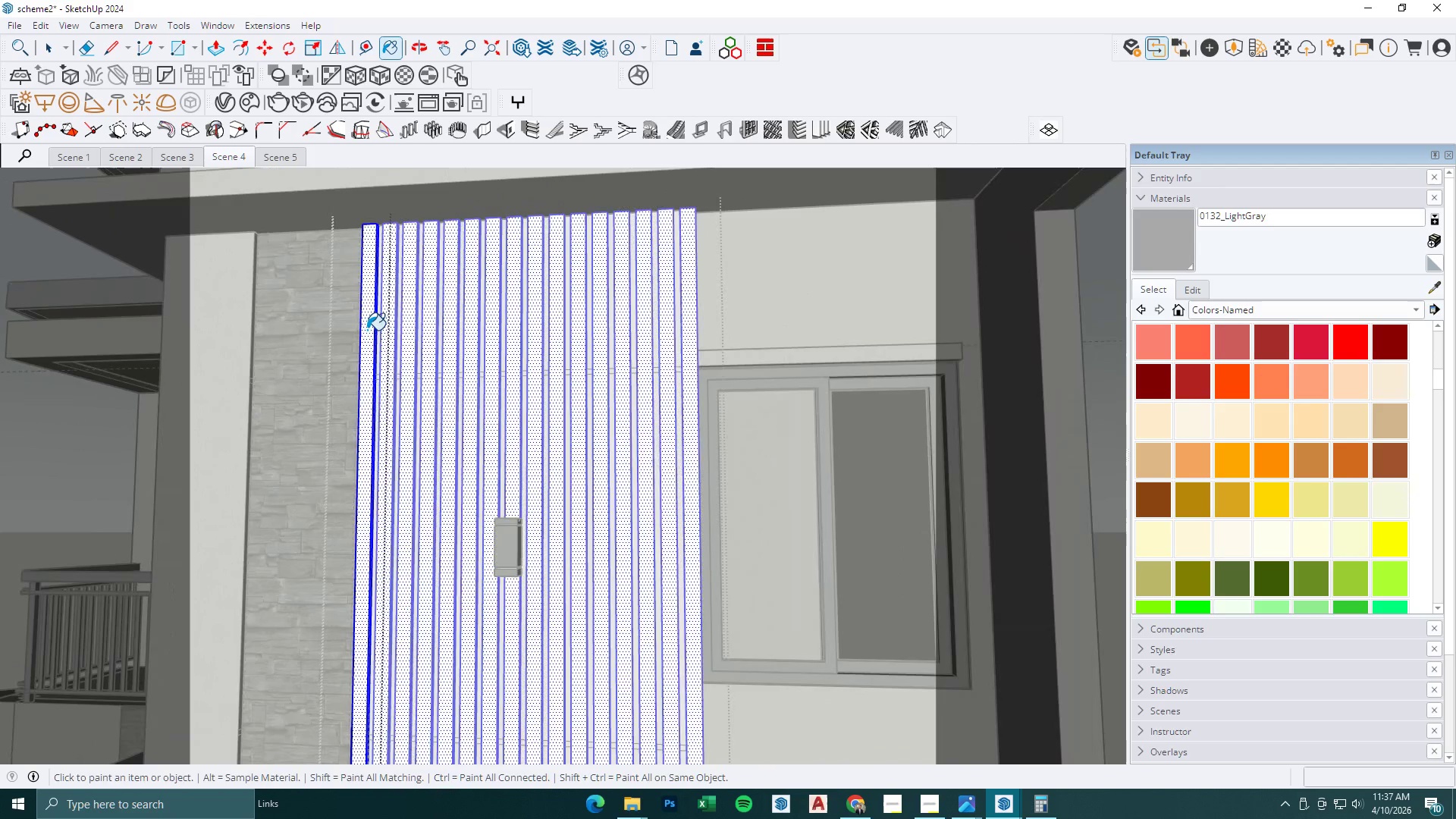 
key(Space)
 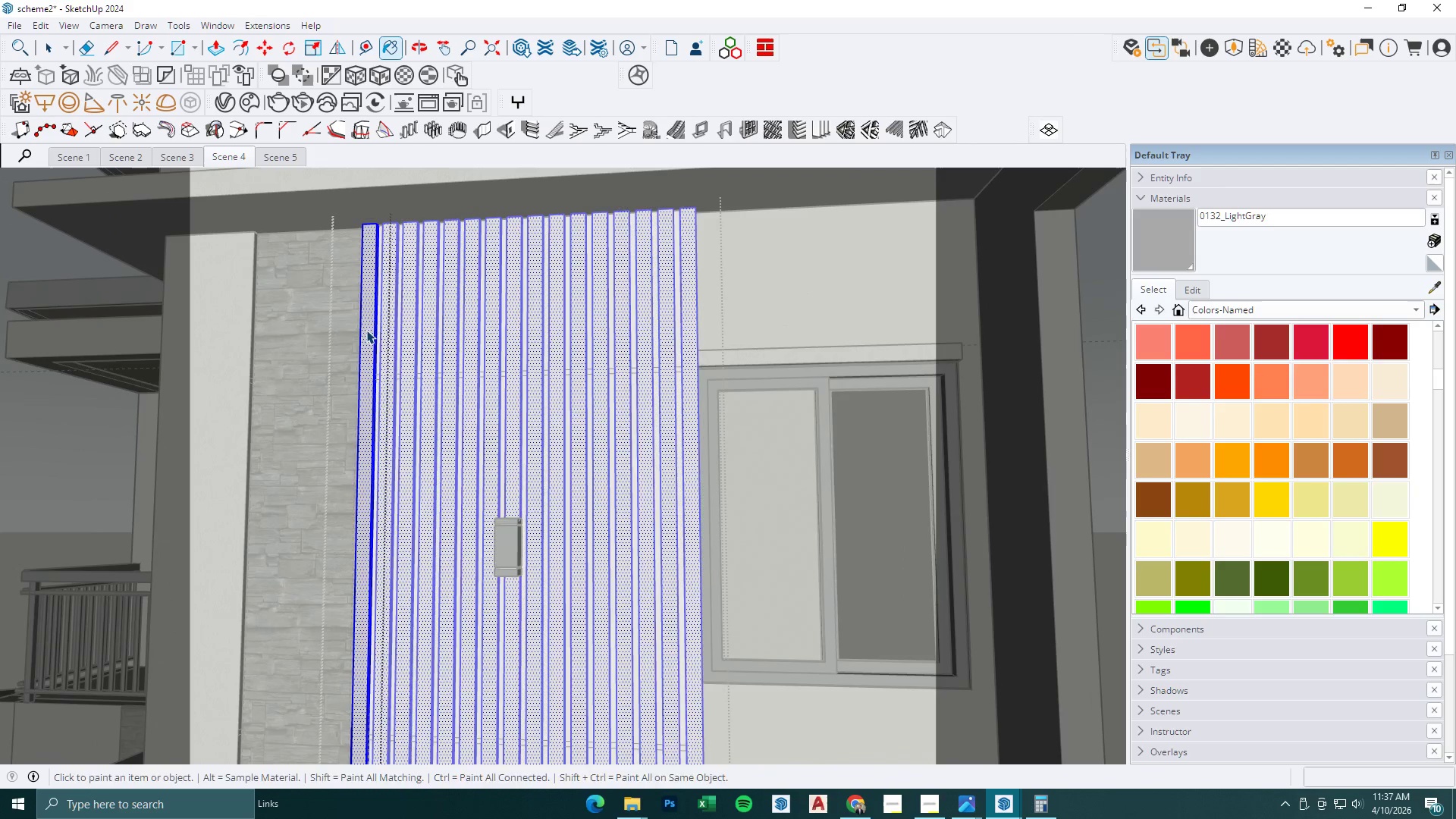 
key(Escape)
 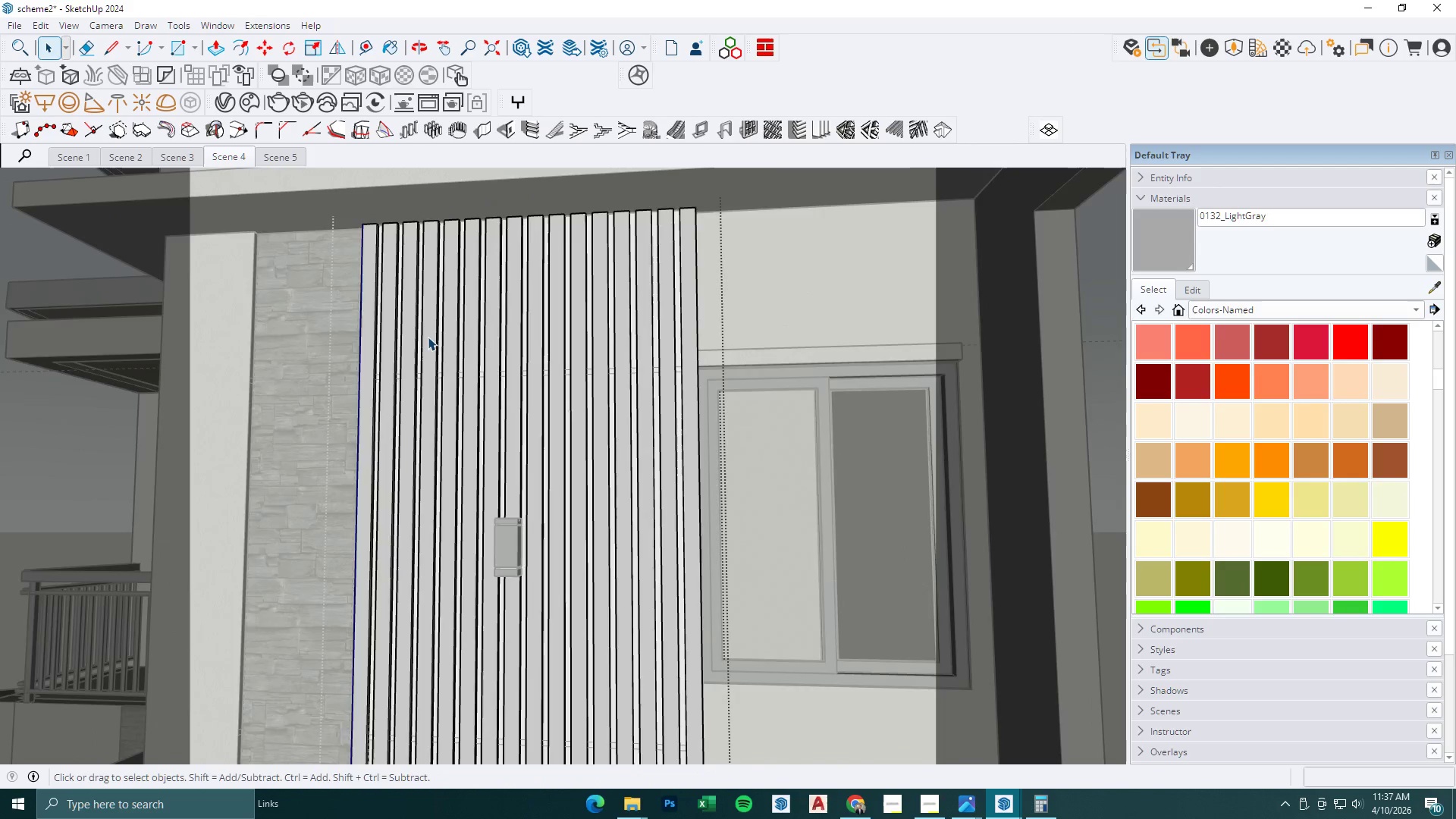 
key(Escape)
 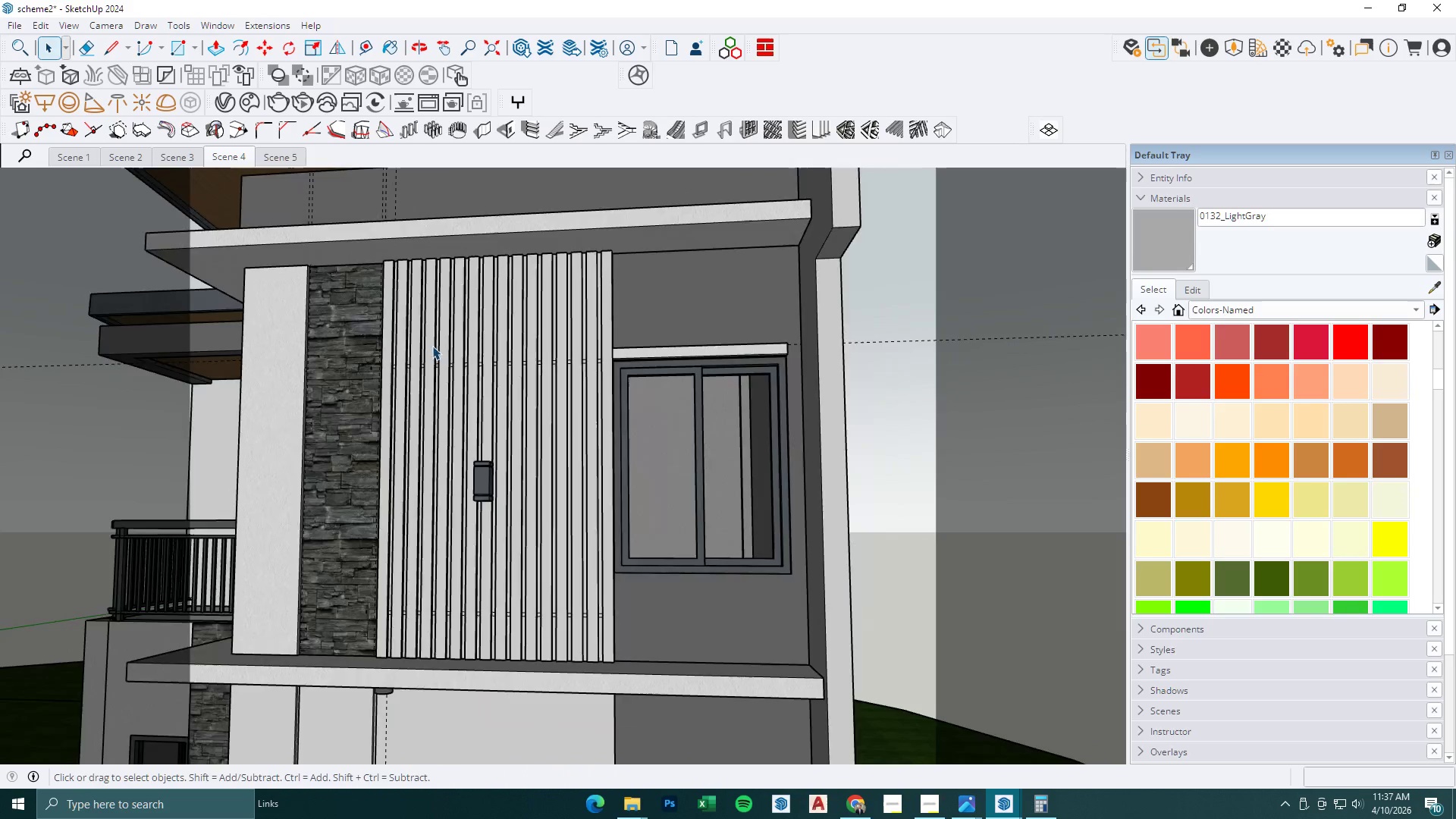 
key(Escape)
 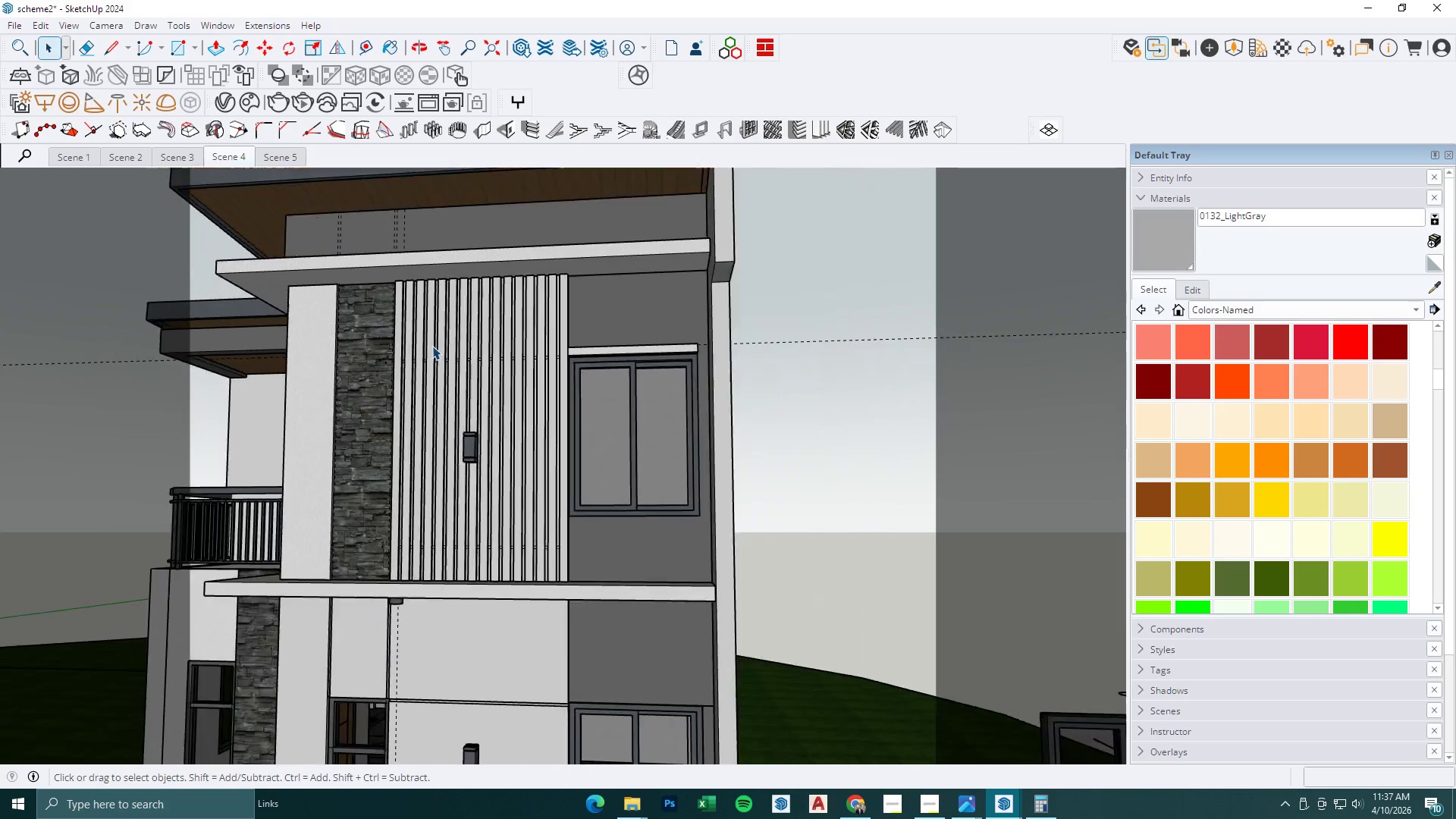 
key(Escape)
 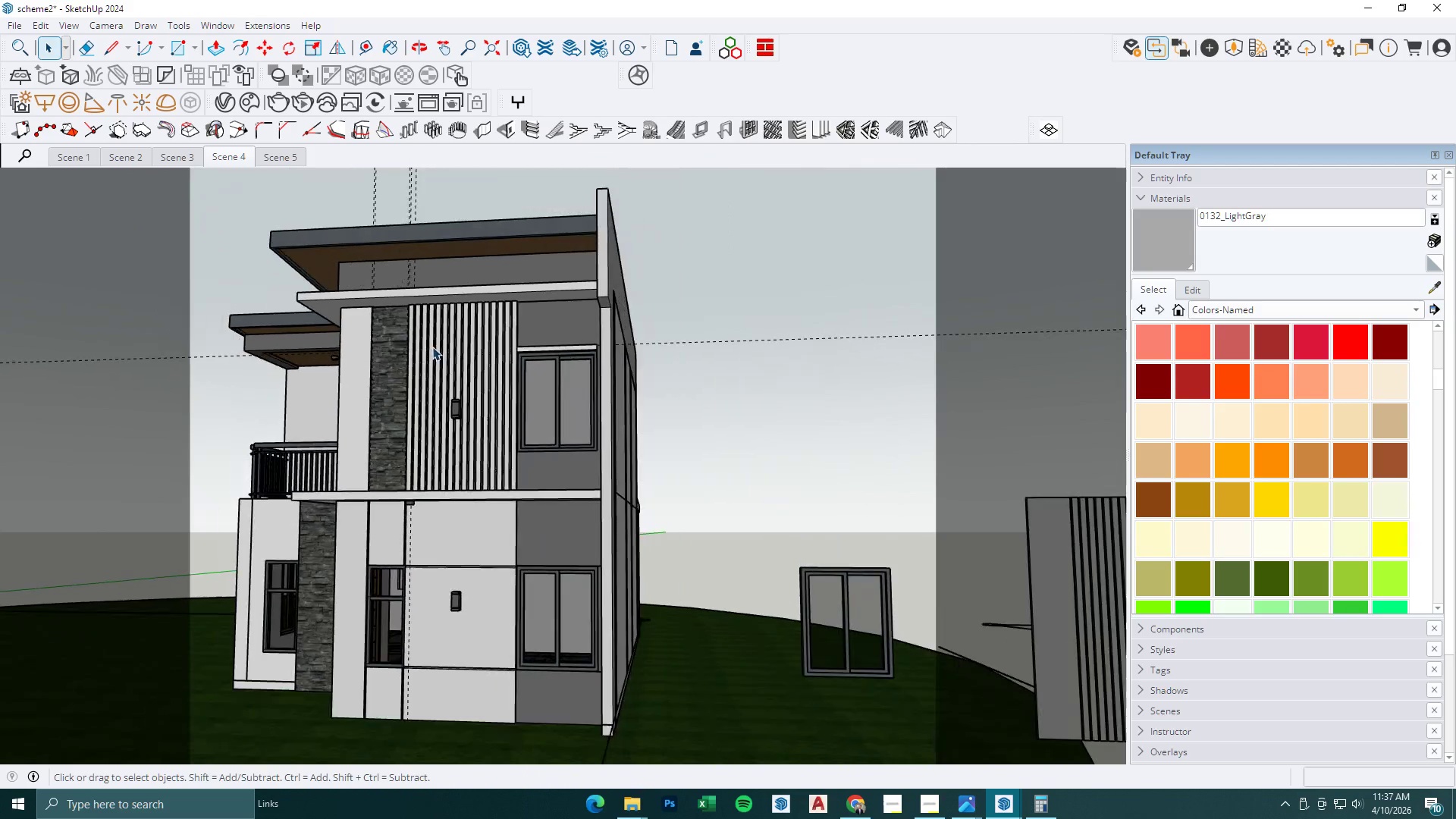 
key(Escape)
 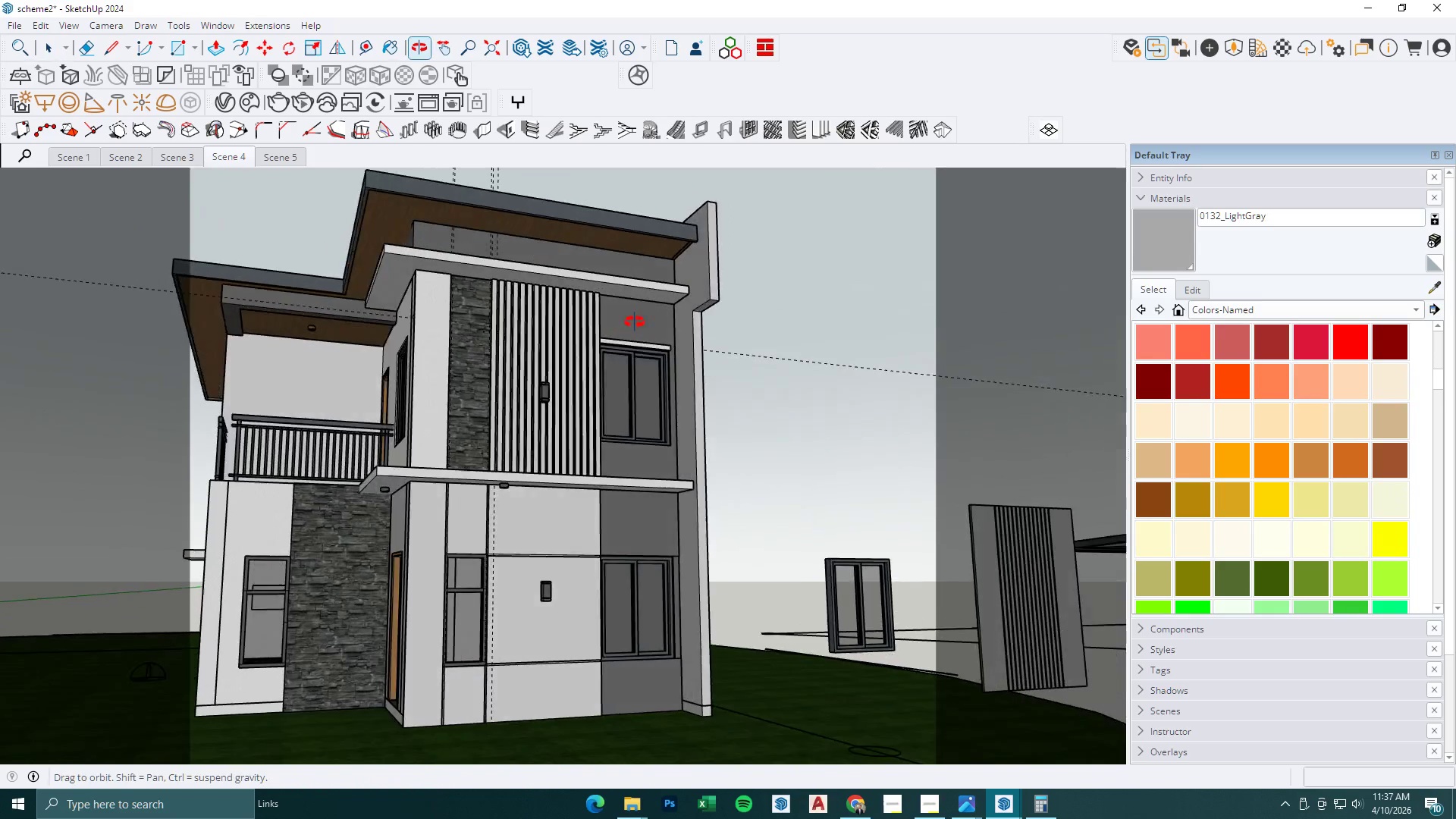 
scroll: coordinate [432, 346], scroll_direction: down, amount: 12.0
 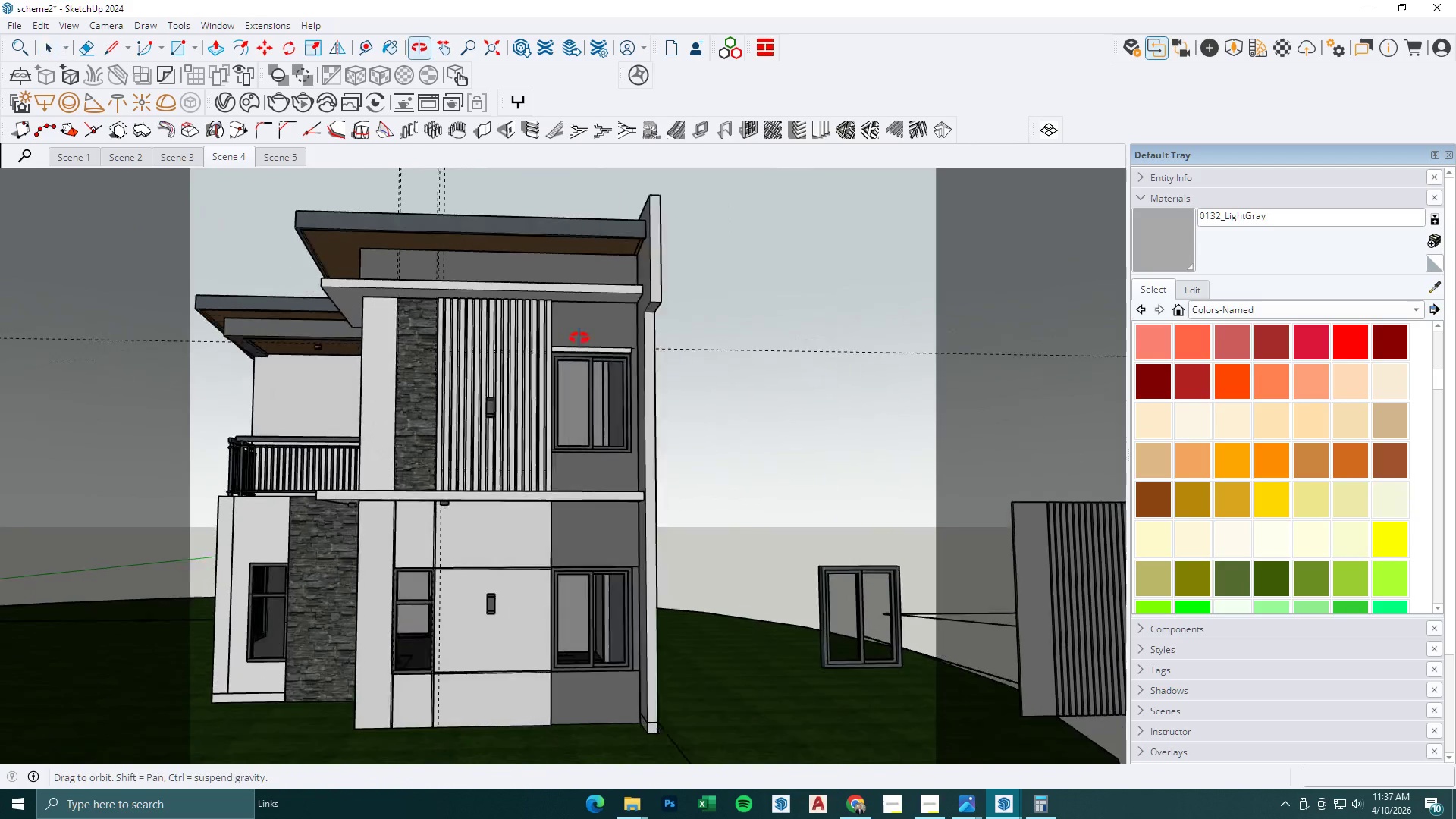 
key(M)
 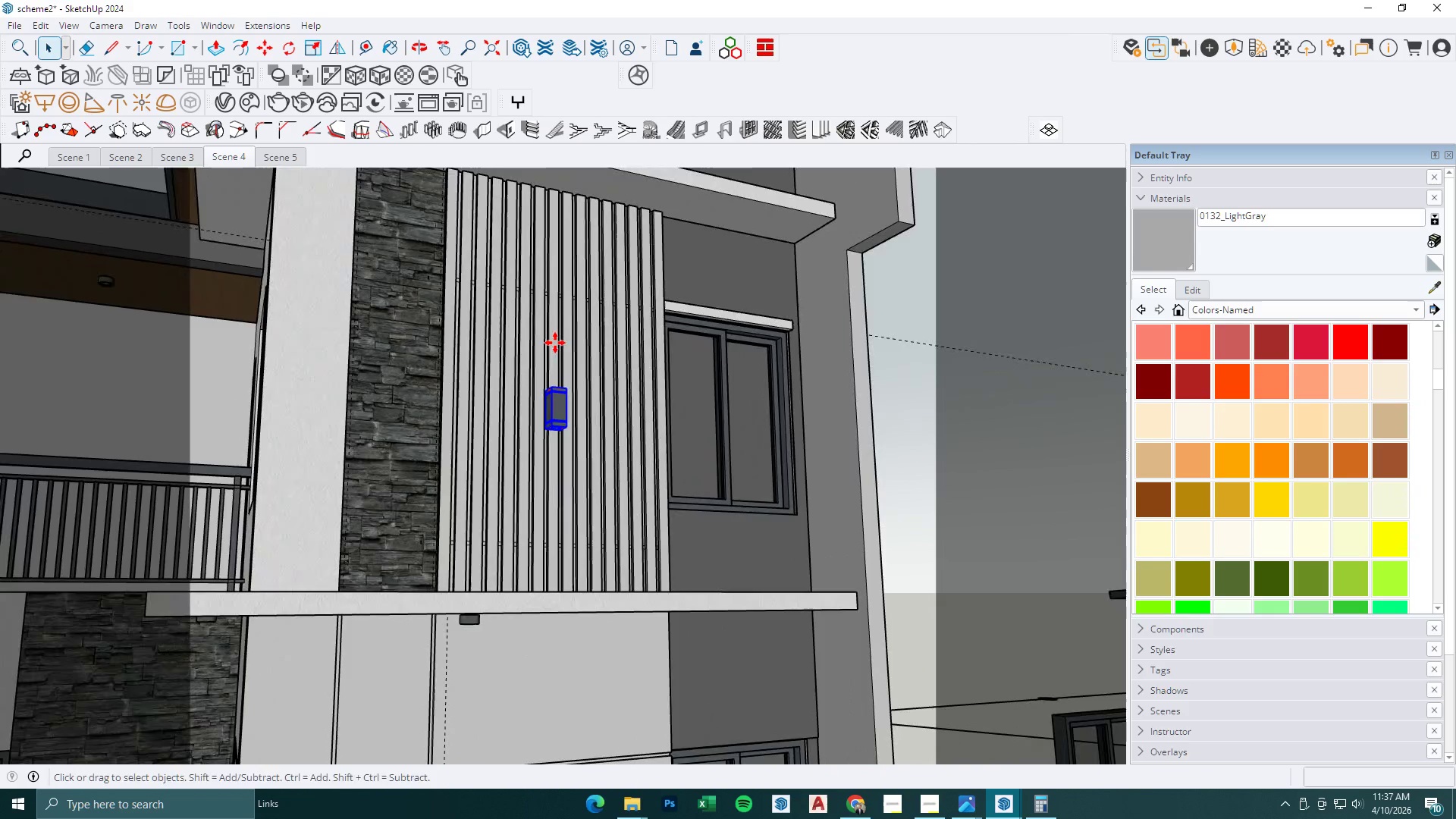 
left_click([555, 341])
 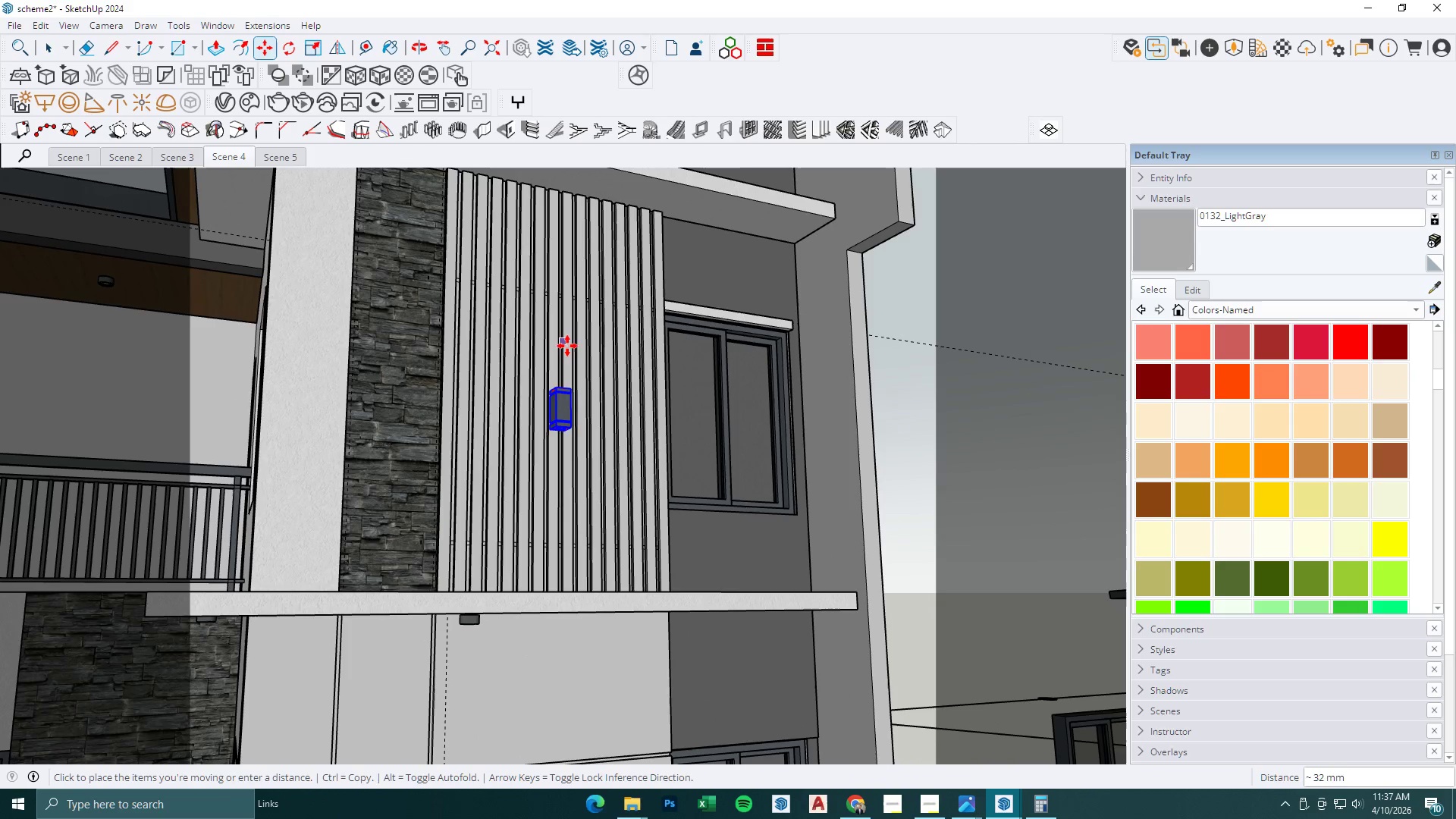 
scroll: coordinate [555, 352], scroll_direction: up, amount: 7.0
 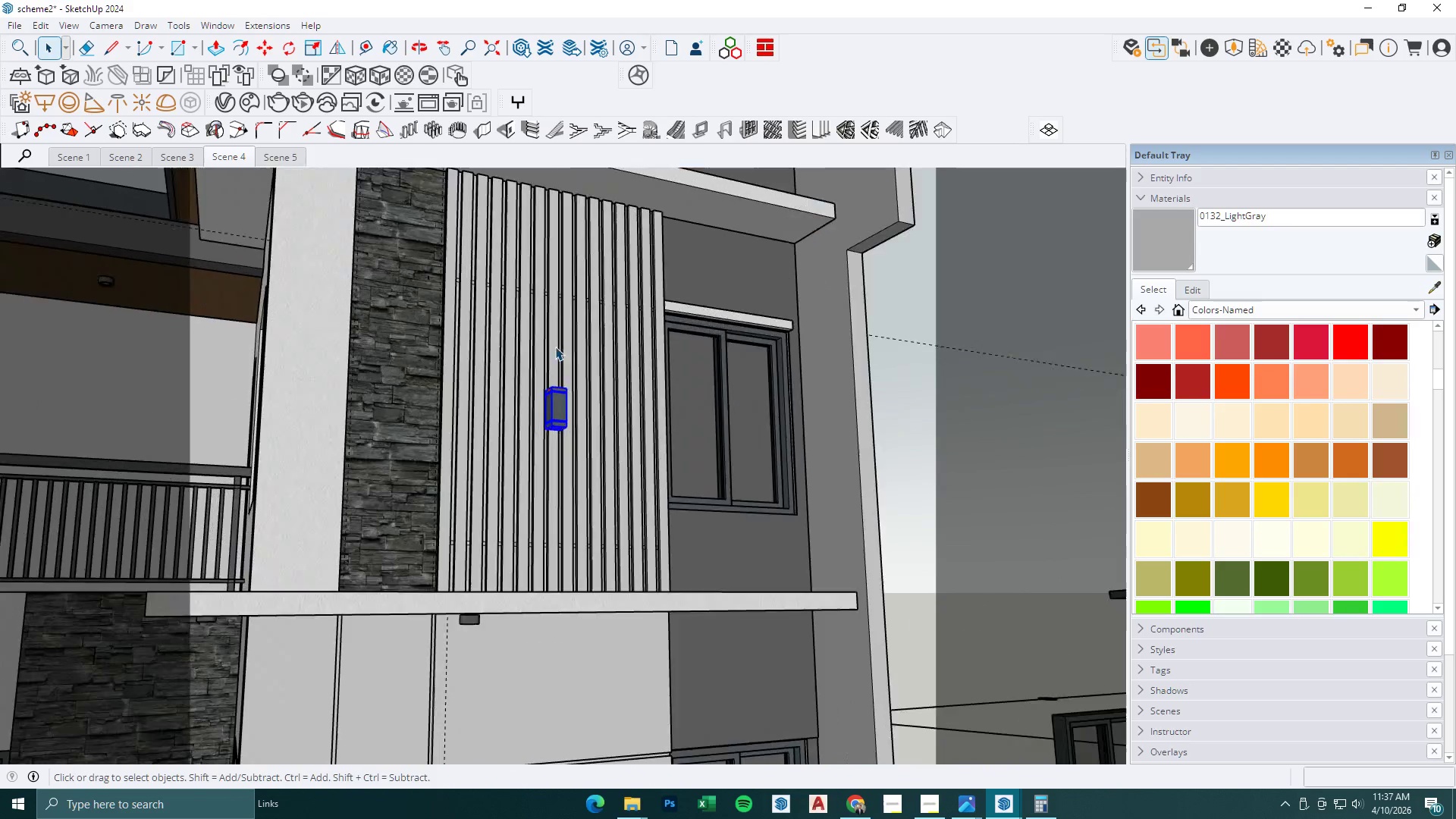 
key(Space)
 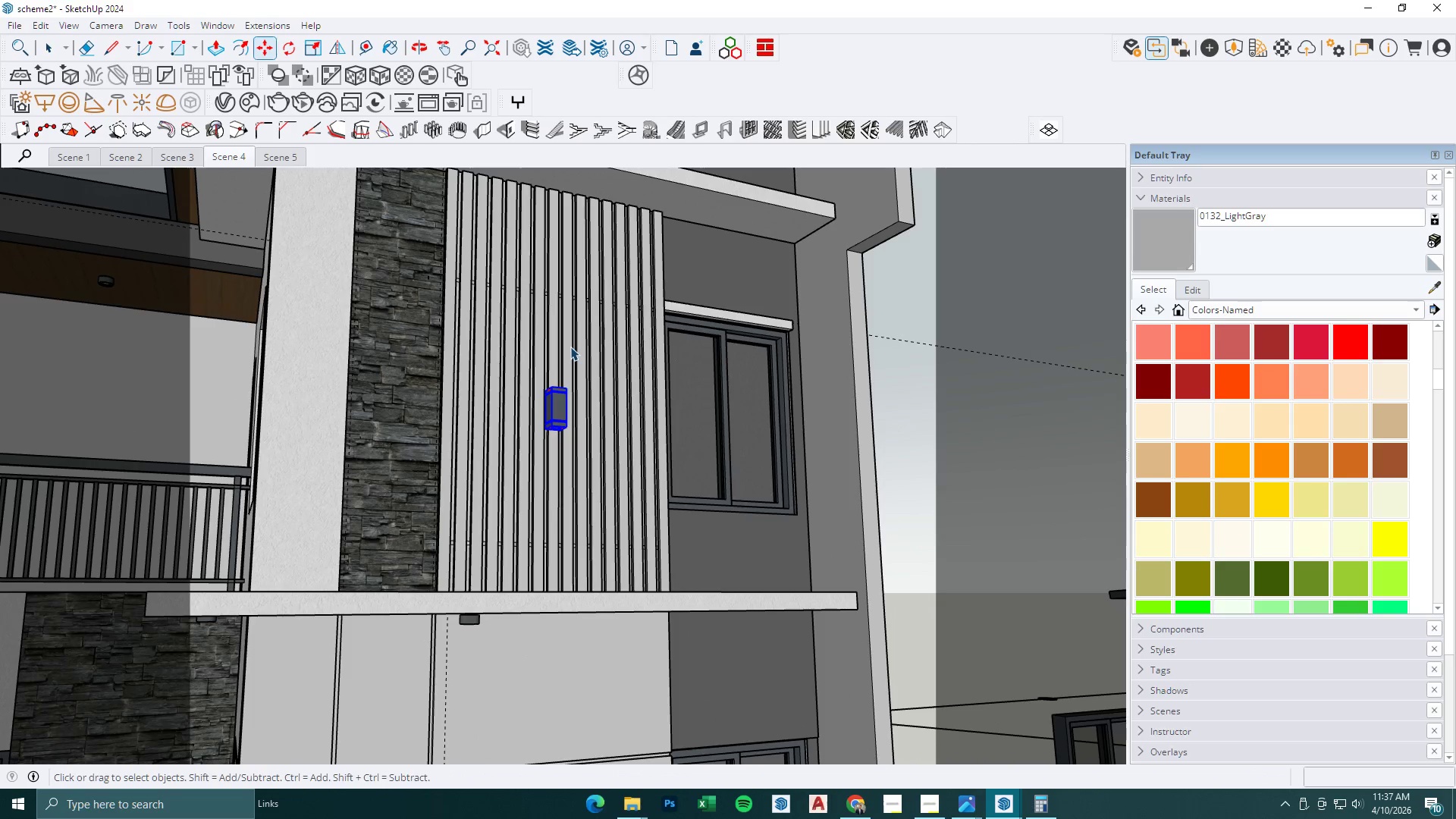 
key(Escape)
 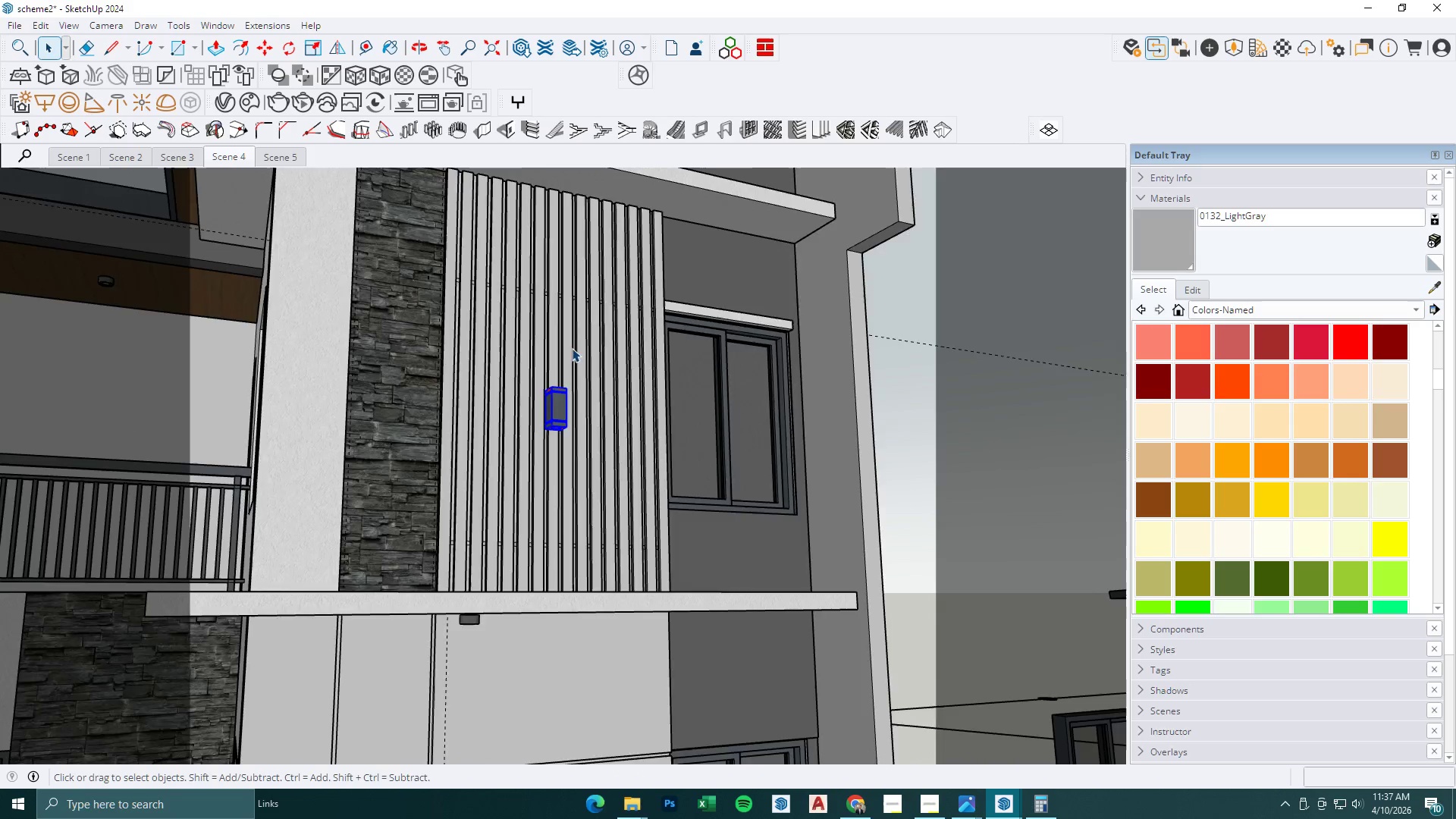 
key(Space)
 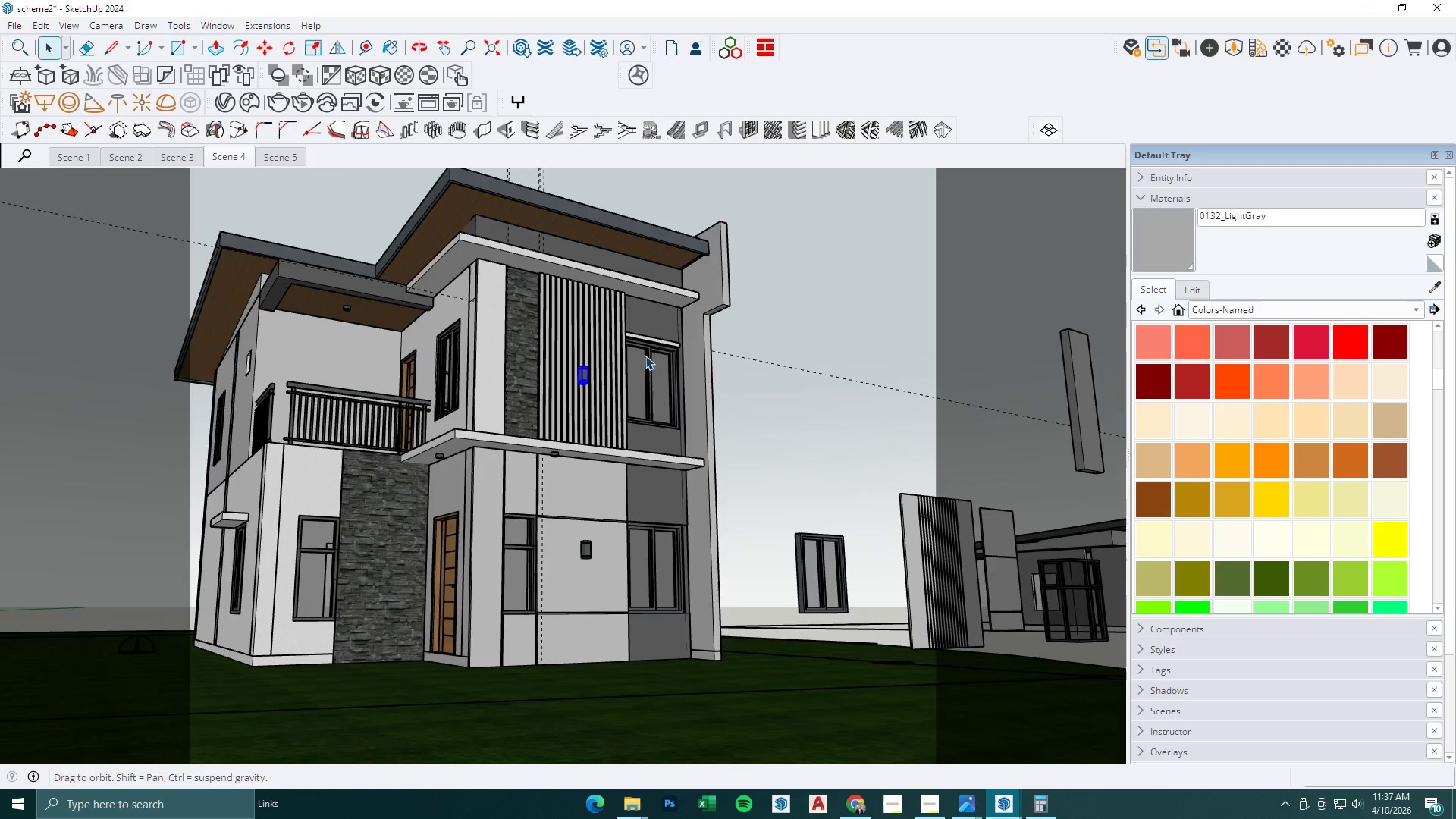 
key(Escape)
 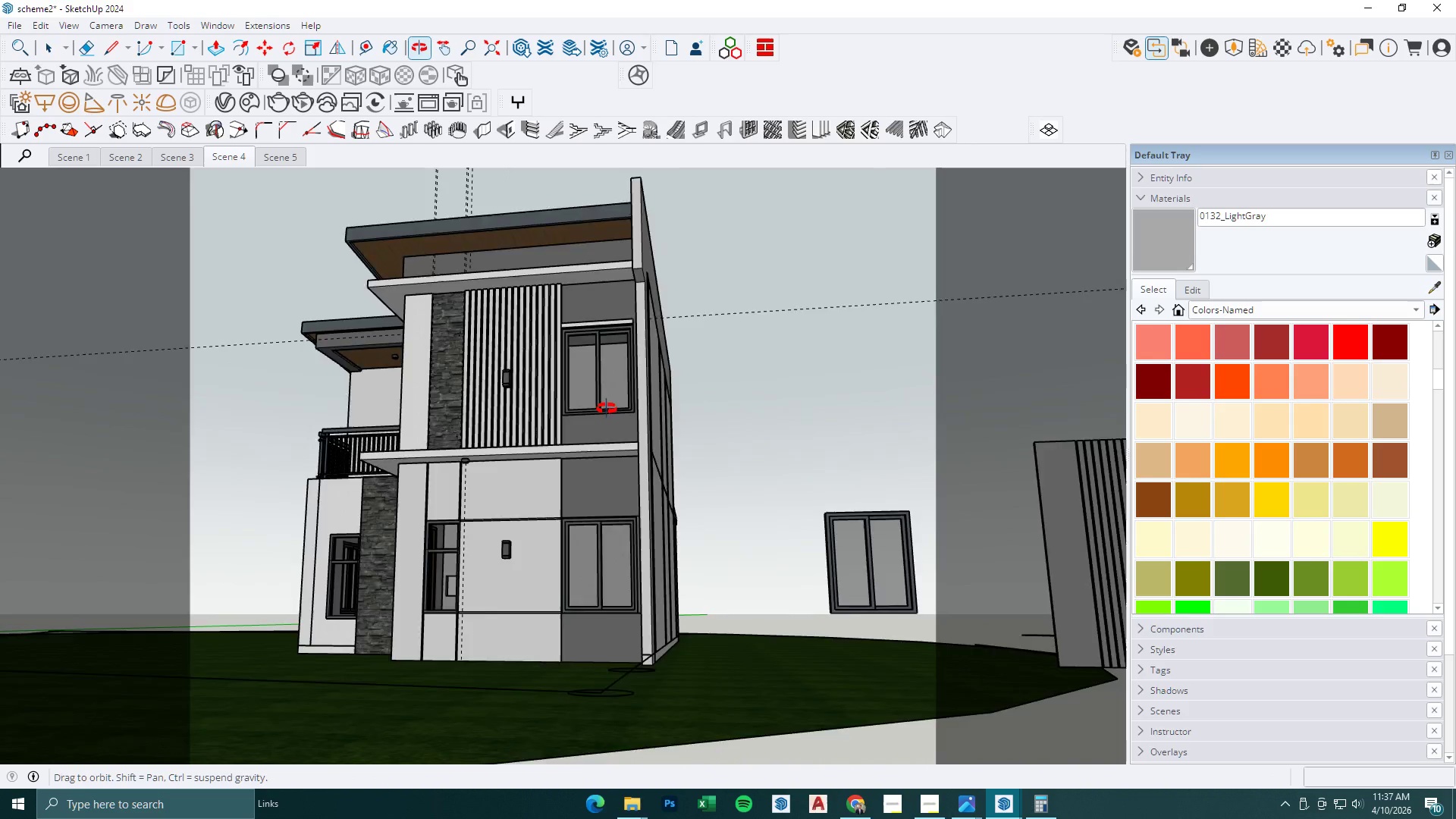 
scroll: coordinate [581, 363], scroll_direction: down, amount: 10.0
 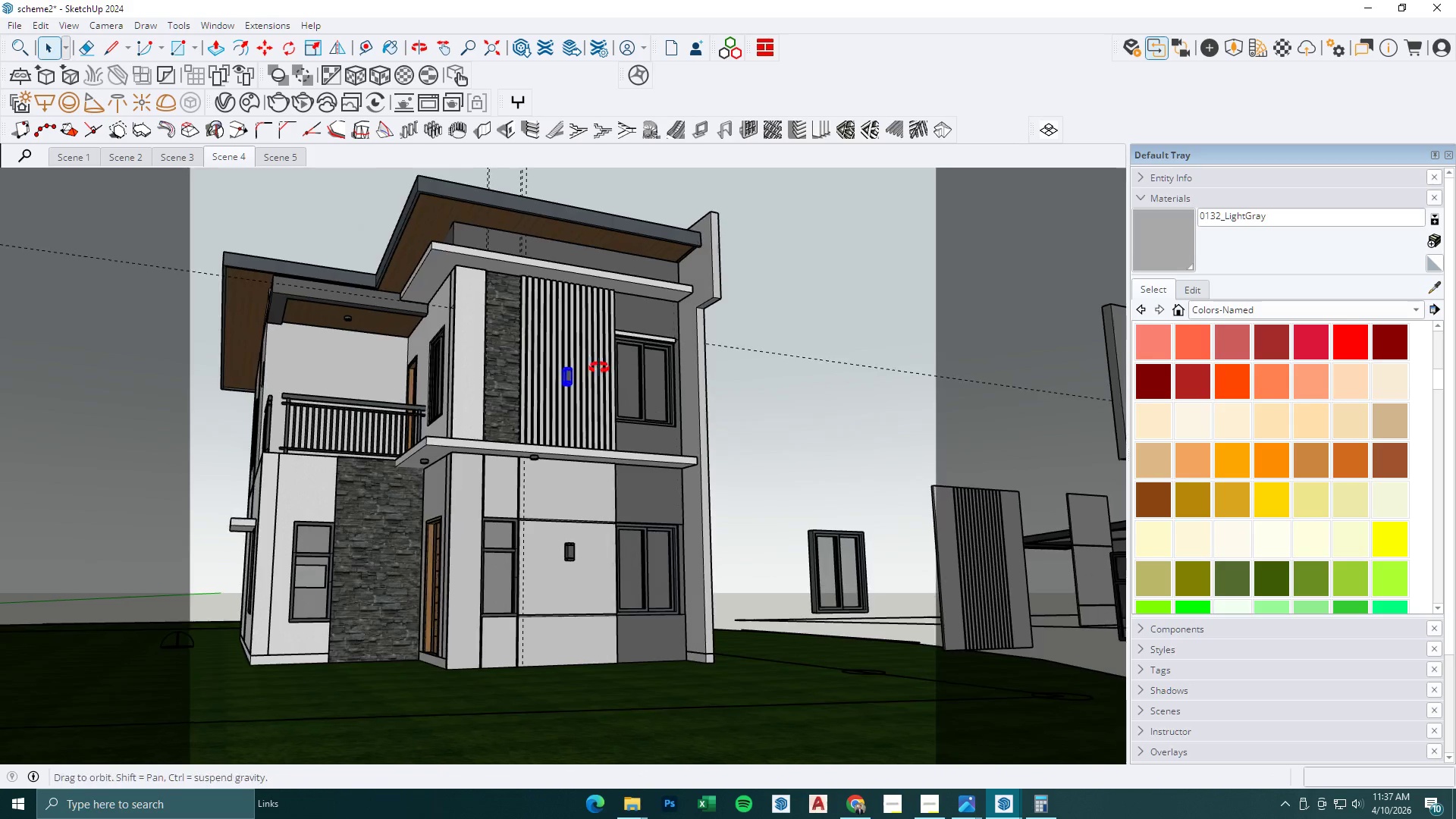 
key(Escape)
 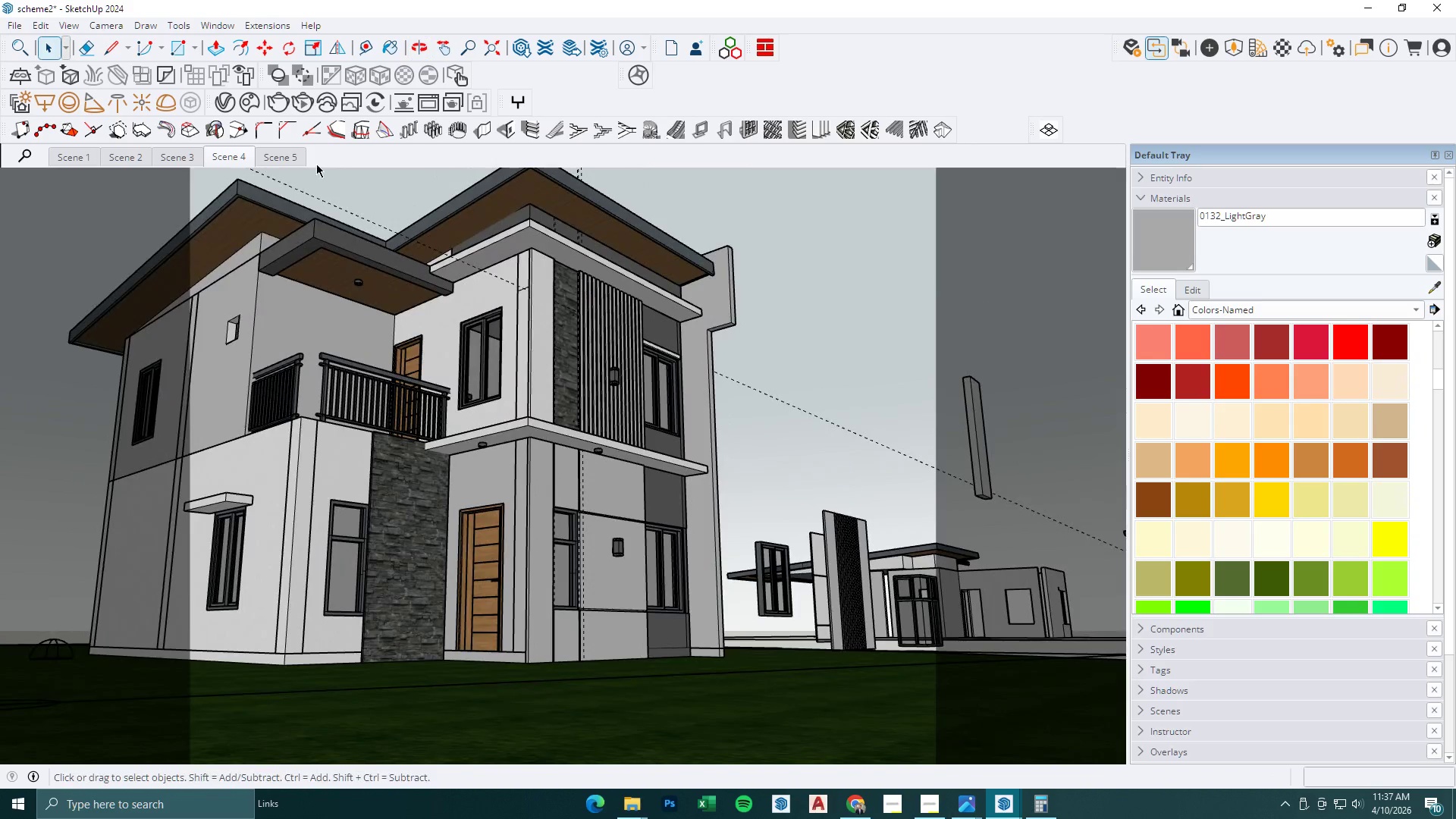 
key(Escape)
 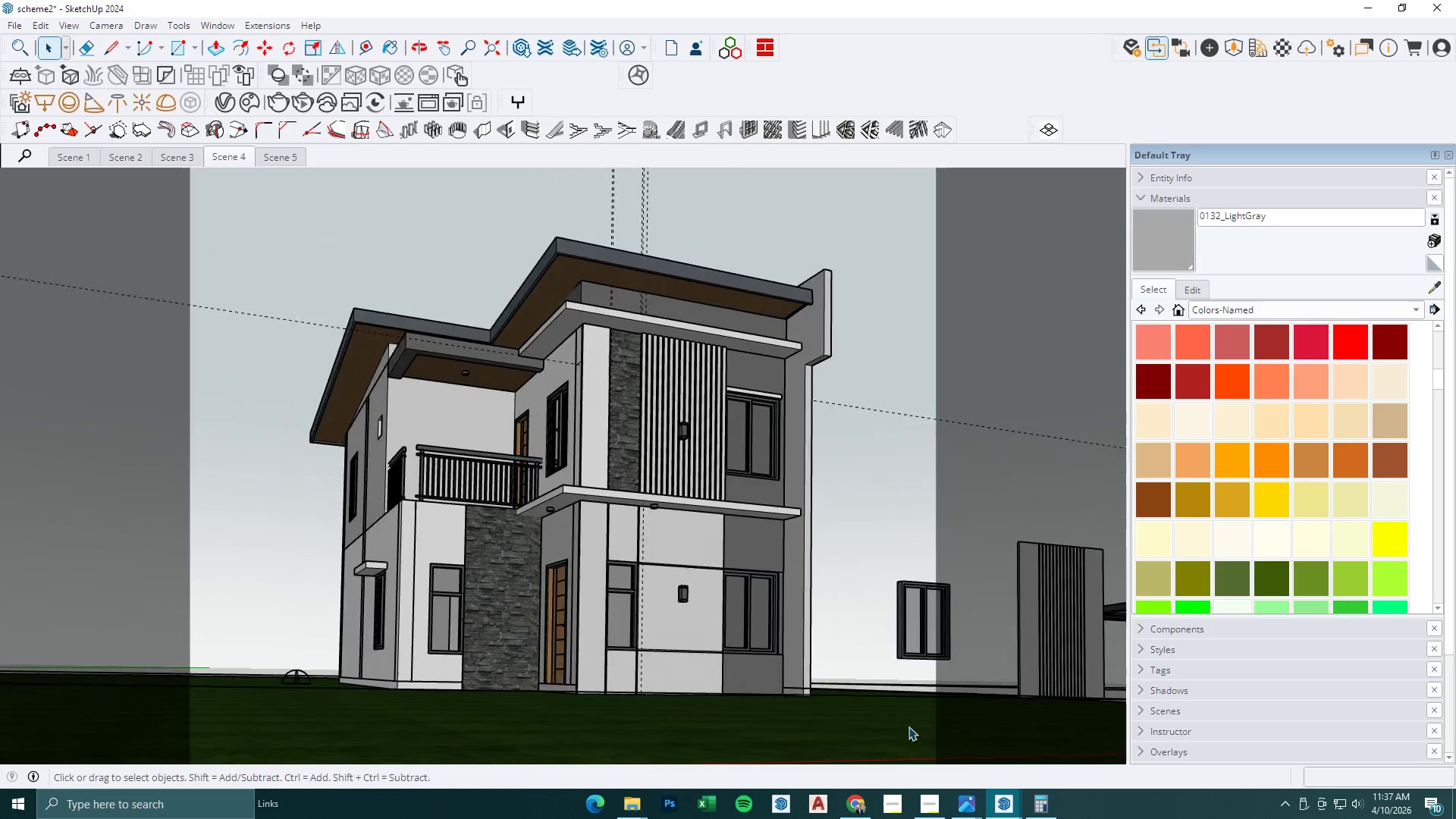 
double_click([1007, 751])
 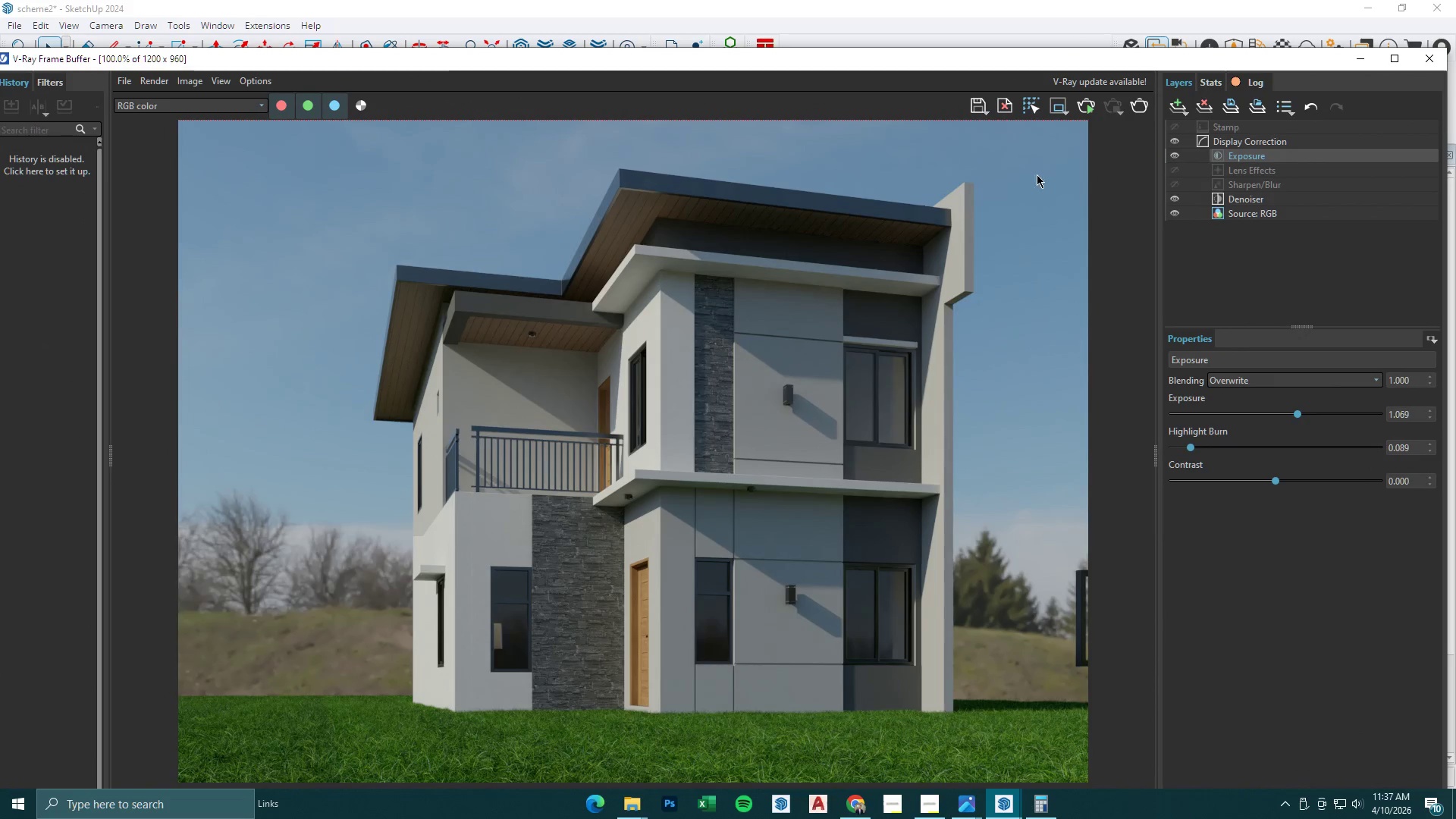 
left_click([1060, 106])
 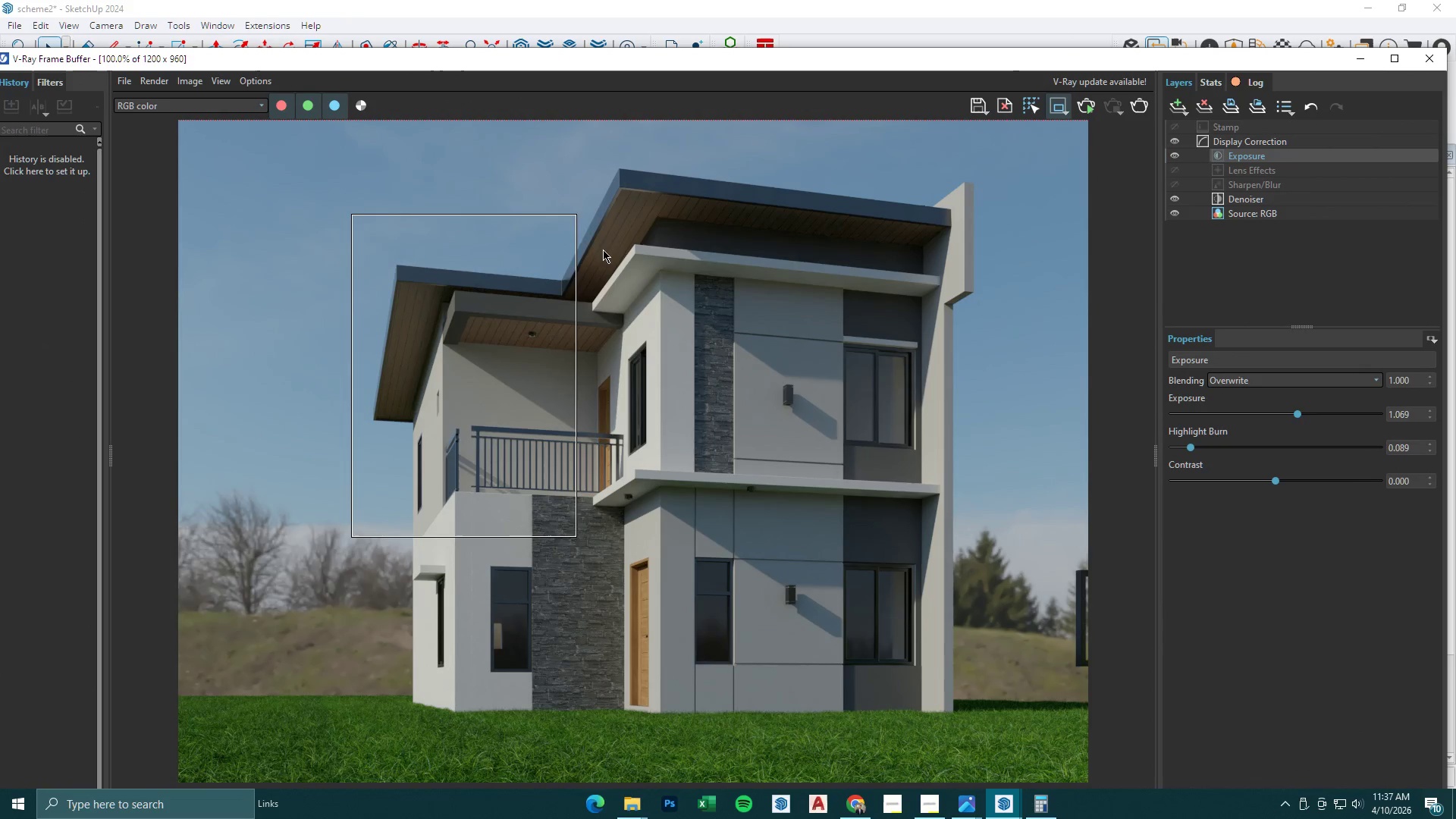 
left_click_drag(start_coordinate=[582, 233], to_coordinate=[752, 411])
 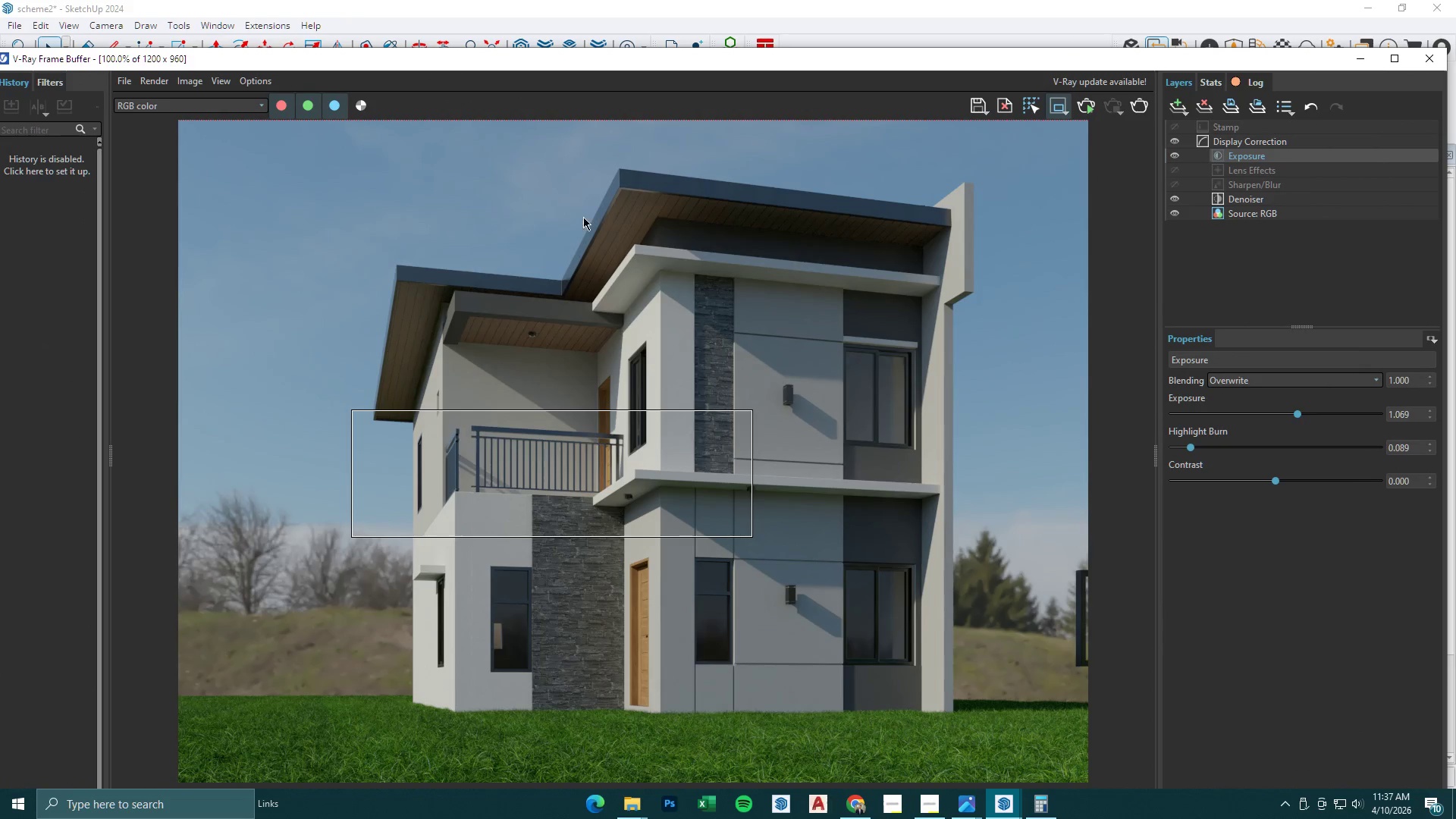 
left_click_drag(start_coordinate=[572, 212], to_coordinate=[859, 520])
 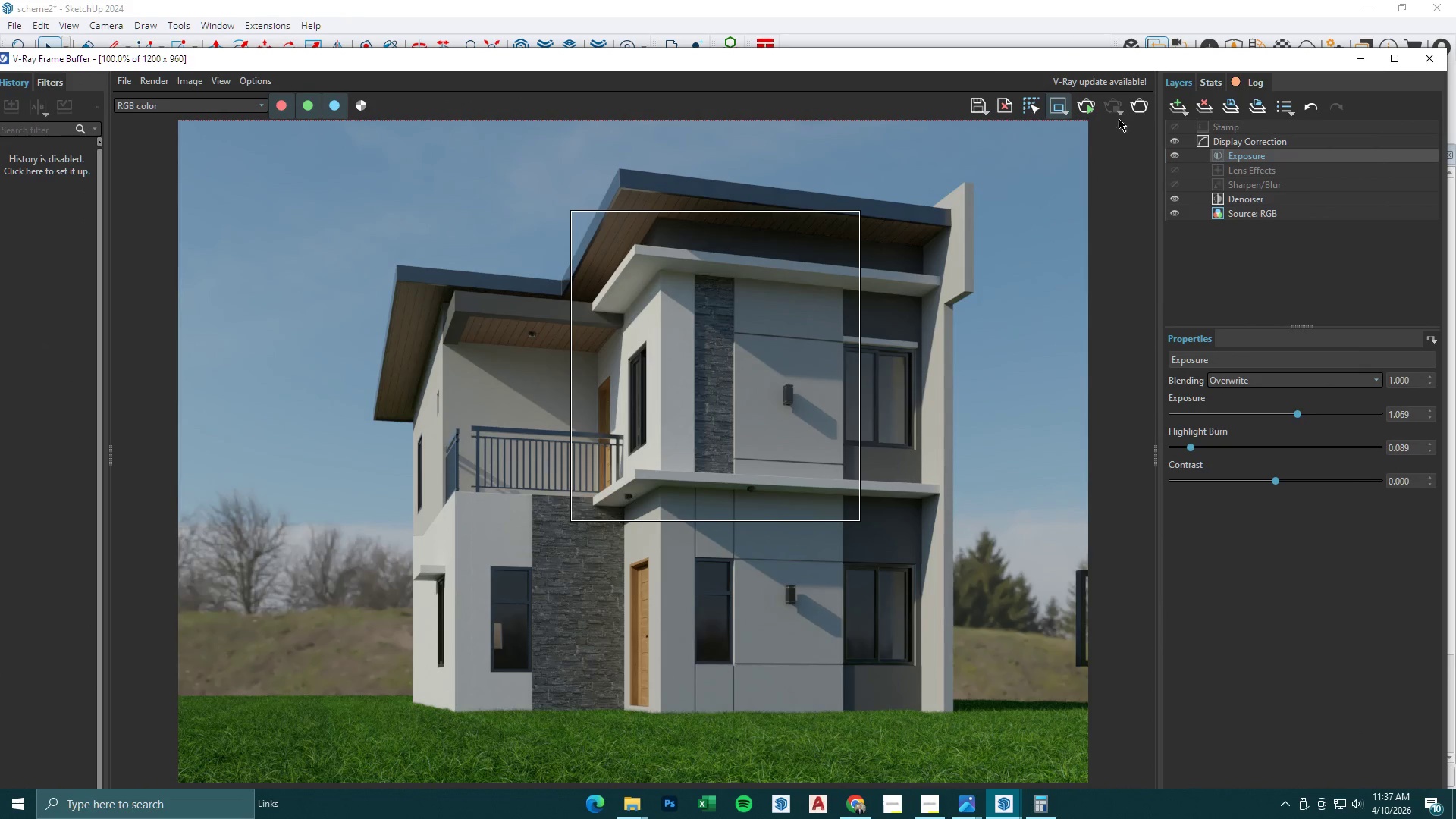 
left_click([1138, 106])
 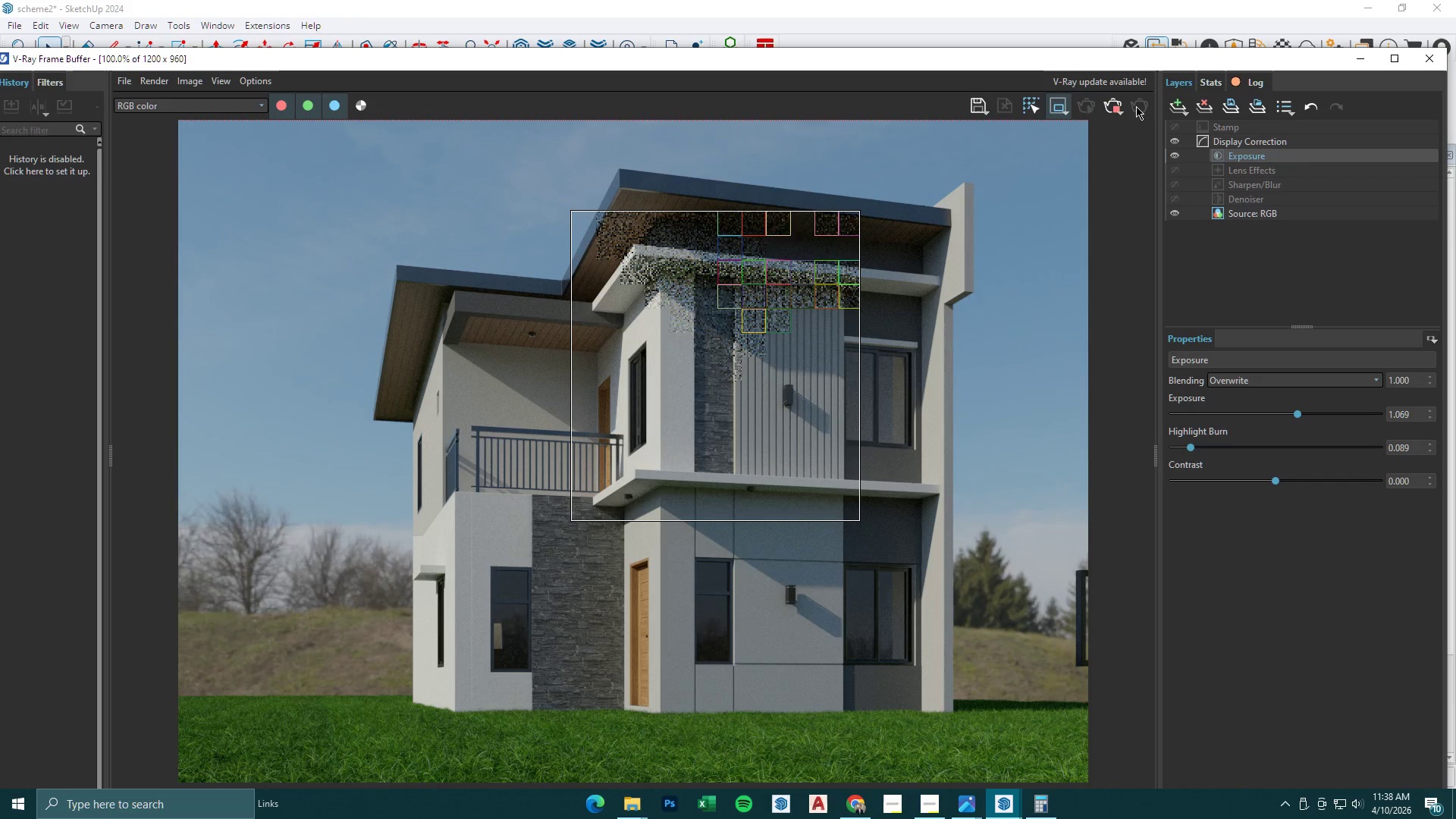 
wait(28.25)
 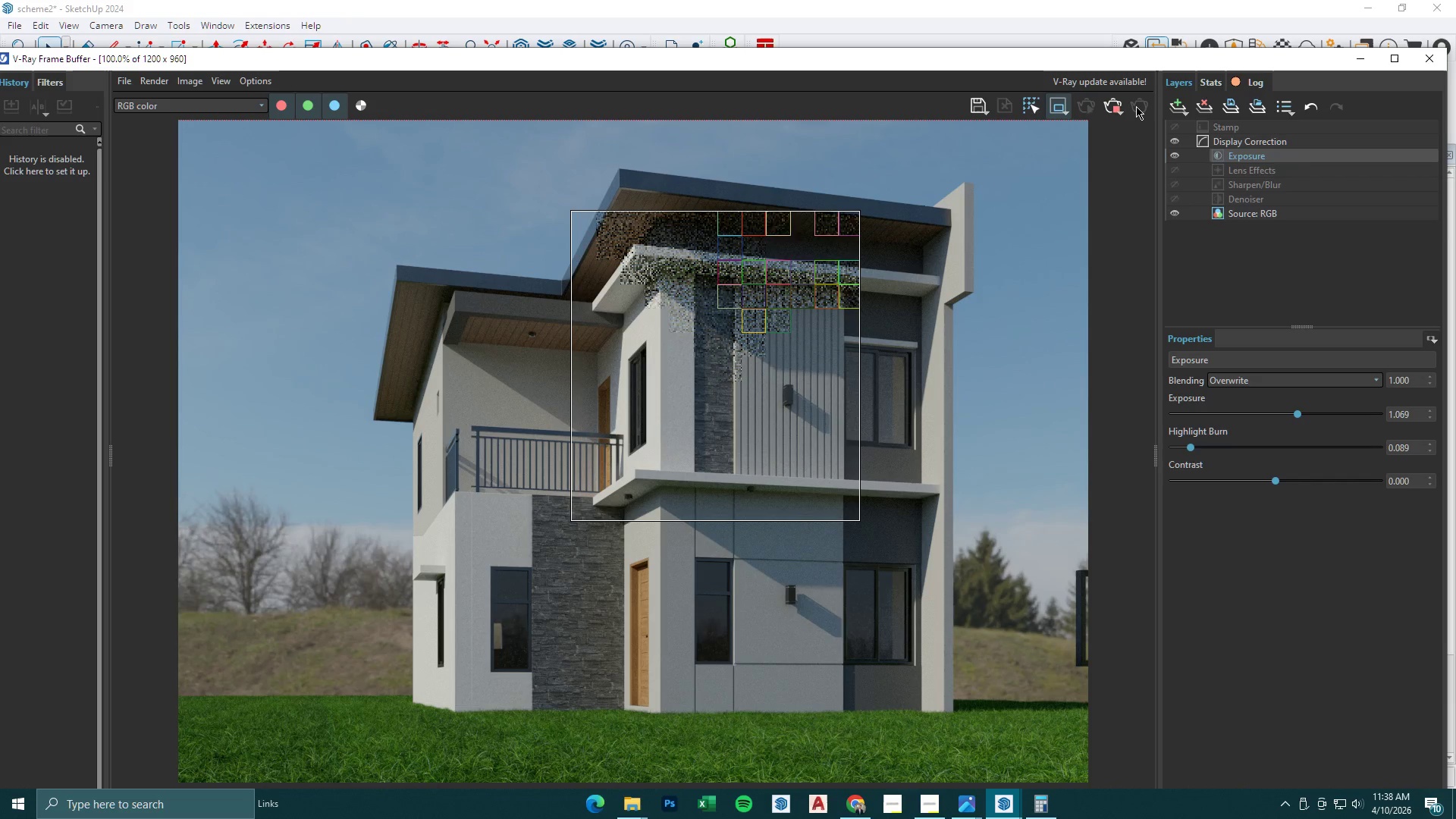 
scroll: coordinate [755, 399], scroll_direction: up, amount: 1.0
 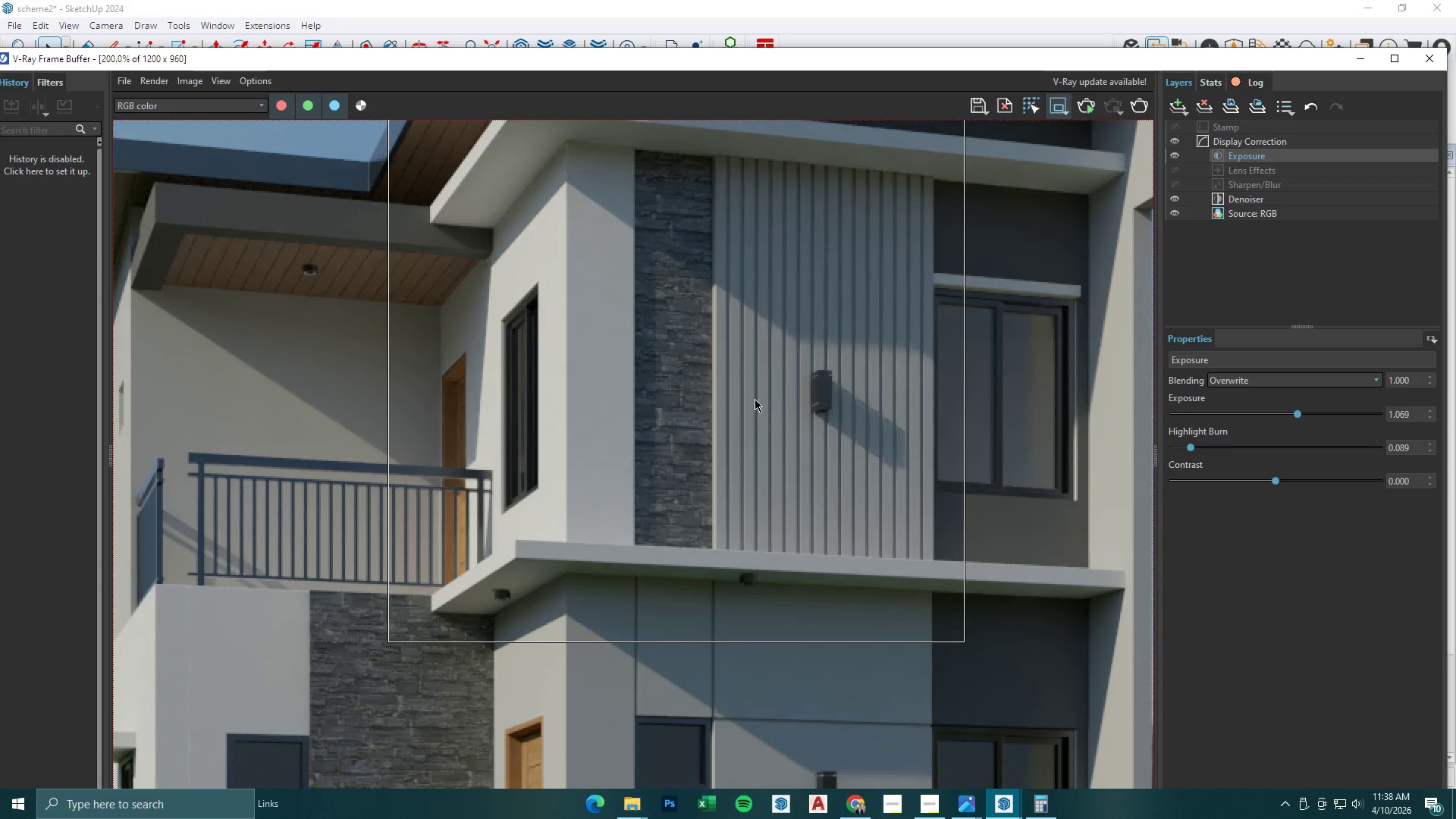 
scroll: coordinate [755, 399], scroll_direction: down, amount: 1.0
 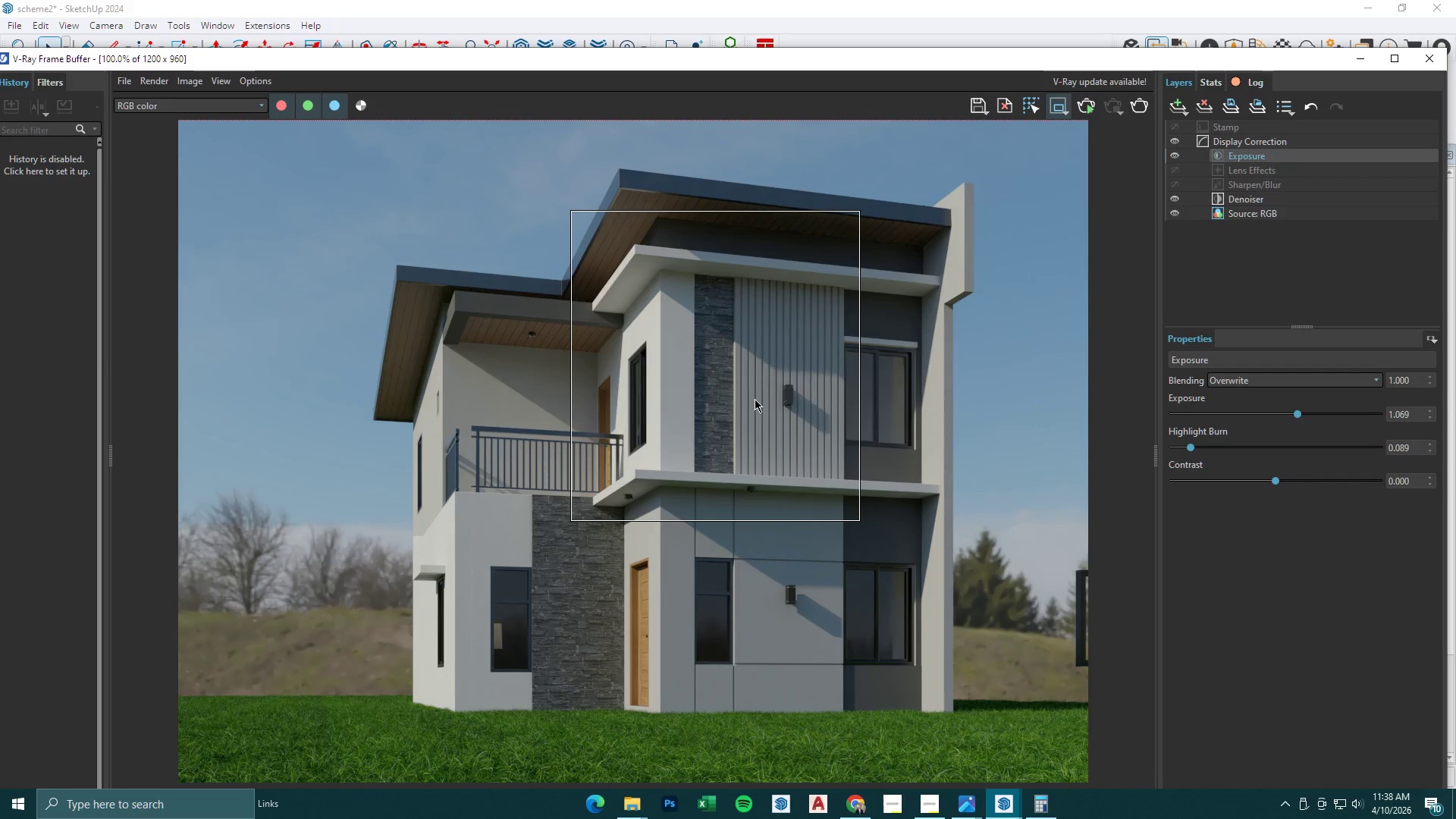 
scroll: coordinate [755, 399], scroll_direction: up, amount: 1.0
 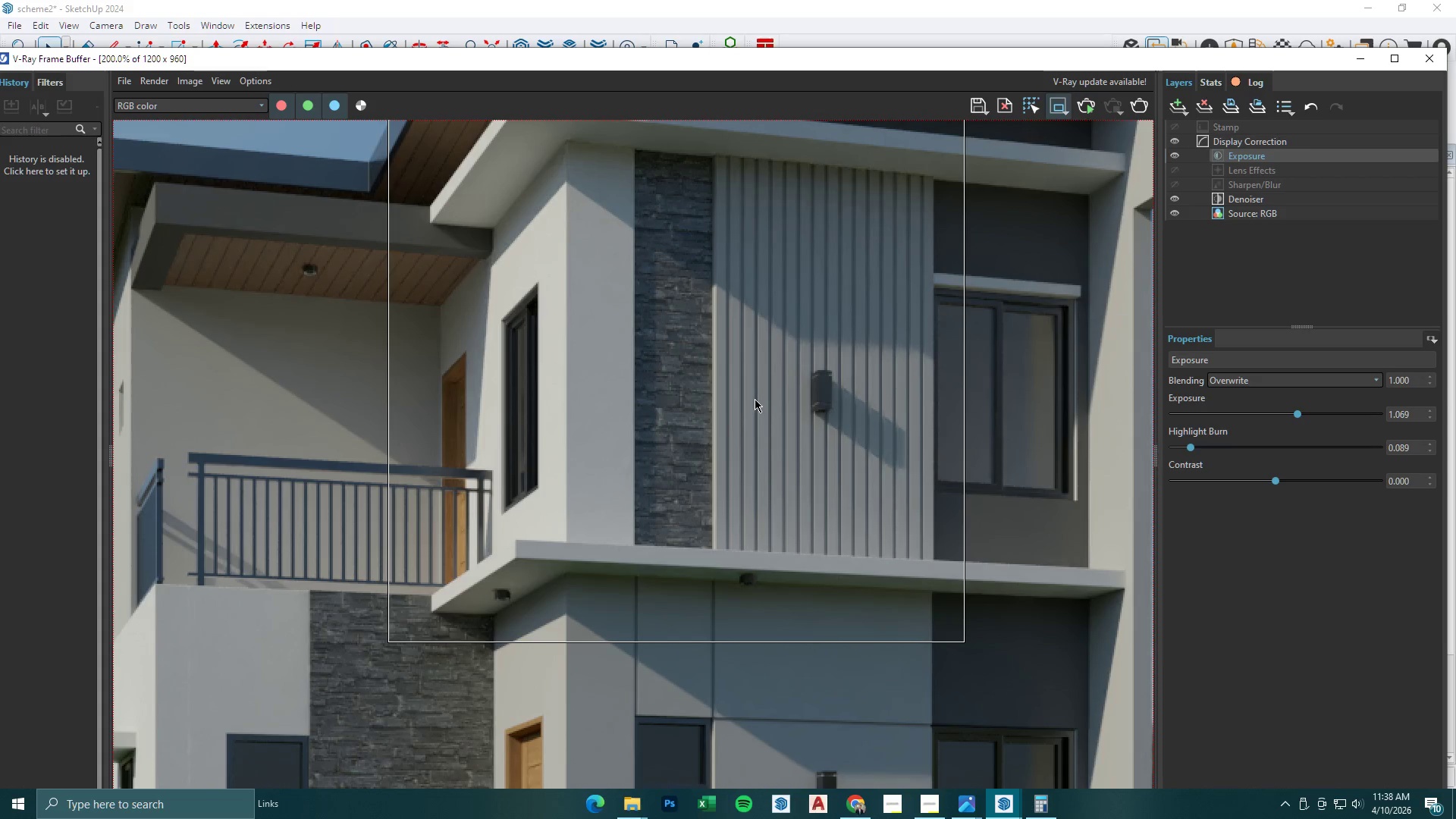 
scroll: coordinate [755, 399], scroll_direction: down, amount: 1.0
 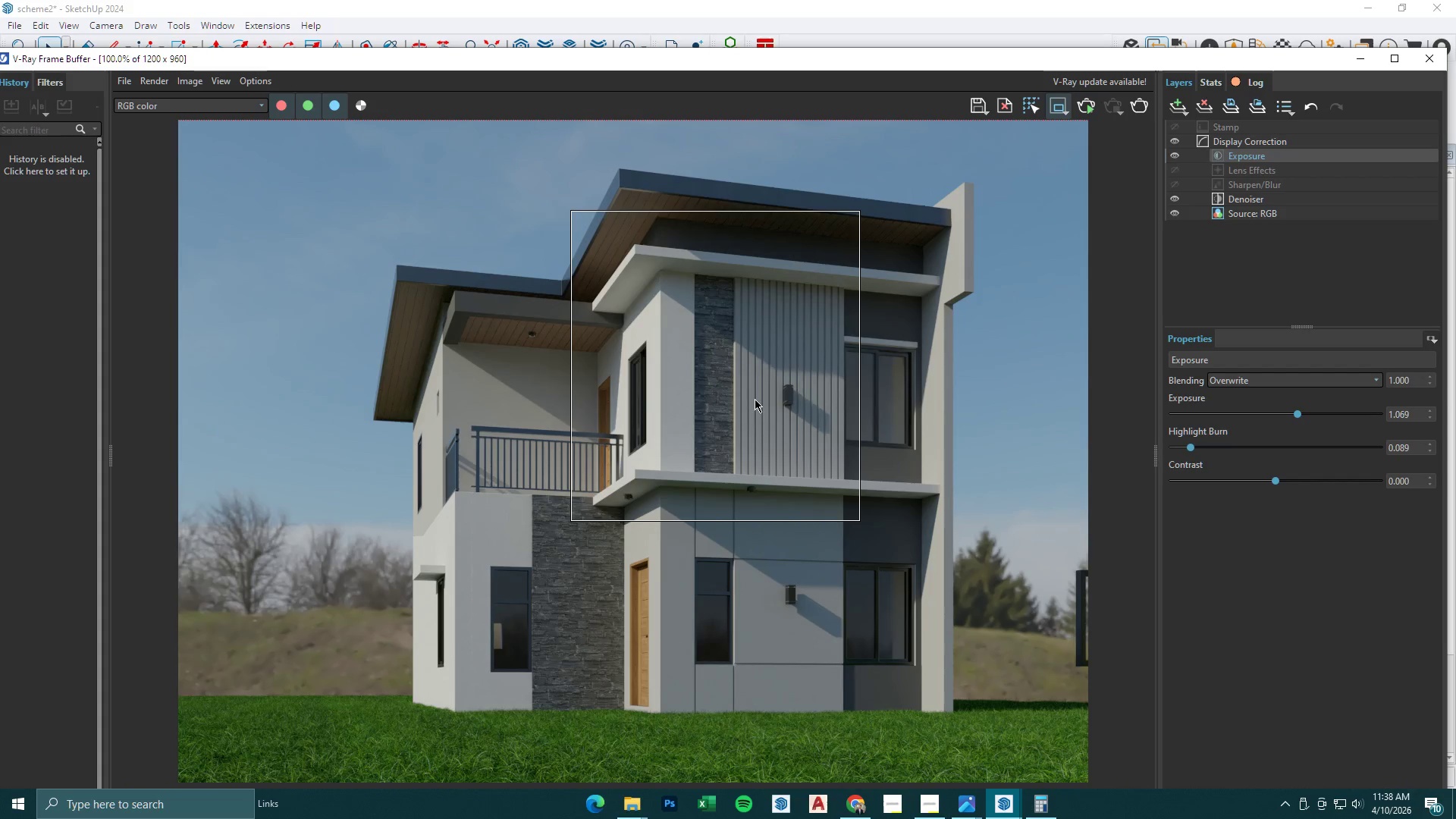 
scroll: coordinate [692, 327], scroll_direction: up, amount: 1.0
 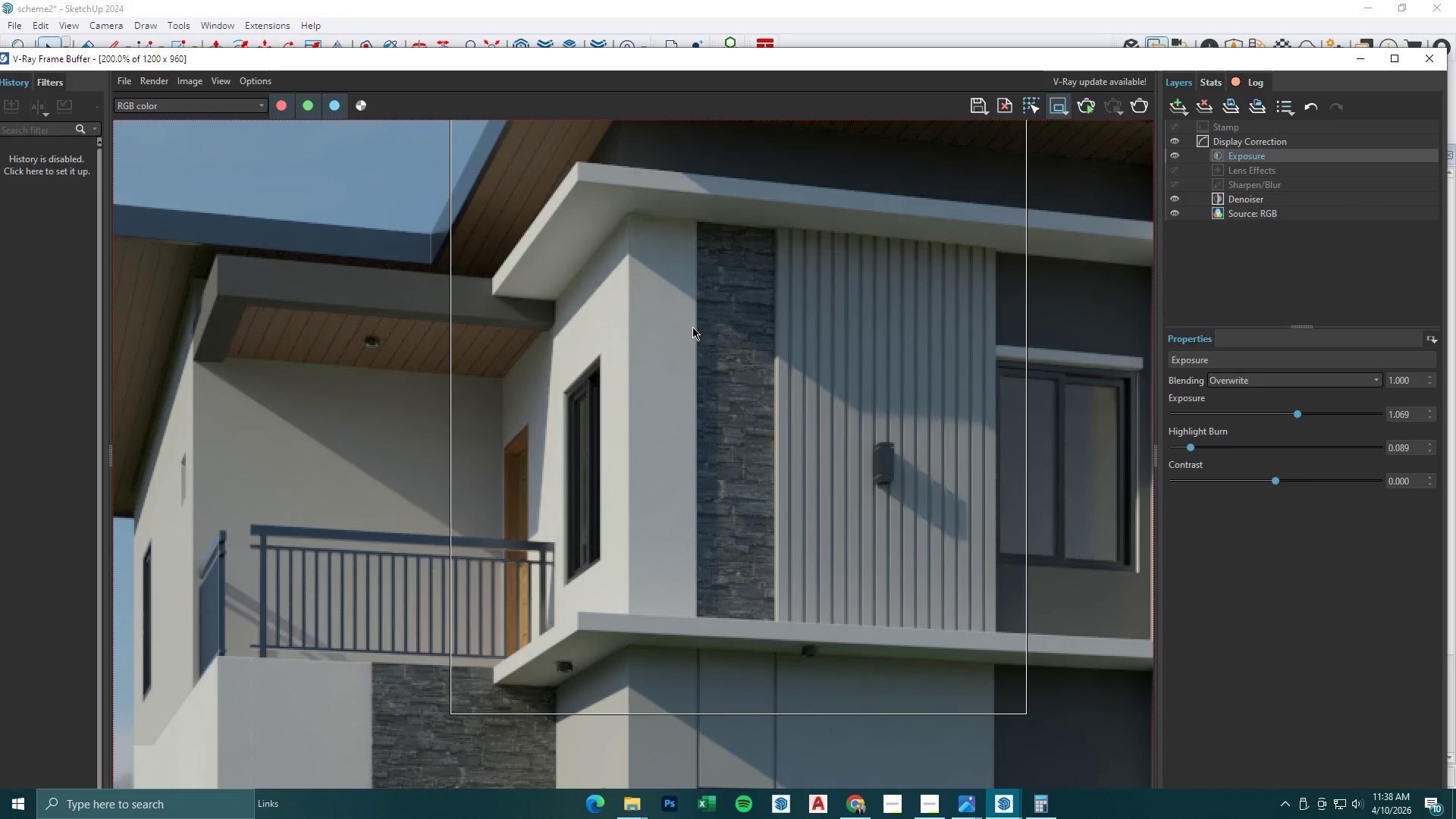 
scroll: coordinate [692, 327], scroll_direction: down, amount: 1.0
 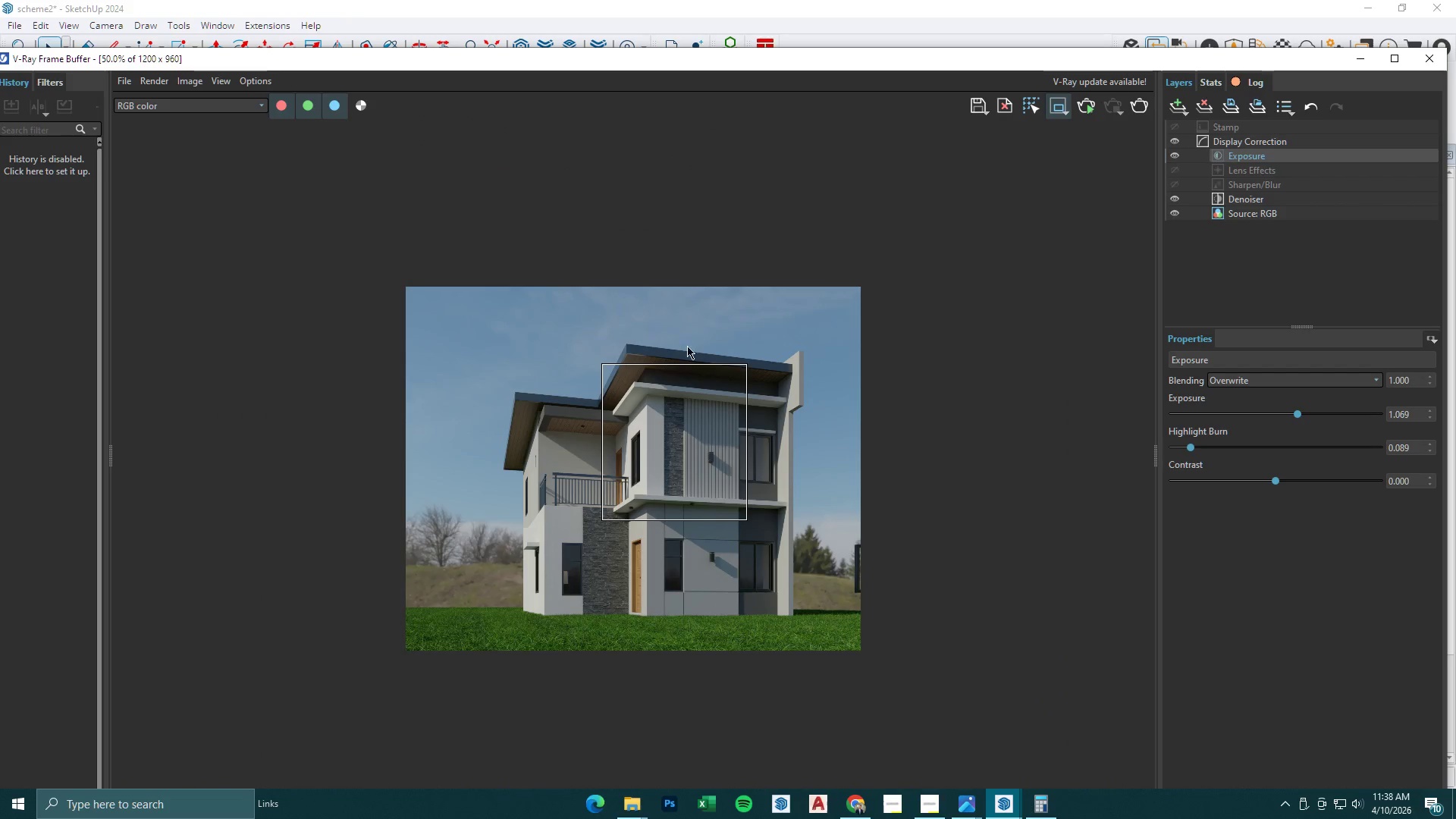 
scroll: coordinate [679, 371], scroll_direction: up, amount: 1.0
 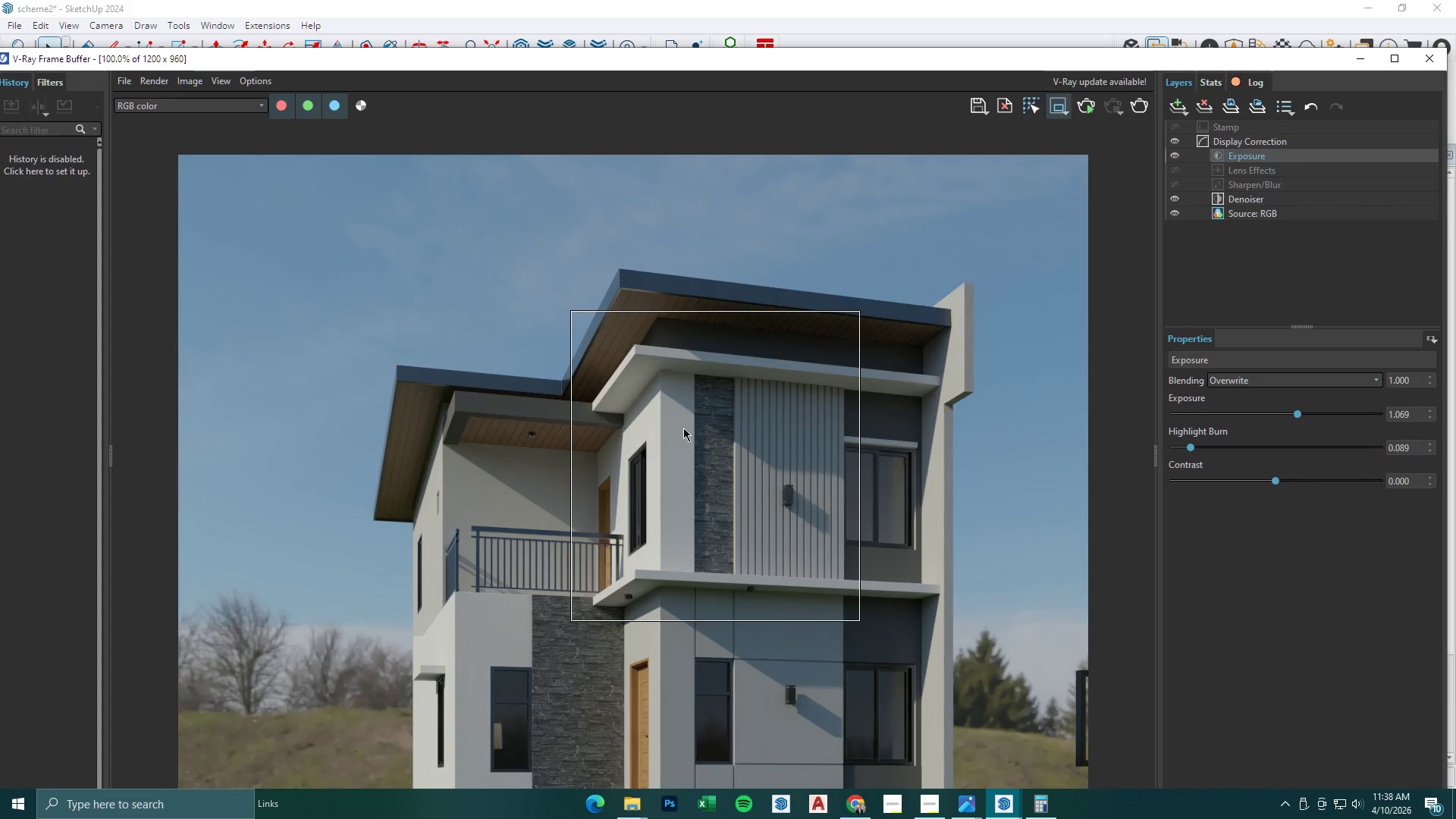 
scroll: coordinate [685, 439], scroll_direction: down, amount: 1.0
 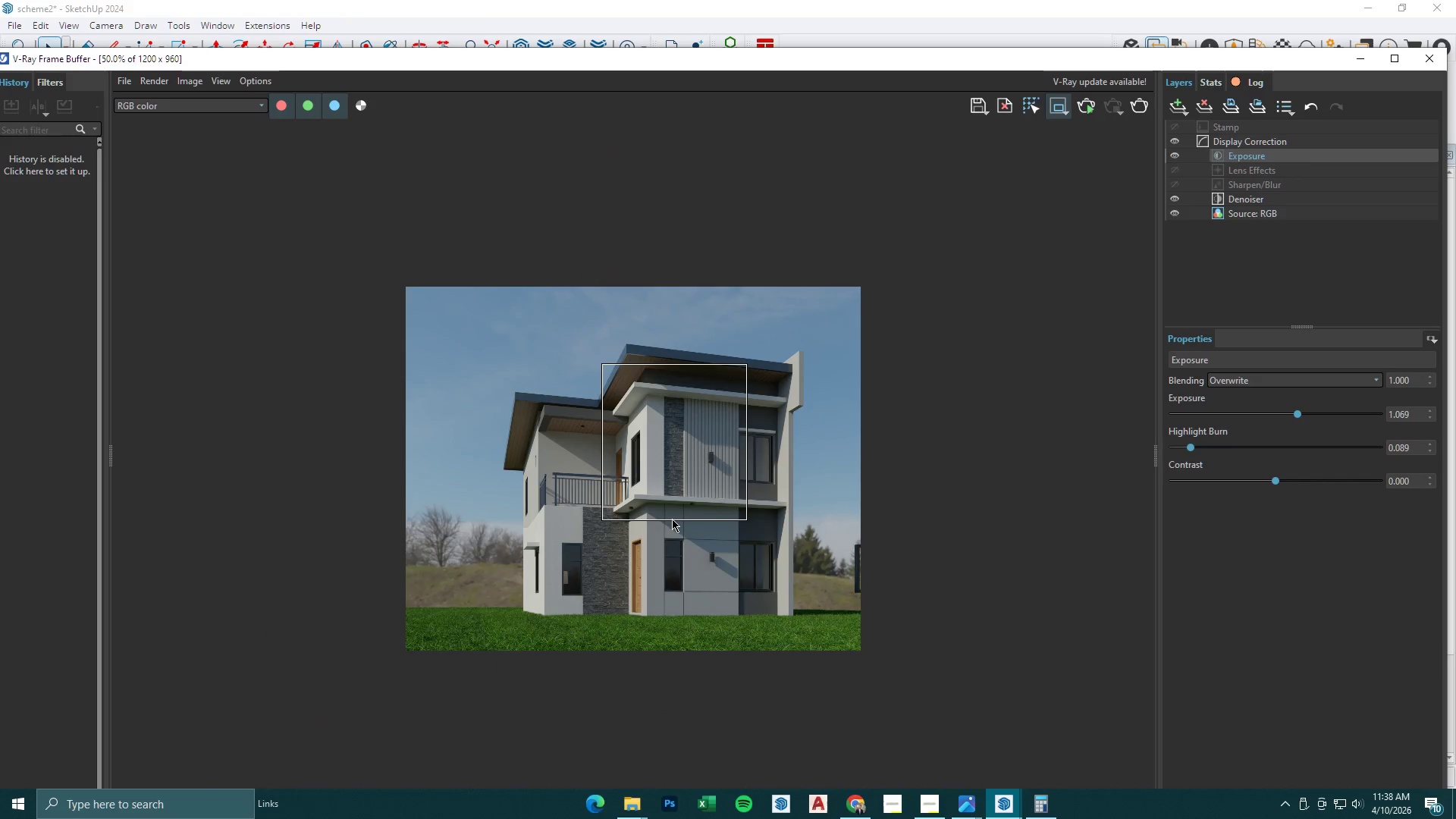 
scroll: coordinate [672, 519], scroll_direction: up, amount: 1.0
 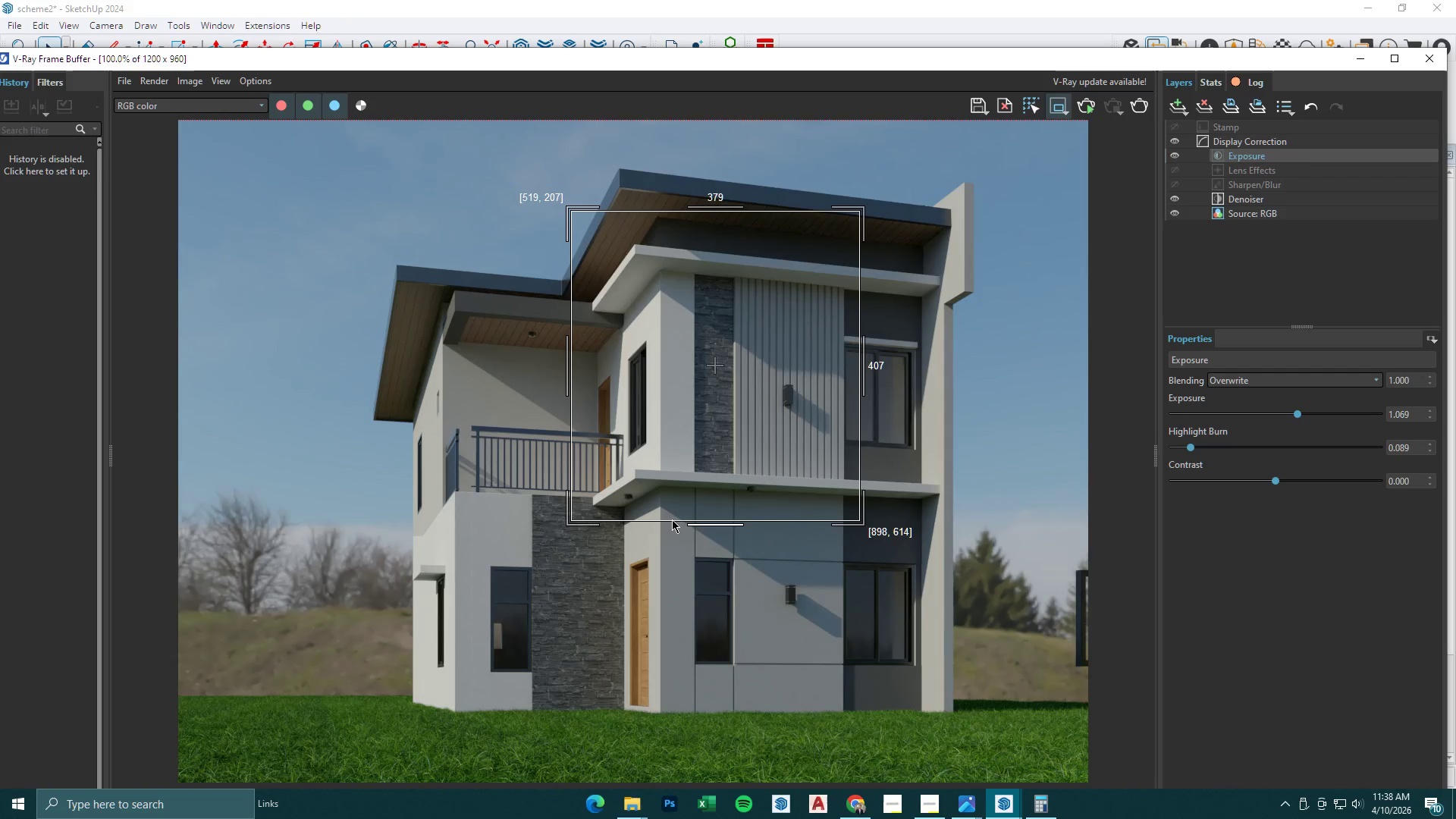 
scroll: coordinate [672, 519], scroll_direction: down, amount: 1.0
 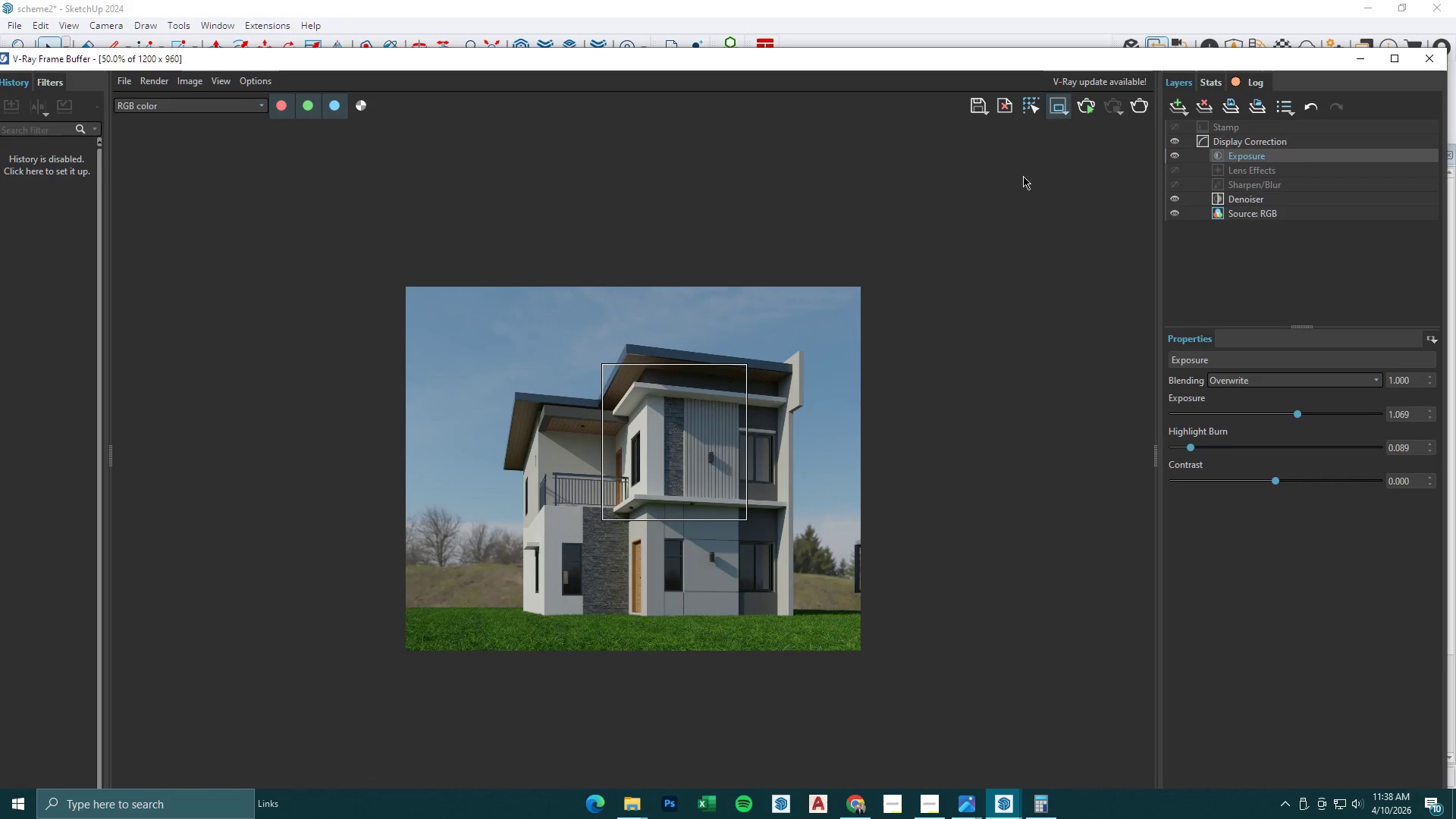 
left_click([1069, 109])
 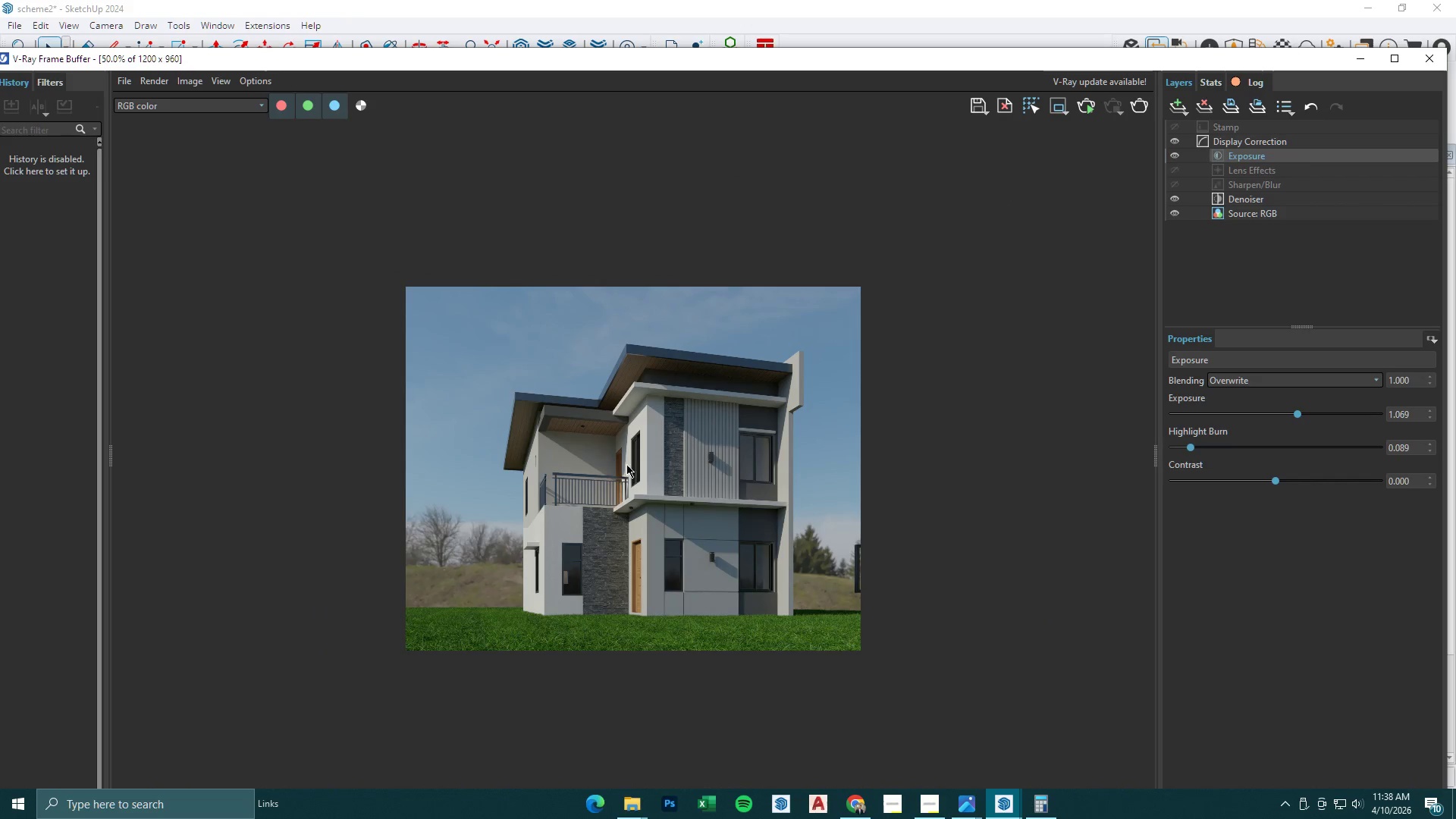 
scroll: coordinate [629, 495], scroll_direction: up, amount: 2.0
 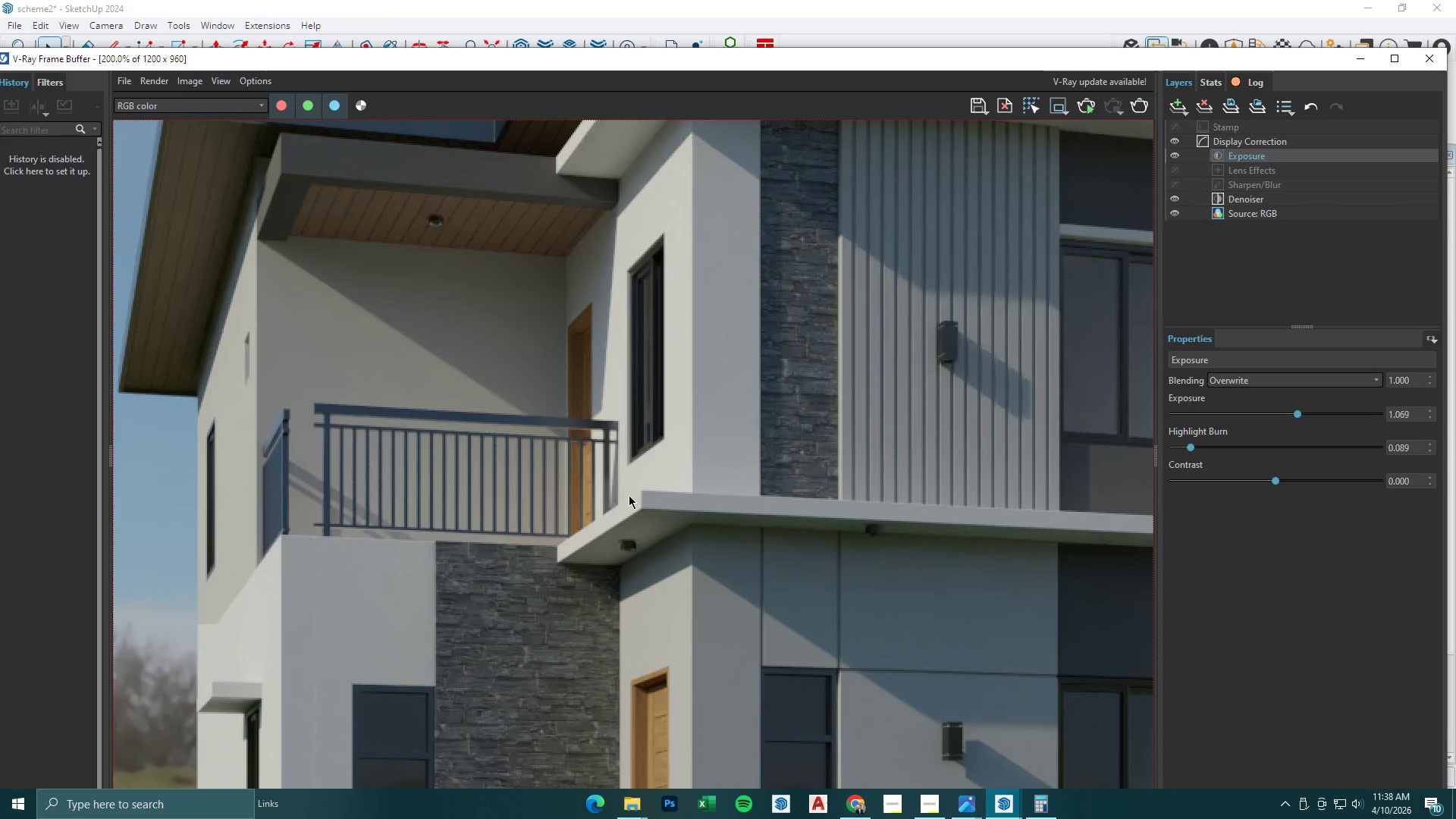 
scroll: coordinate [629, 495], scroll_direction: down, amount: 1.0
 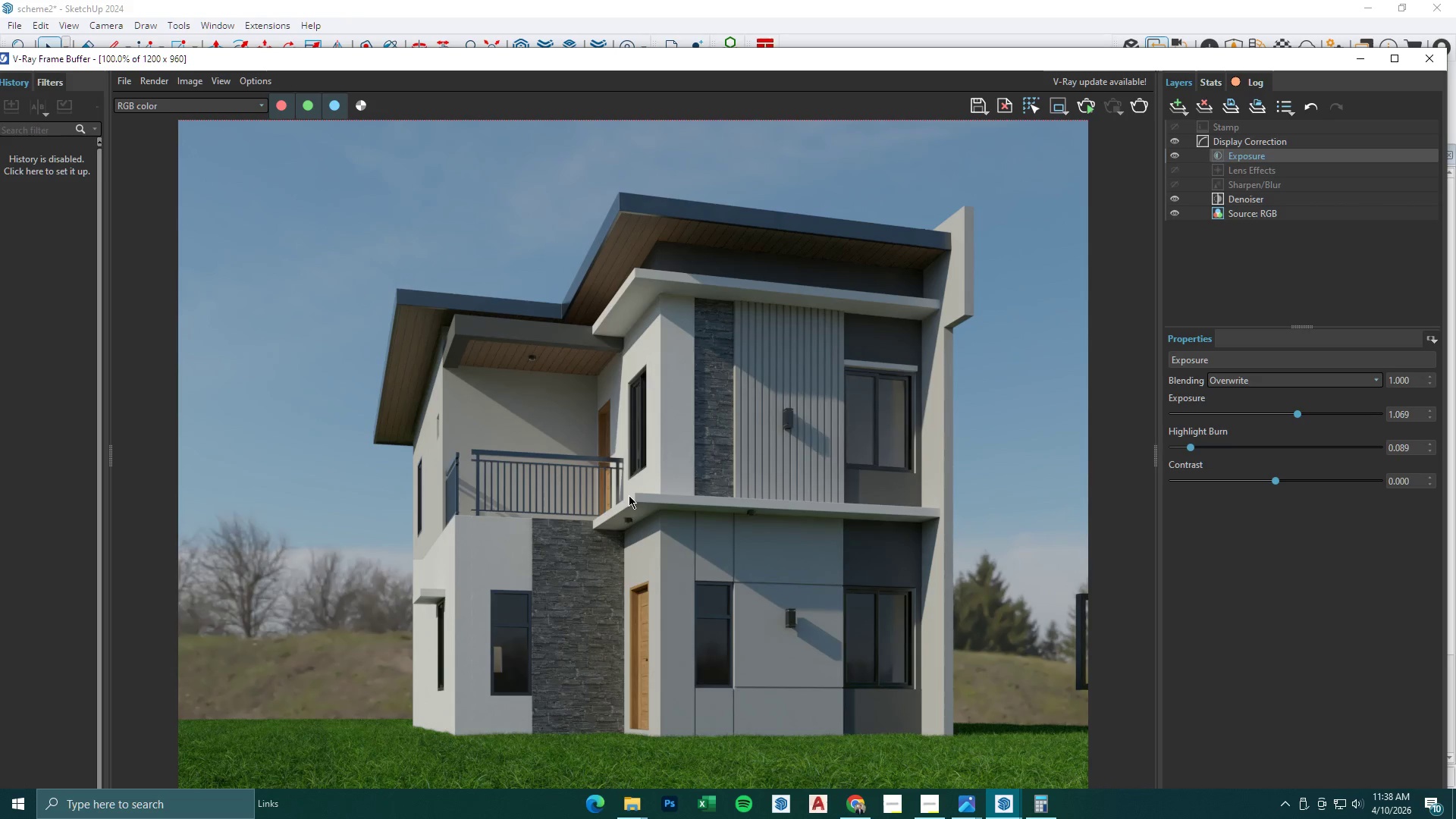 
wait(10.12)
 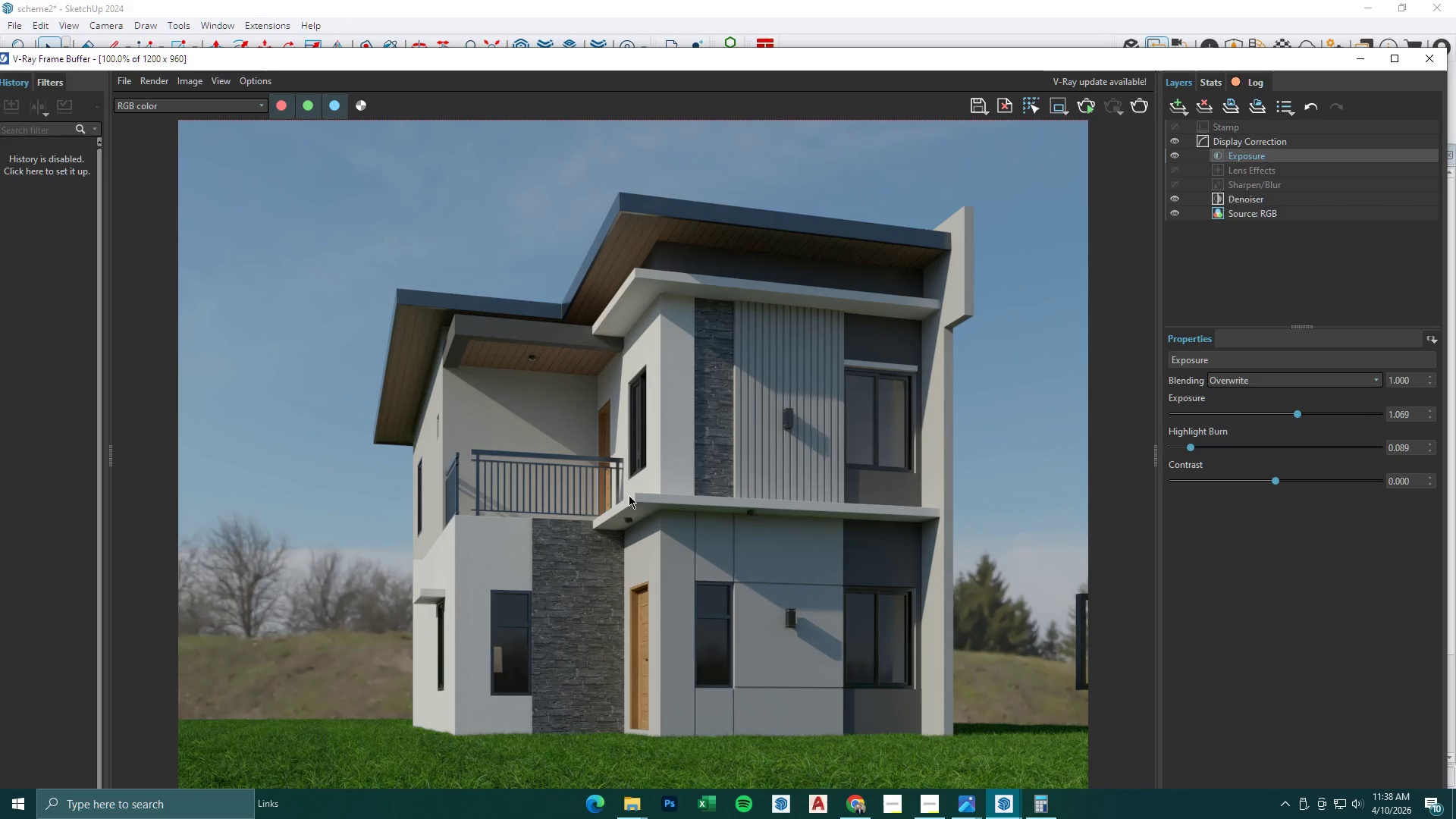 
scroll: coordinate [817, 375], scroll_direction: down, amount: 1.0
 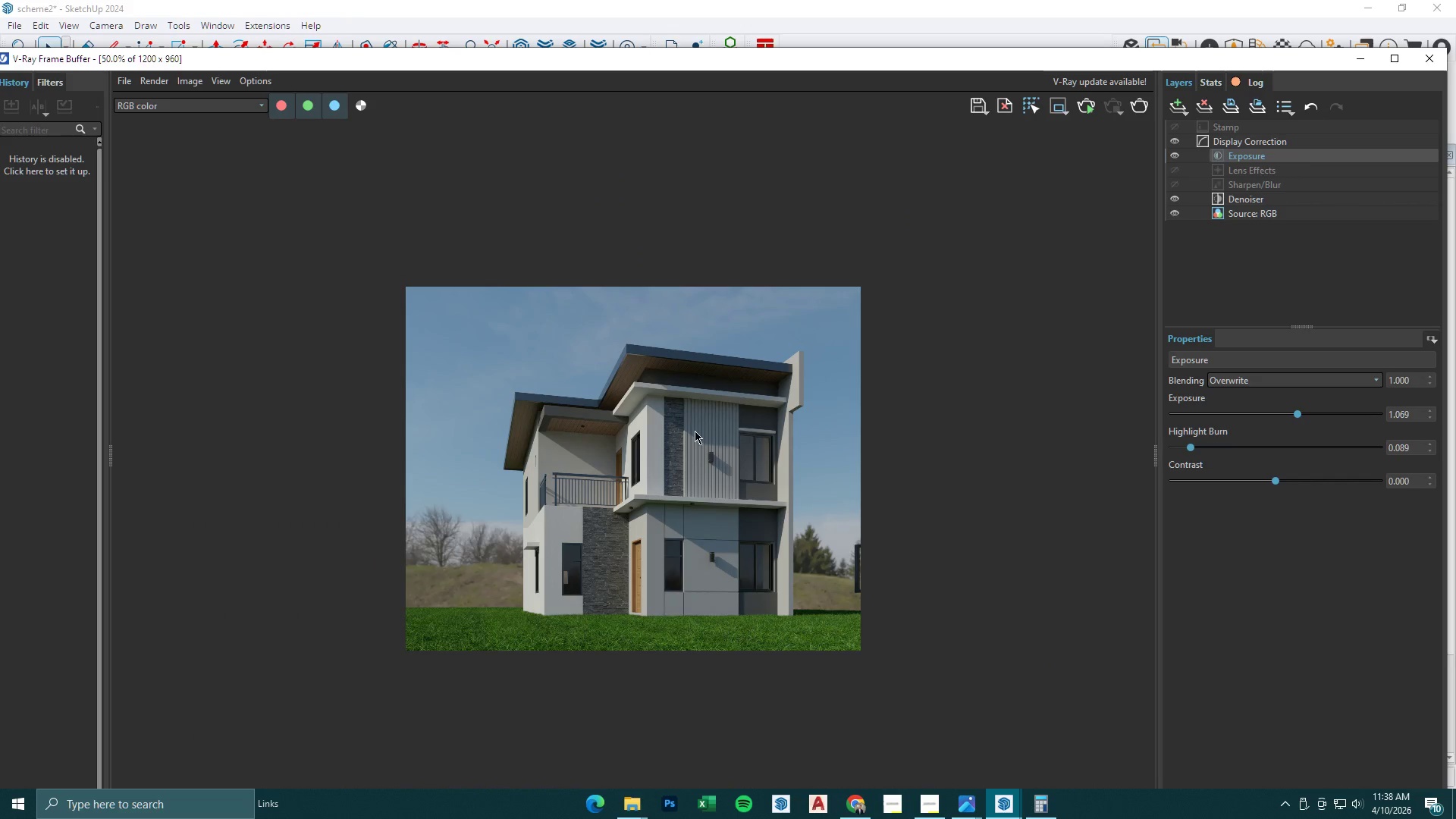 
scroll: coordinate [695, 432], scroll_direction: up, amount: 1.0
 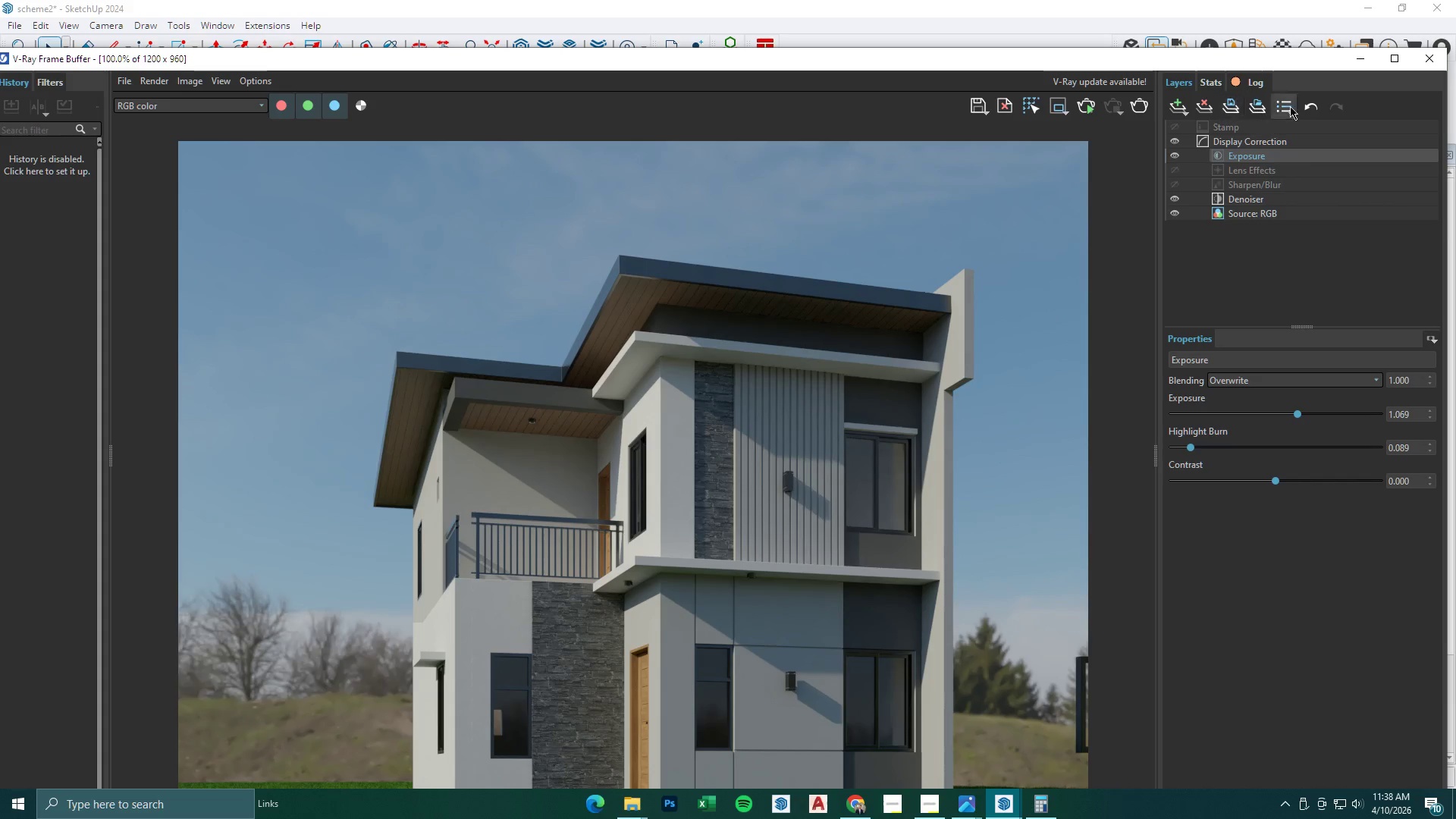 
left_click([1351, 59])
 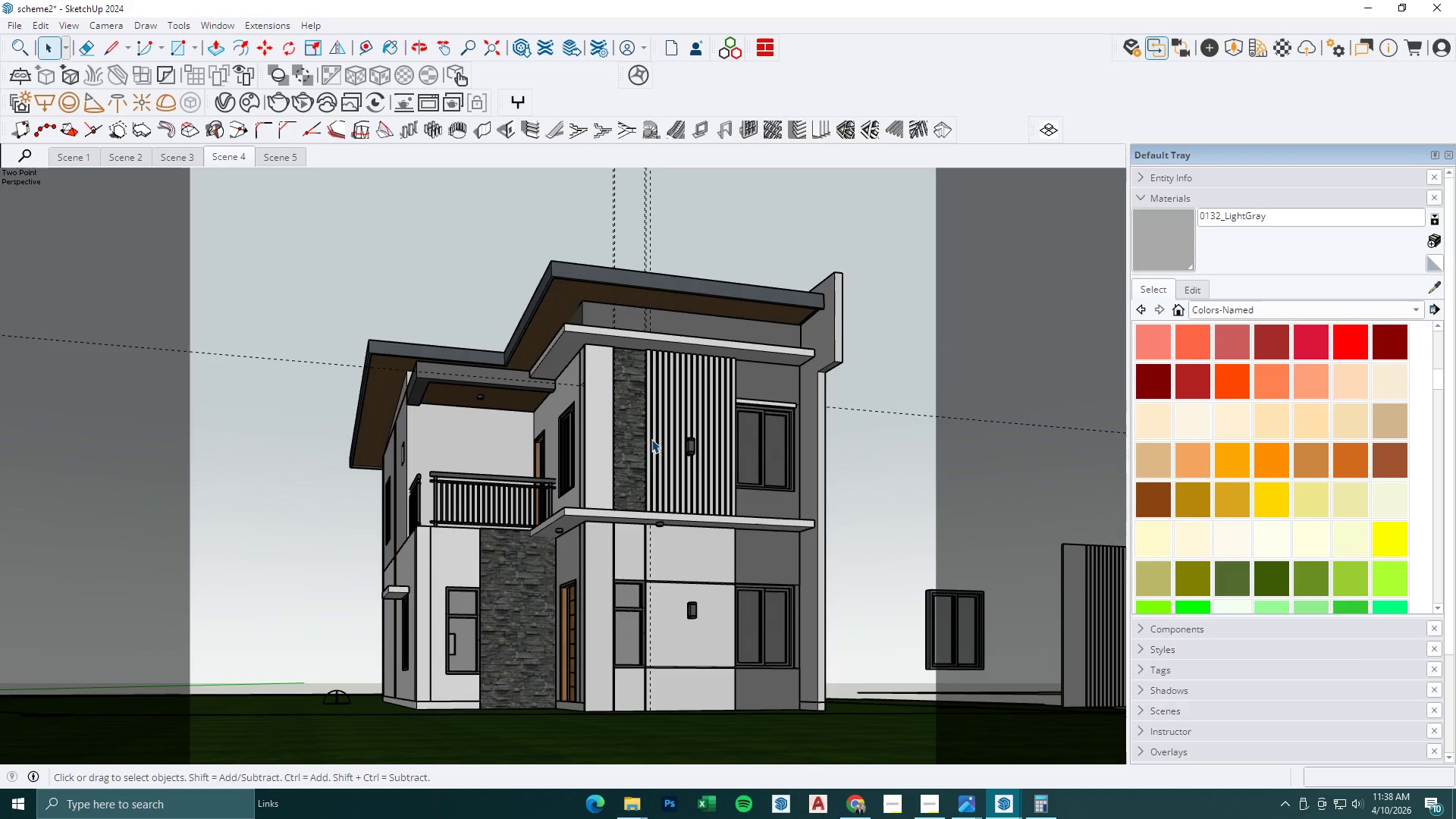 
double_click([651, 366])
 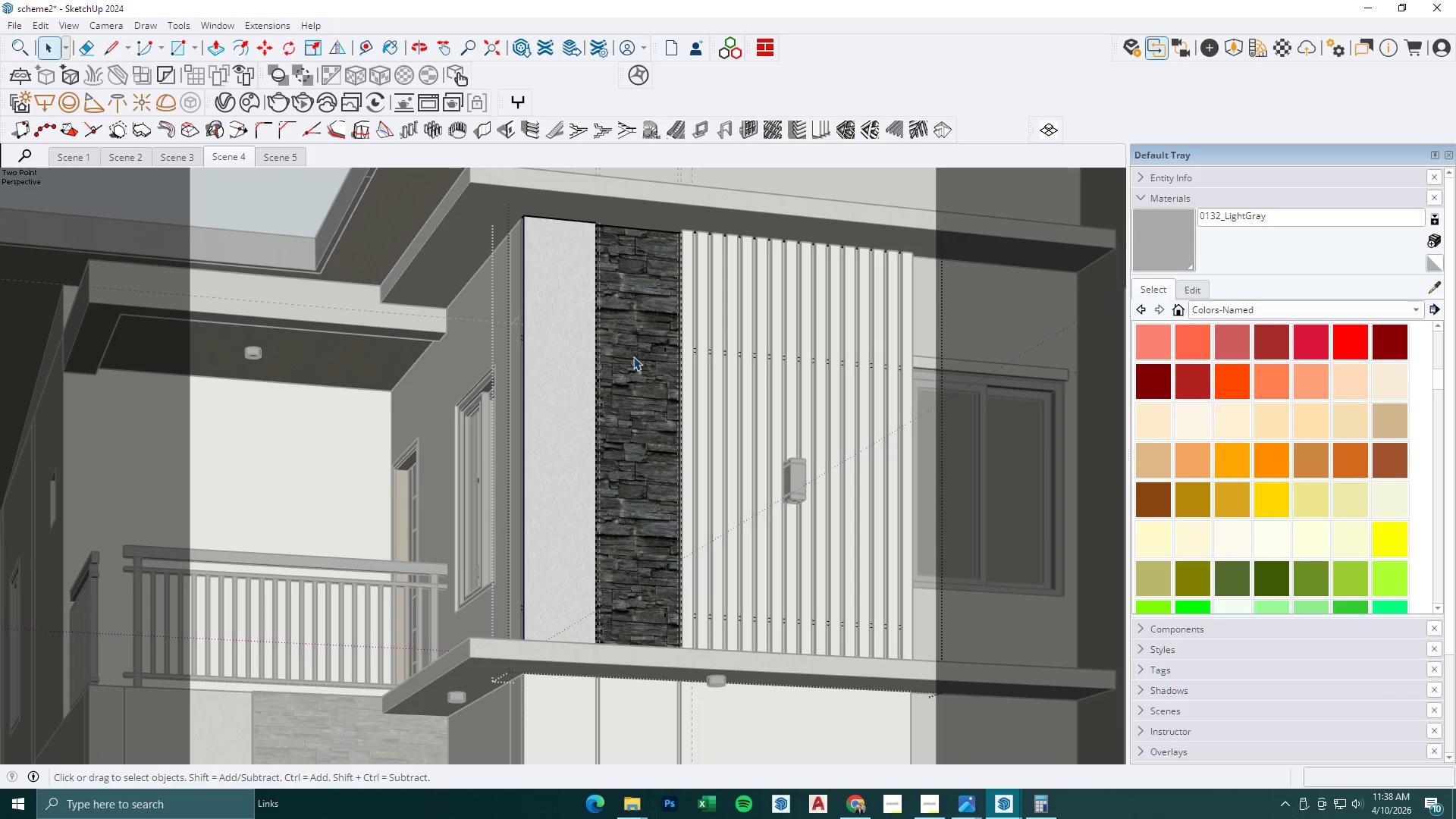 
scroll: coordinate [650, 386], scroll_direction: up, amount: 10.0
 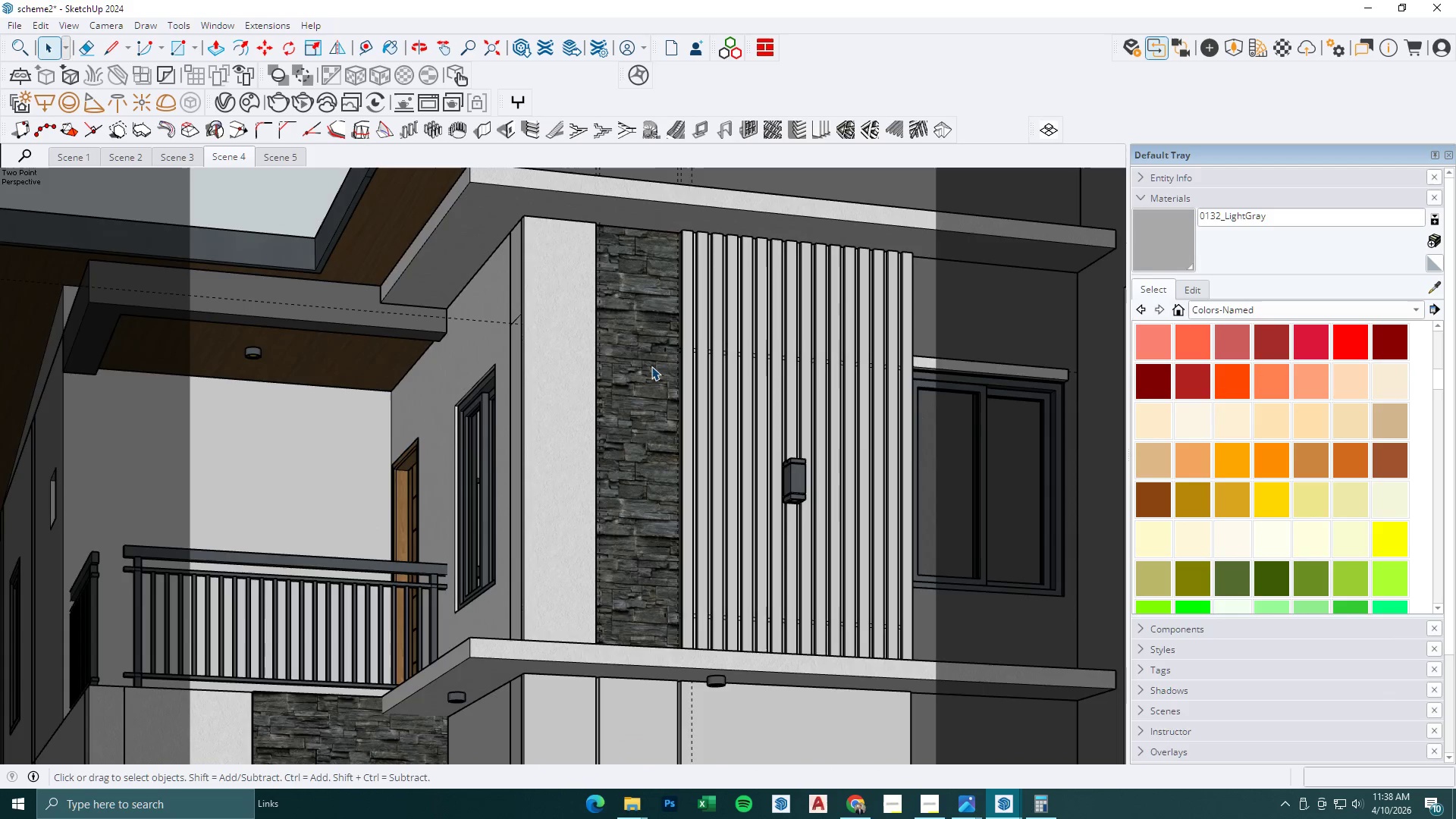 
key(BracketLeft)
 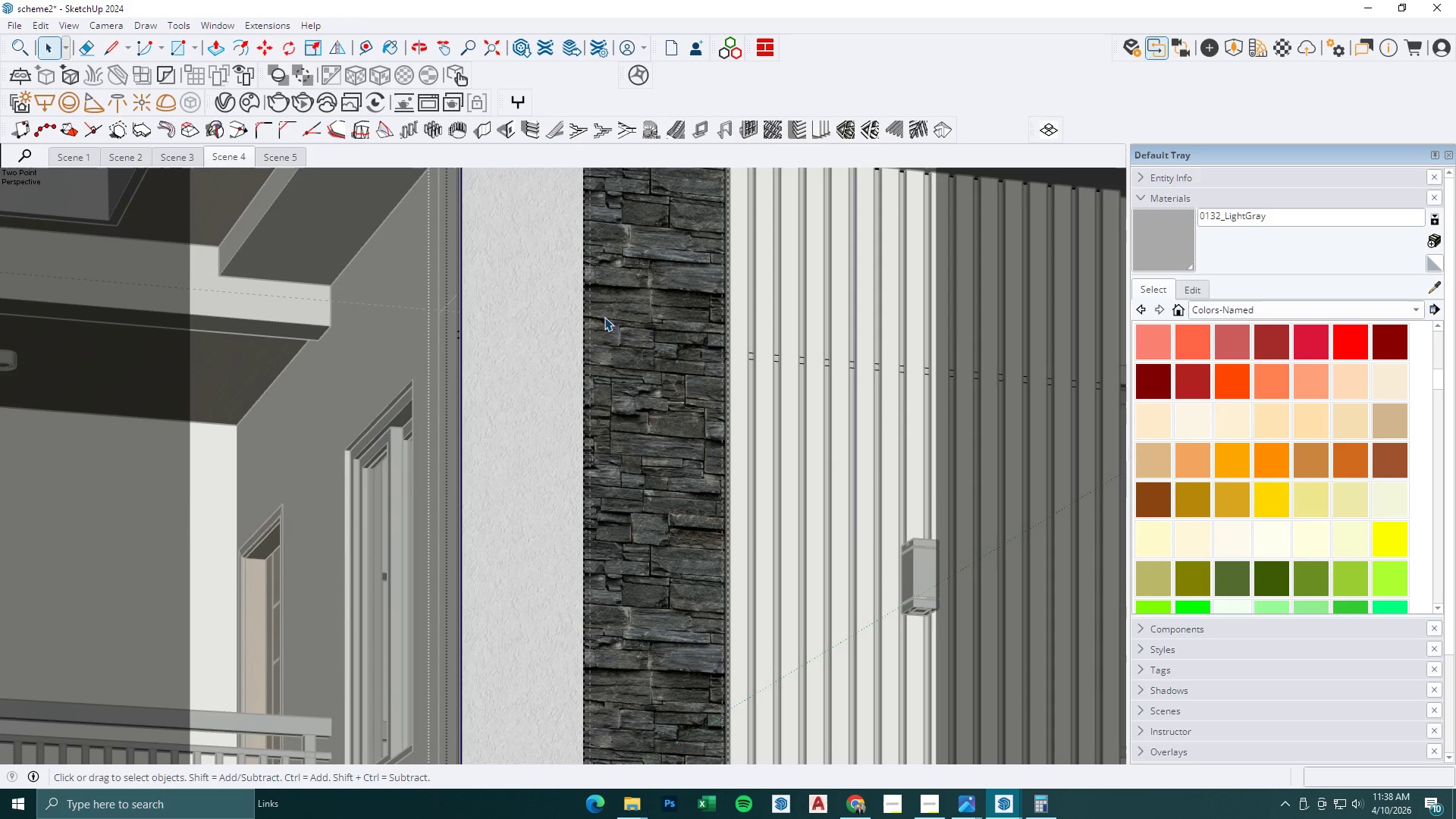 
key(P)
 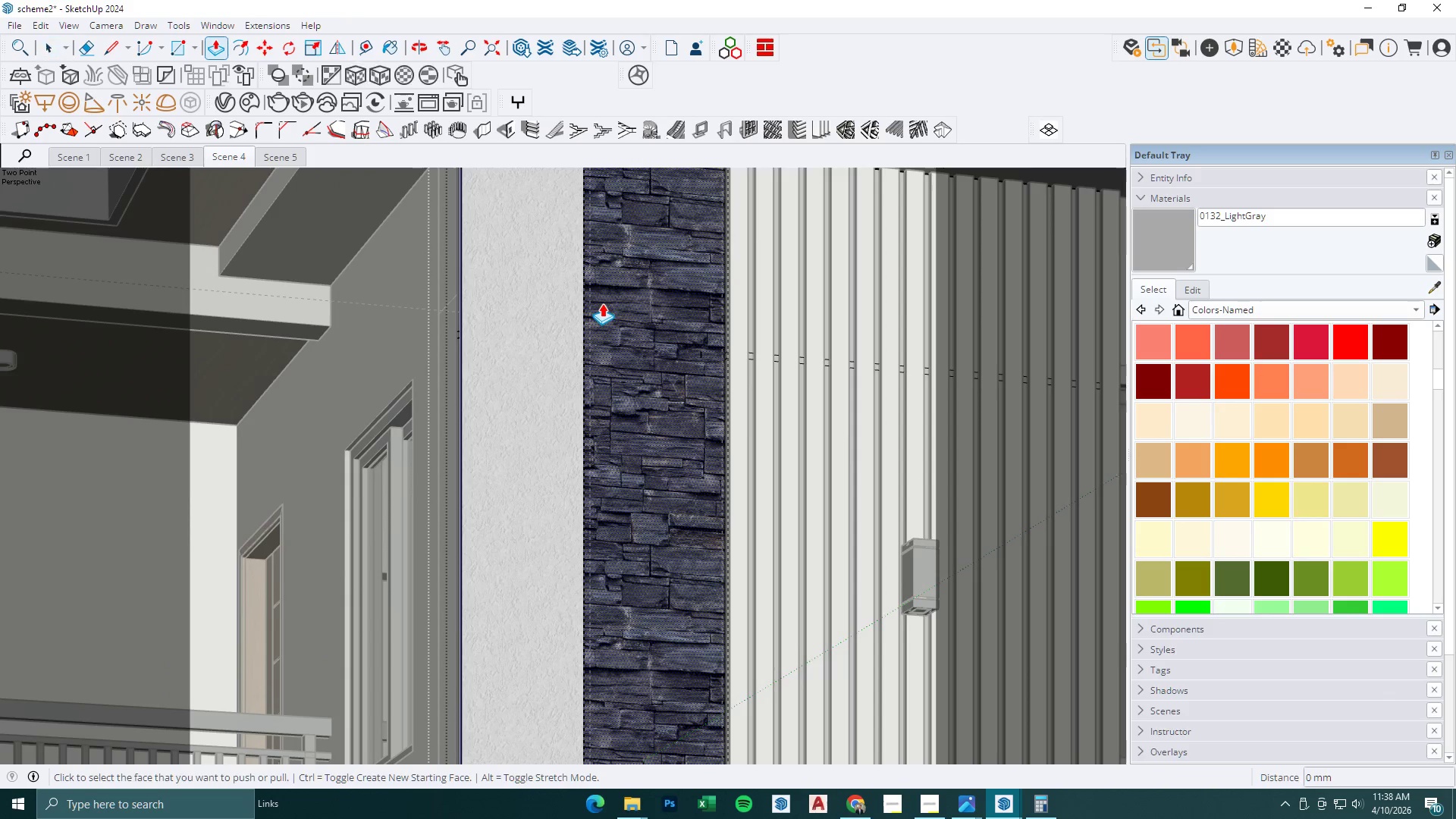 
scroll: coordinate [613, 342], scroll_direction: up, amount: 5.0
 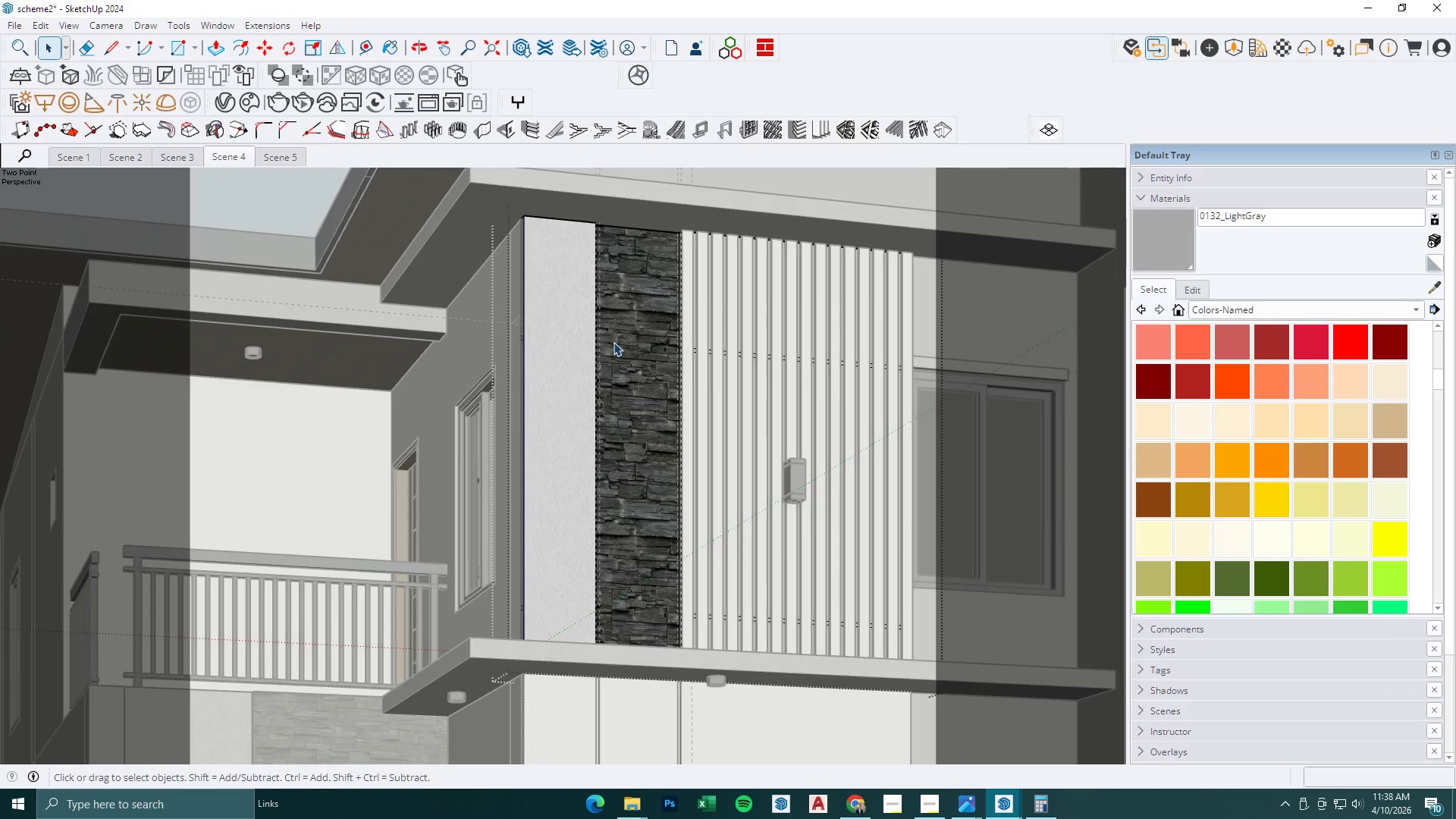 
left_click([602, 303])
 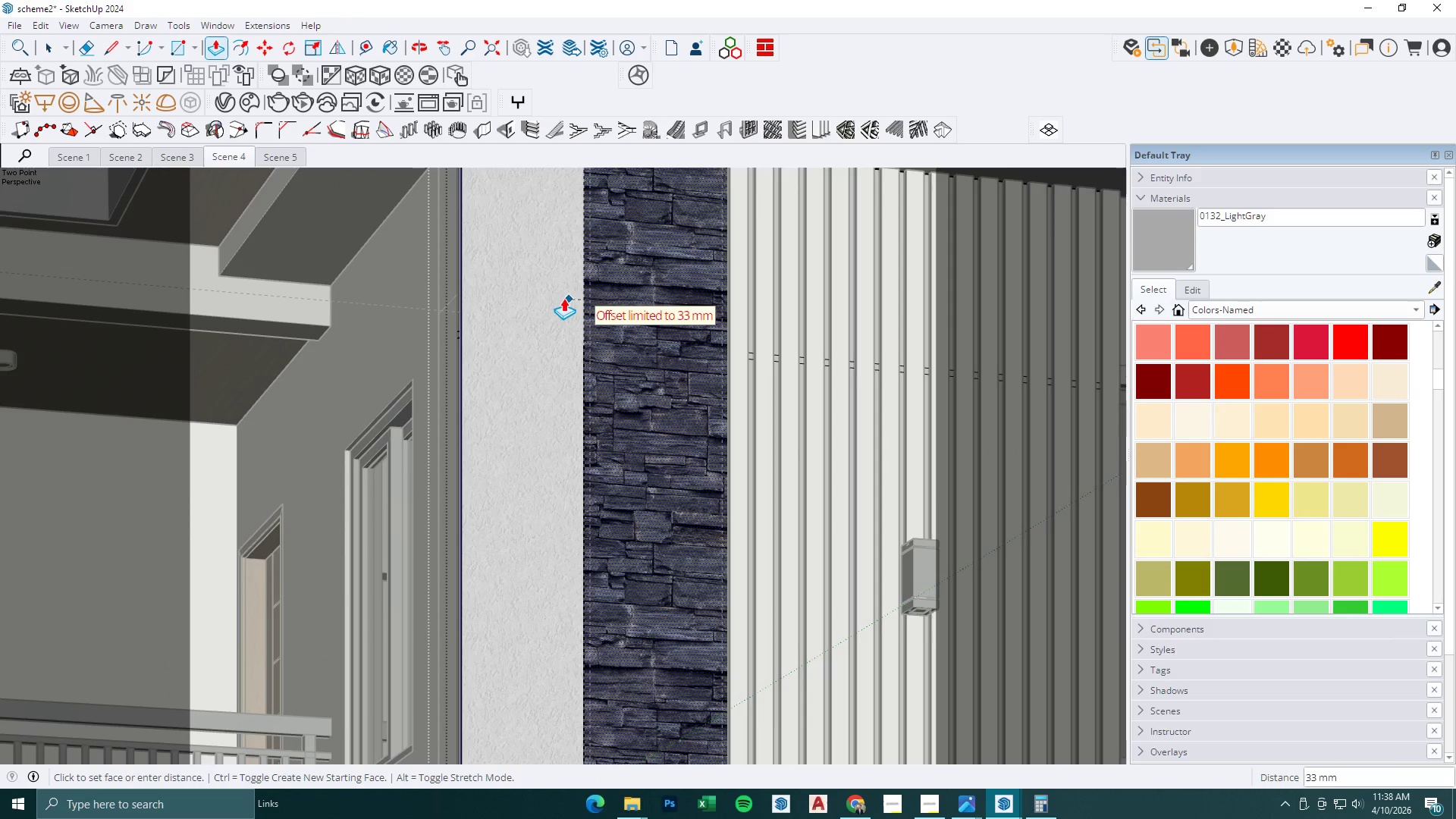 
left_click([563, 297])
 